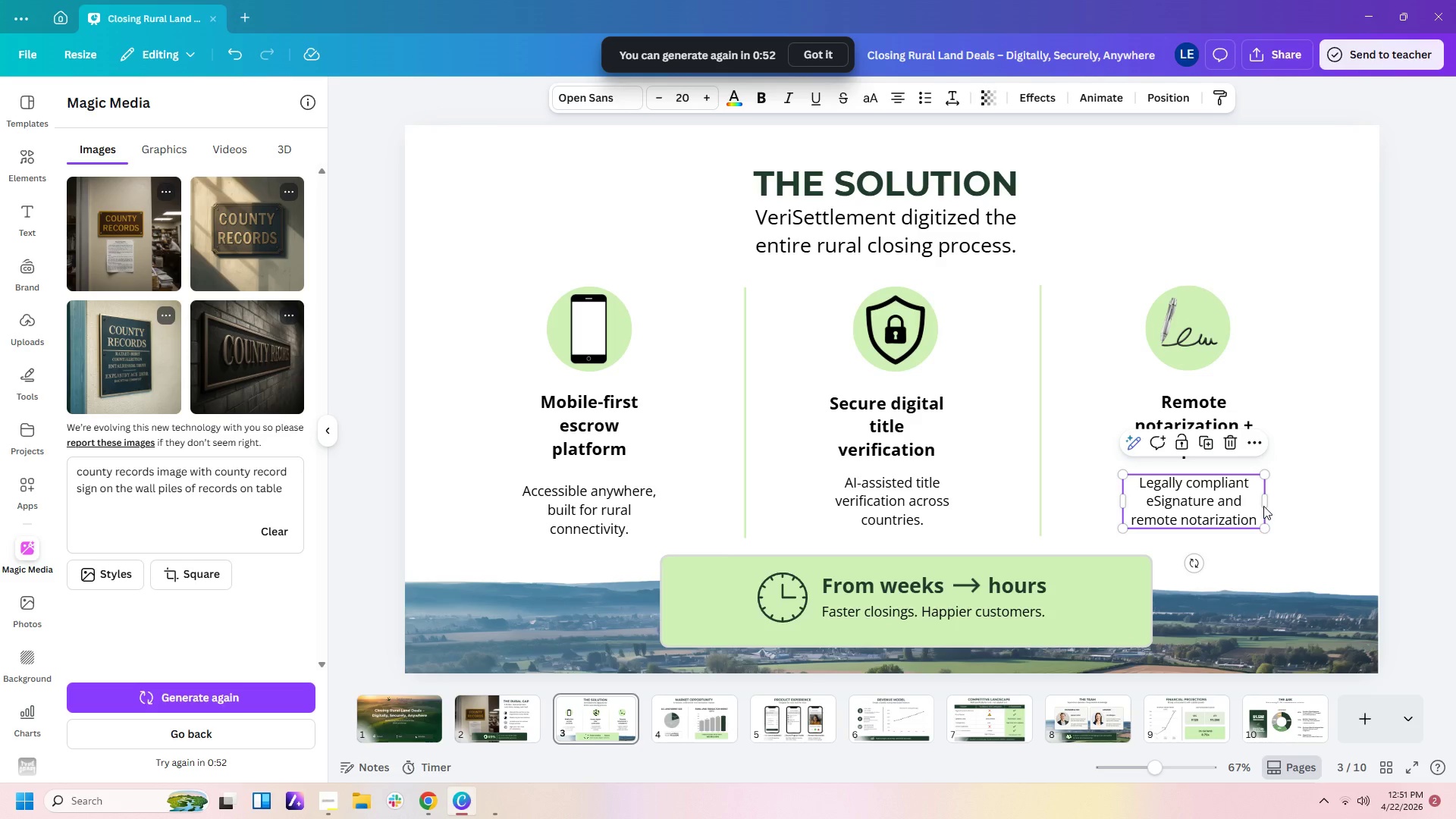 
wait(6.34)
 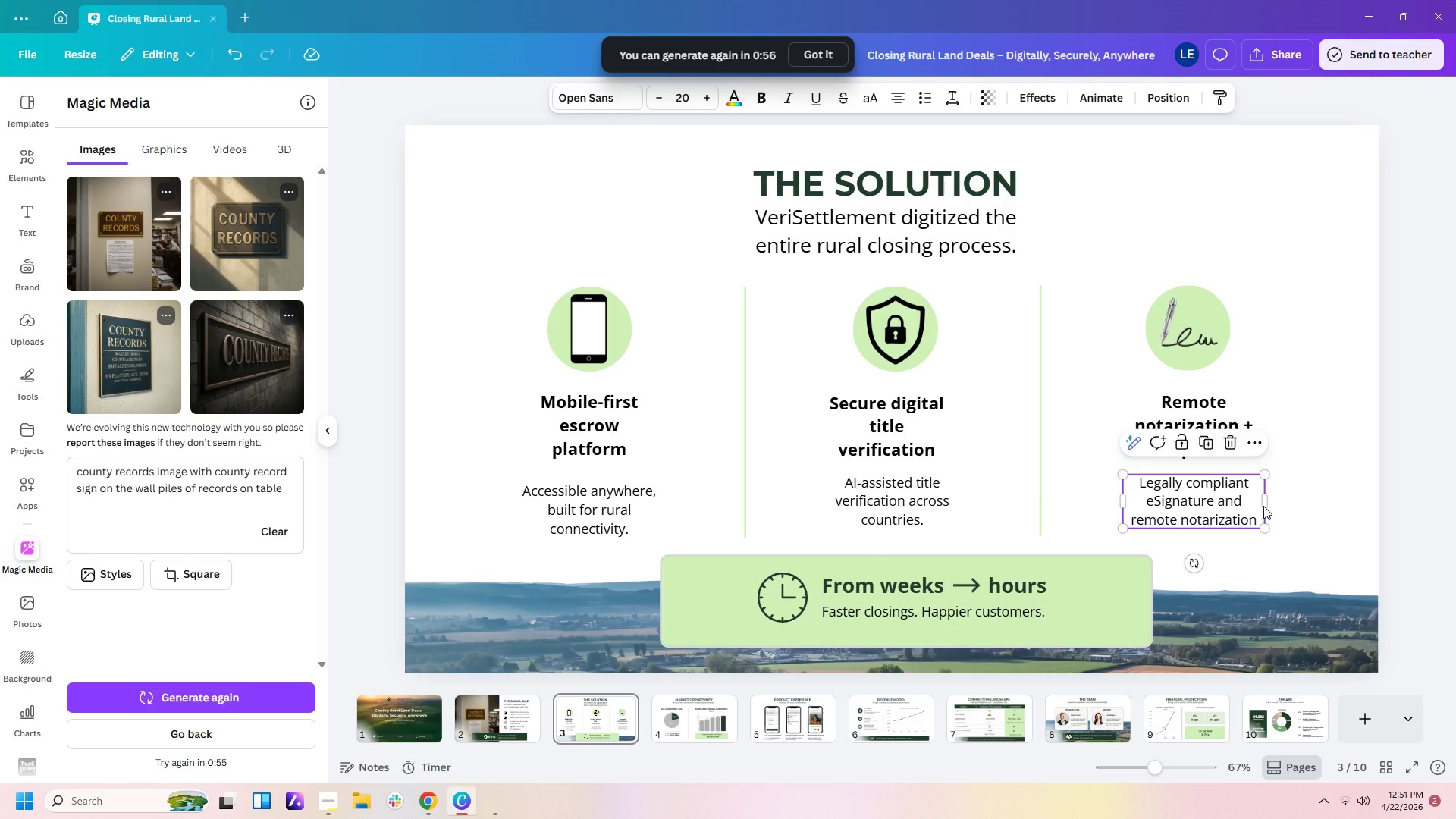 
left_click([1213, 497])
 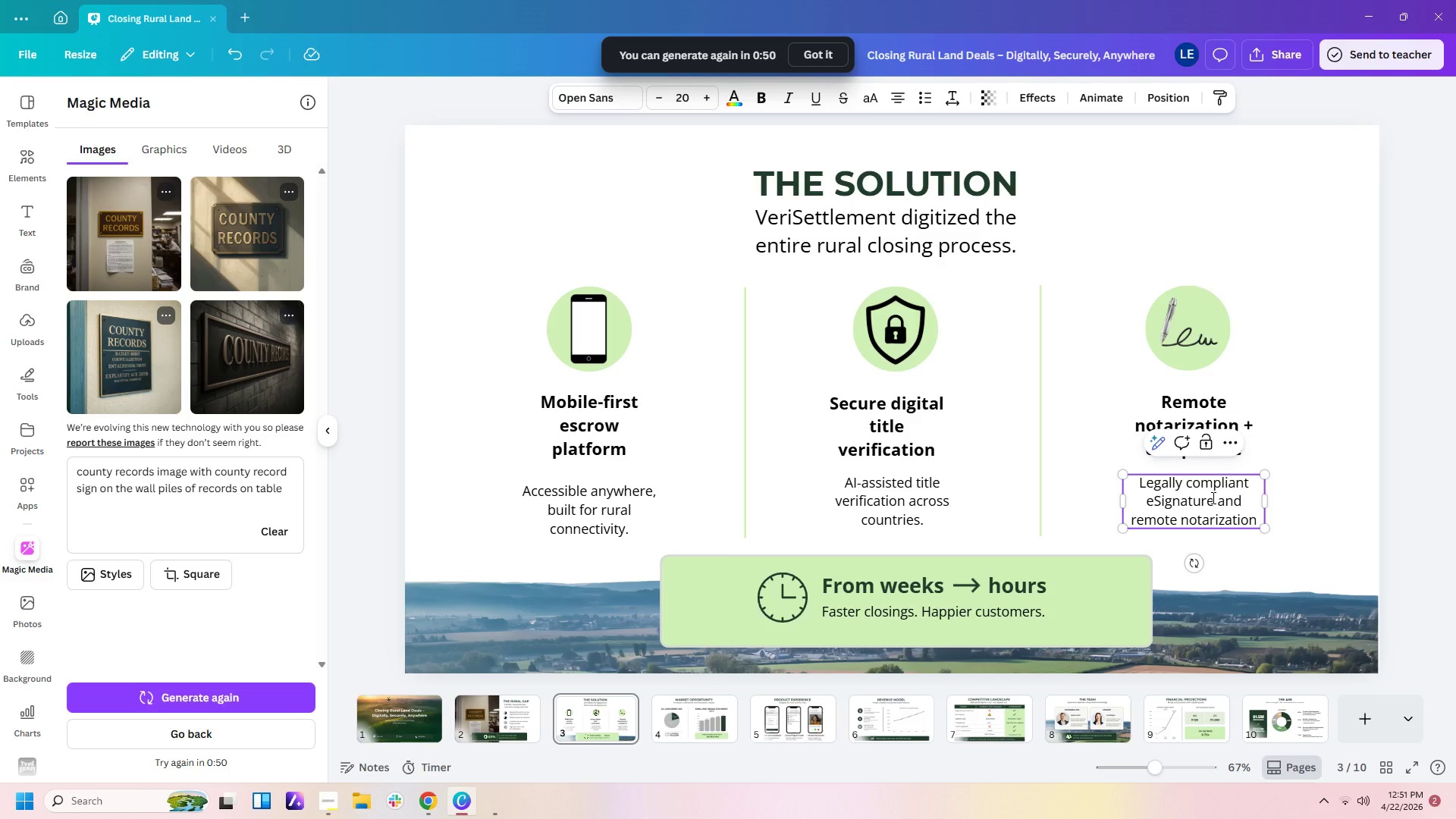 
key(S)
 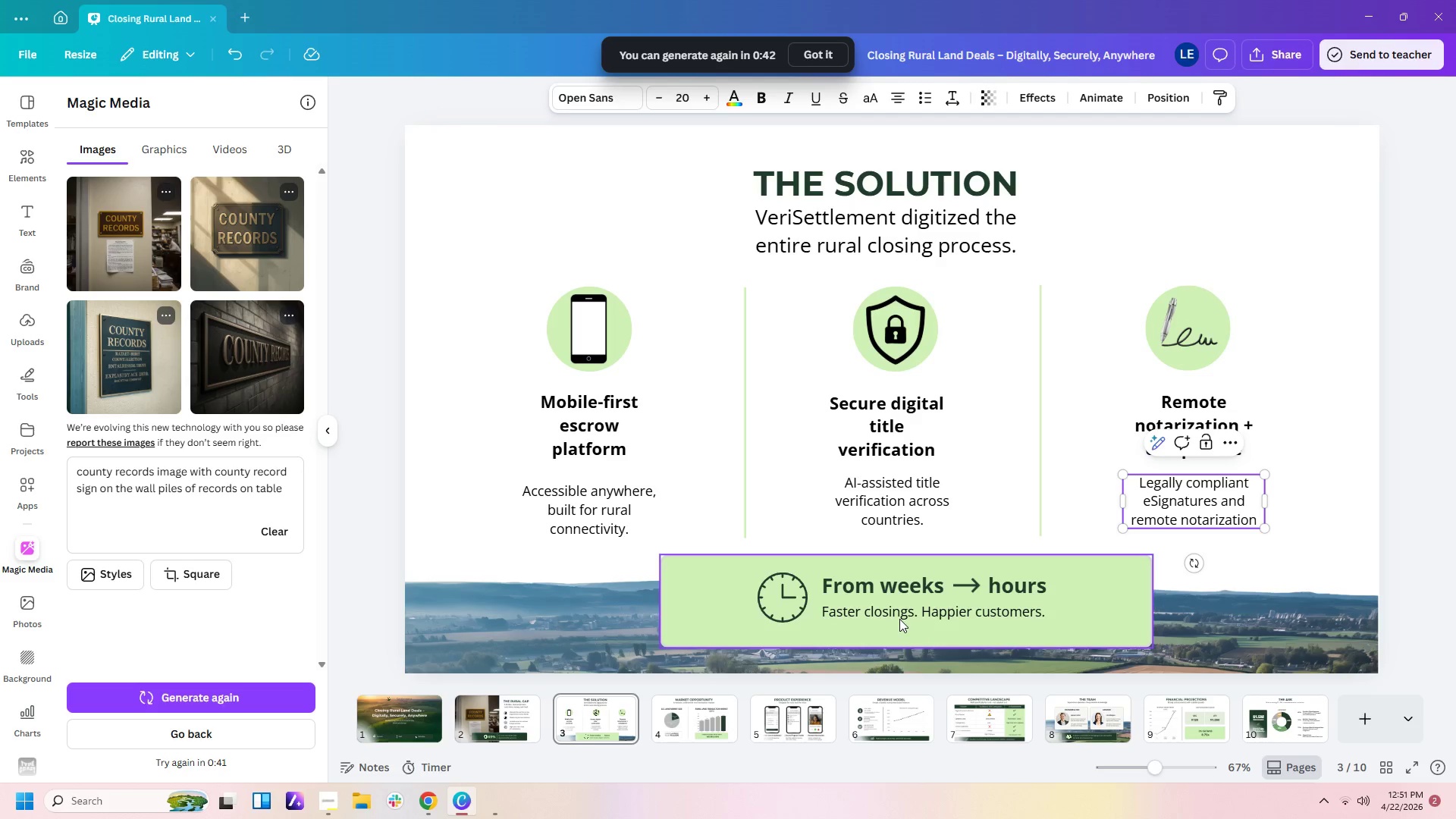 
wait(13.09)
 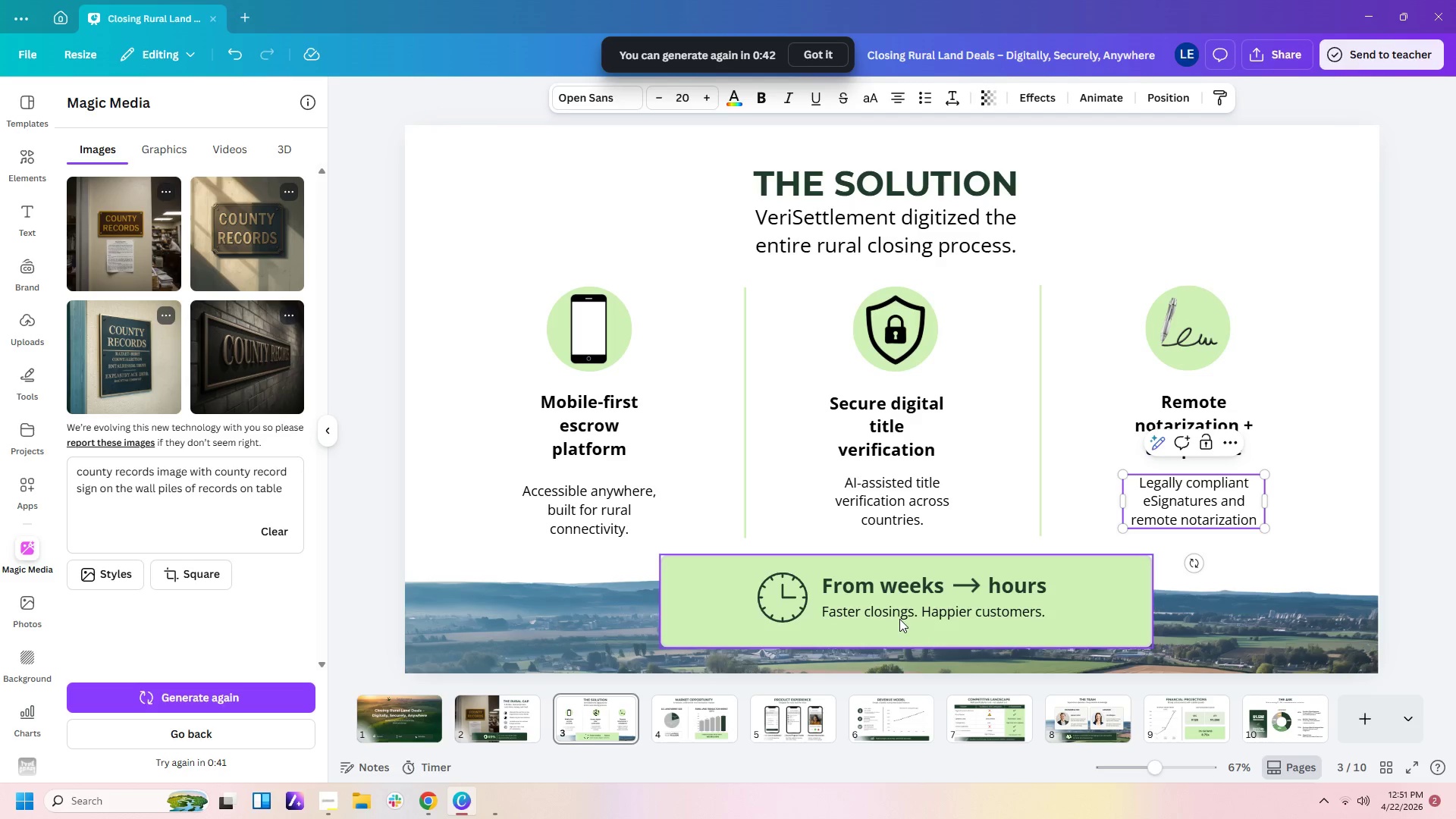 
left_click([670, 720])
 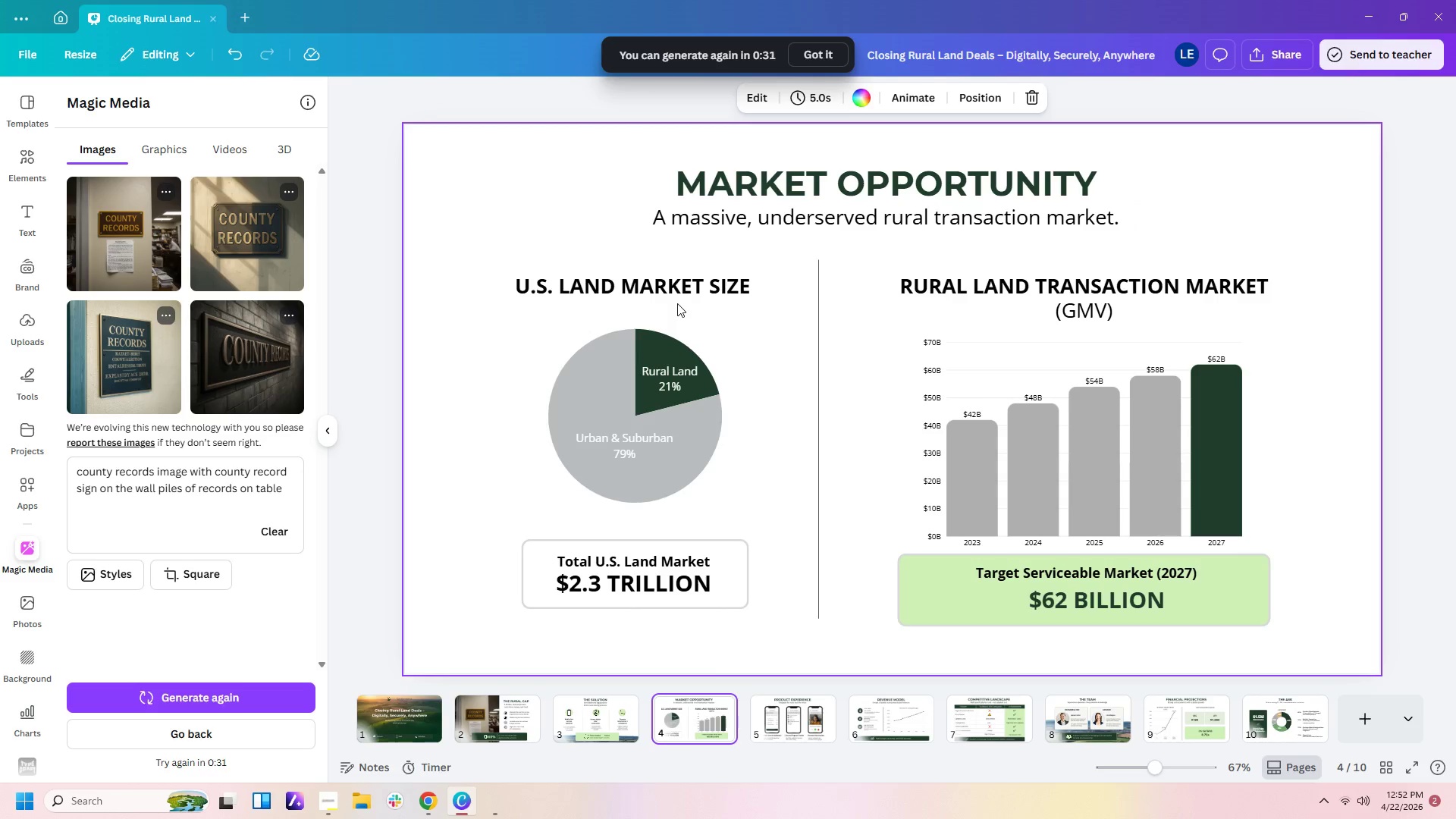 
wait(10.14)
 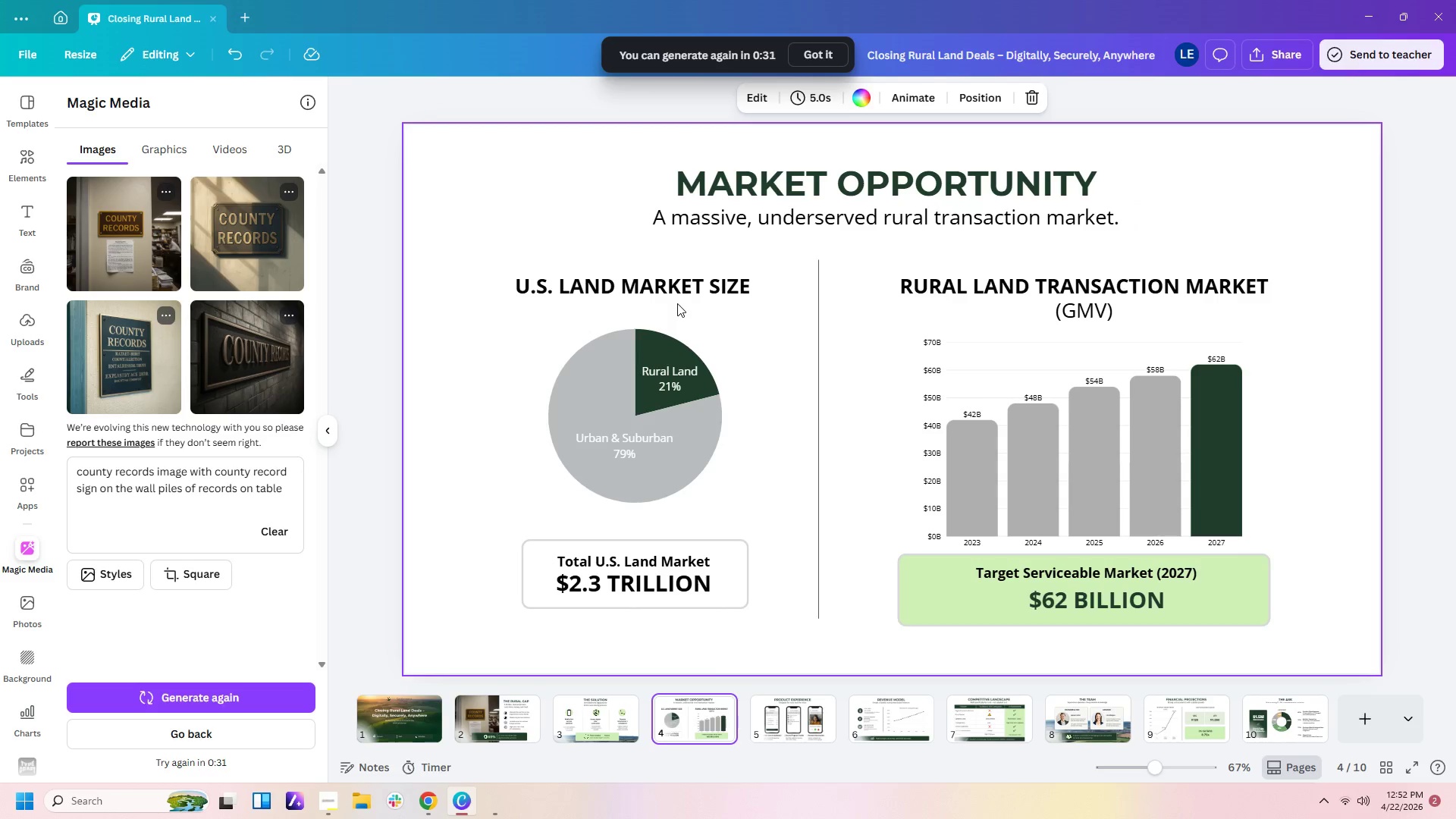 
double_click([679, 387])
 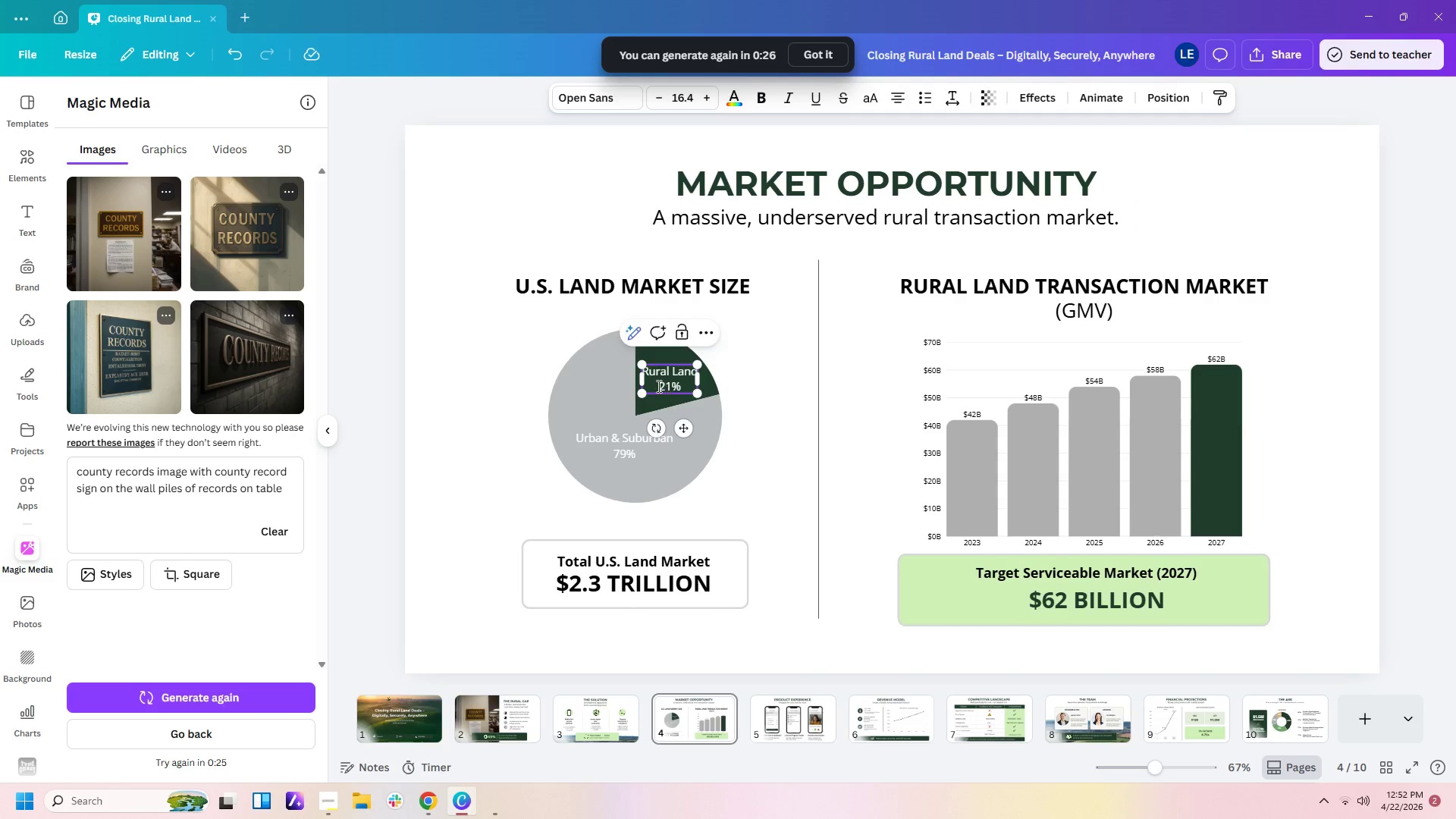 
left_click([654, 385])
 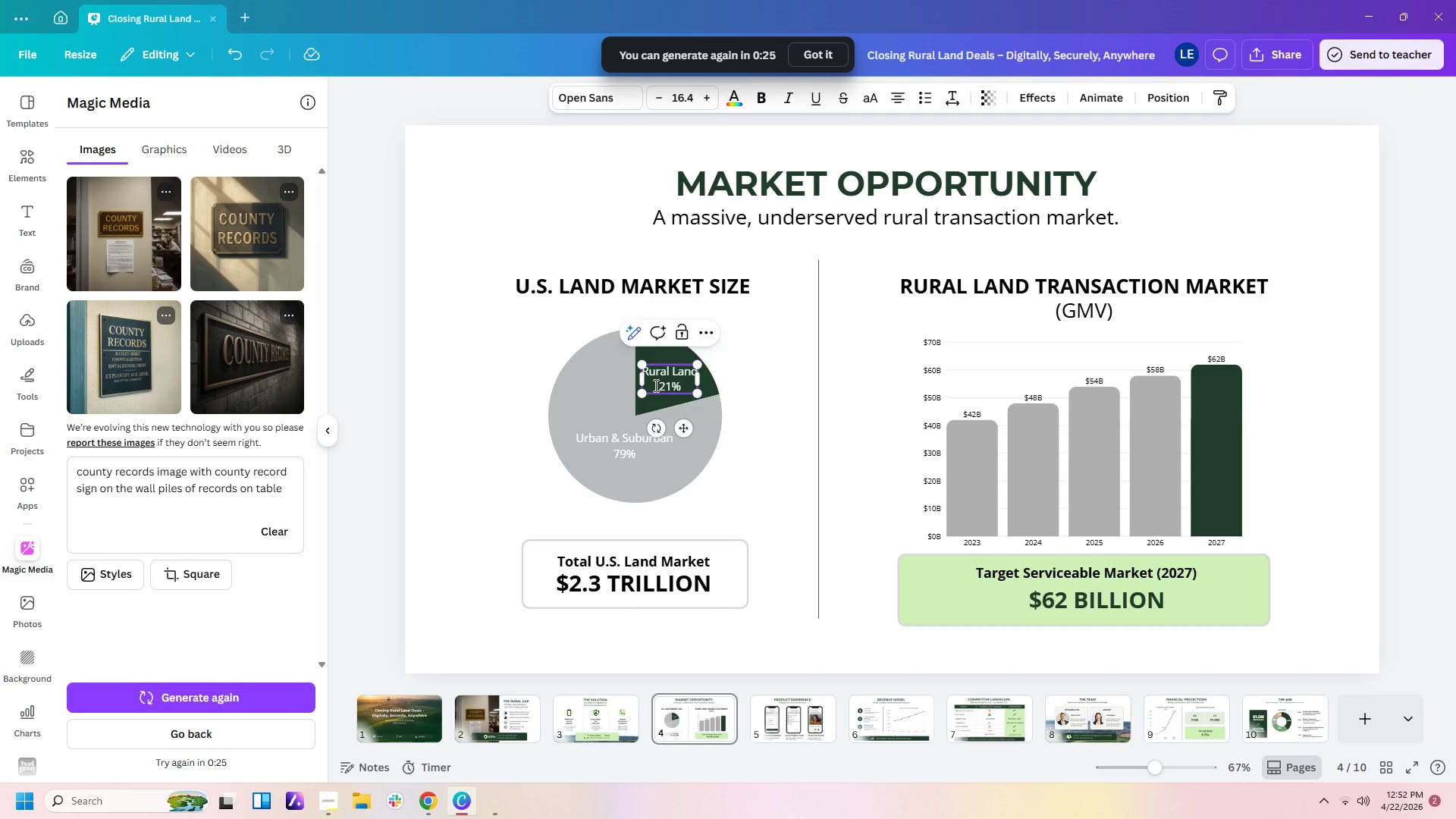 
key(Enter)
 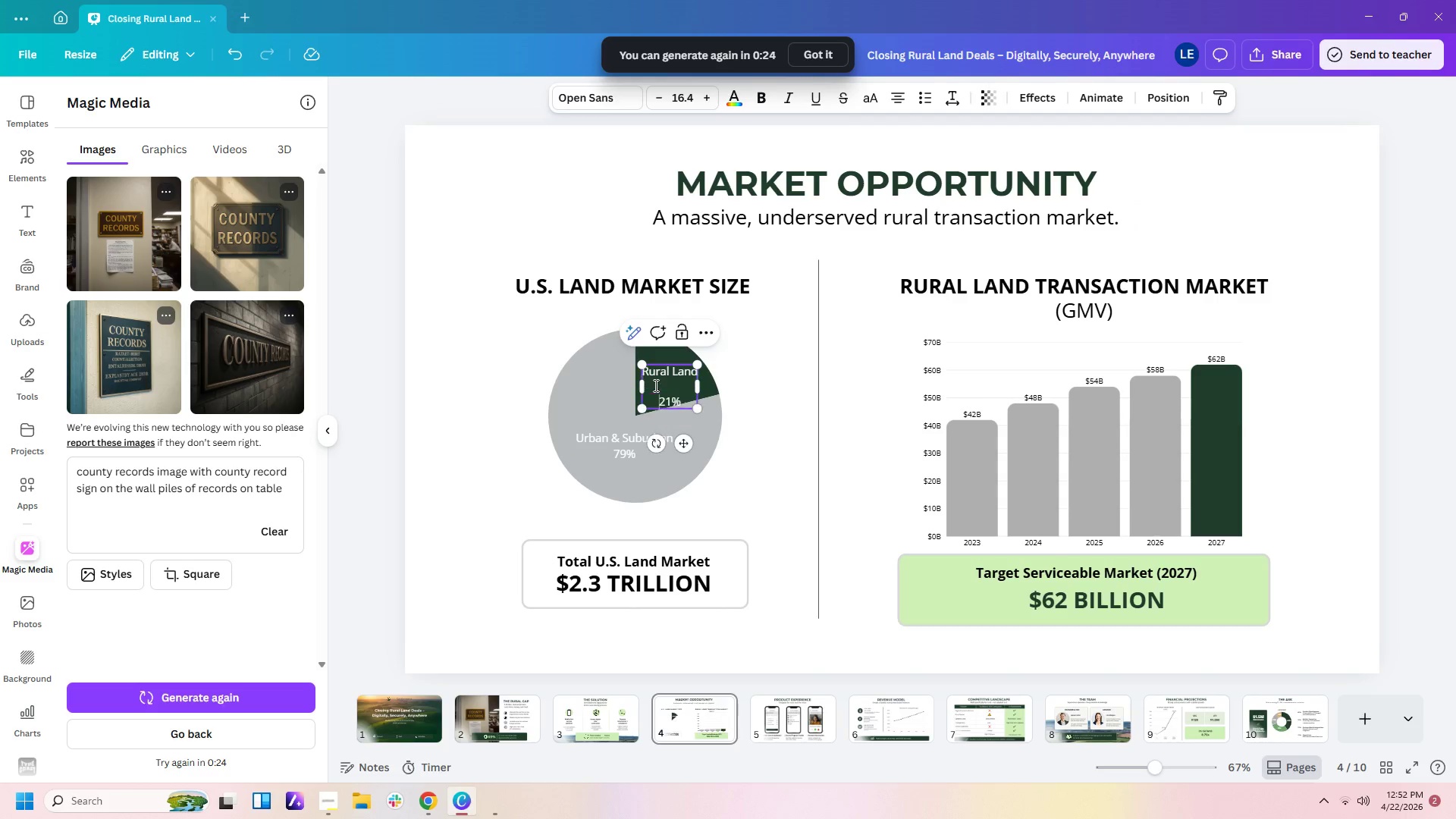 
key(ArrowUp)
 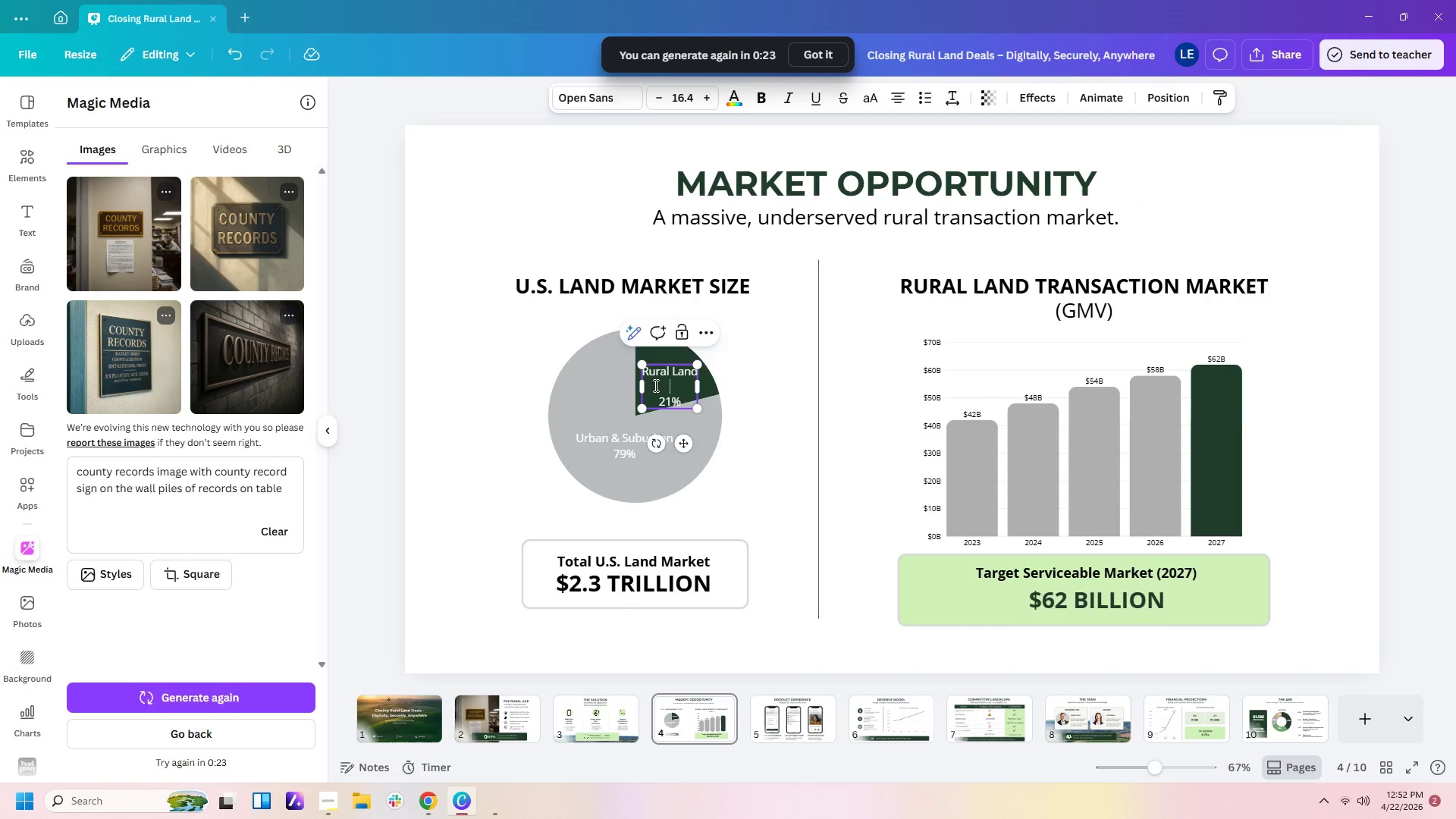 
type($480B)
 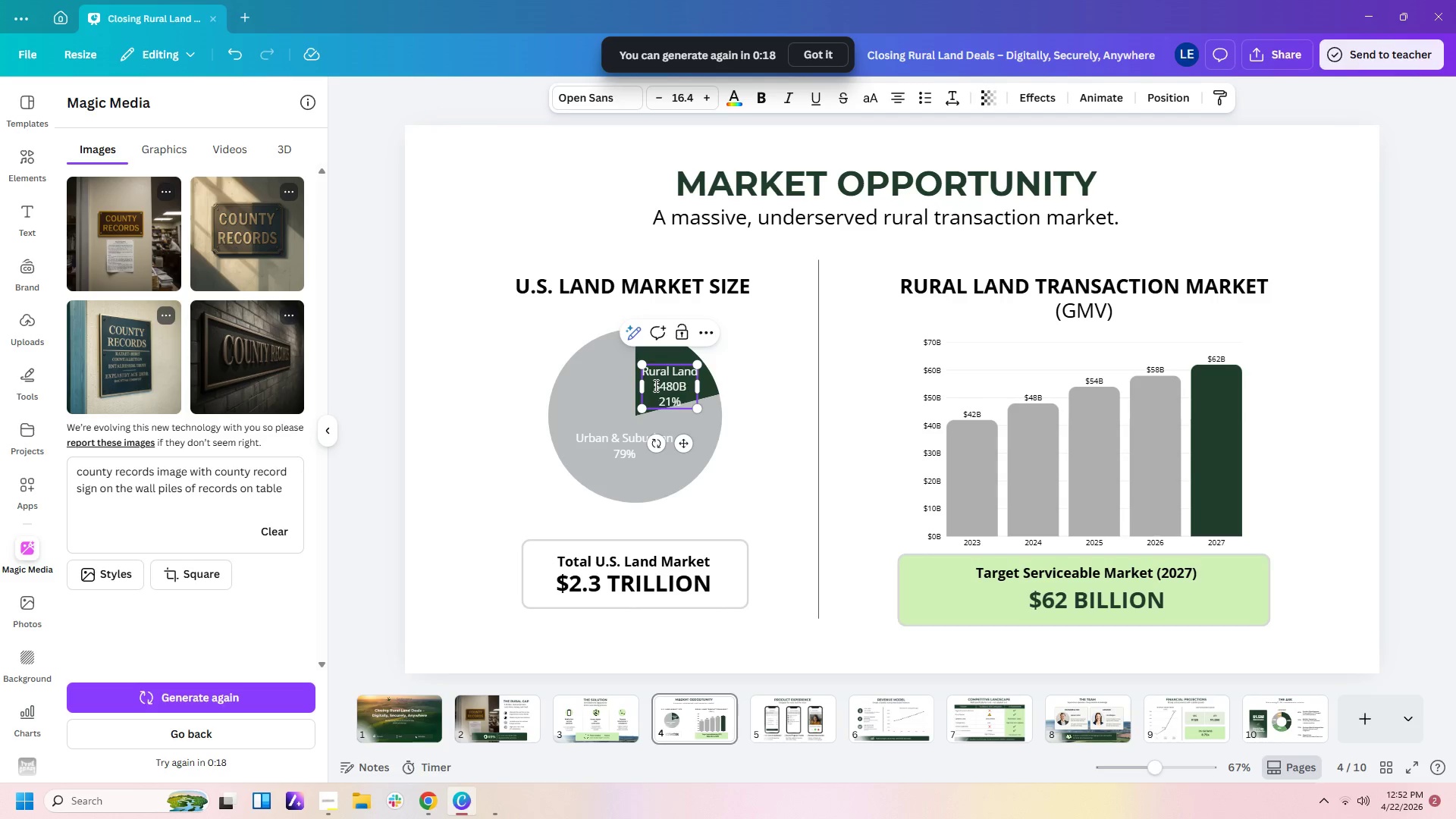 
left_click([797, 406])
 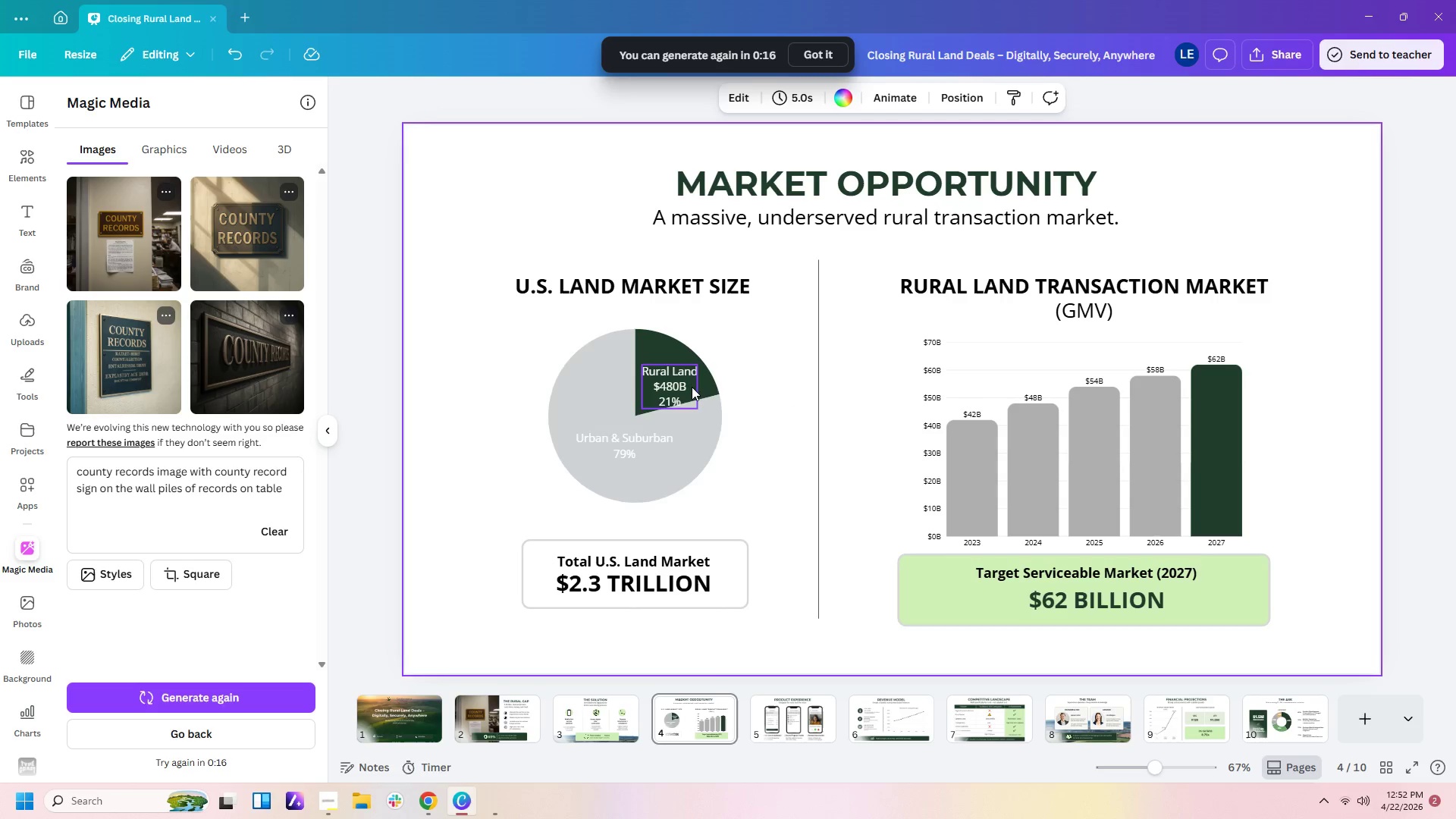 
left_click_drag(start_coordinate=[678, 387], to_coordinate=[674, 378])
 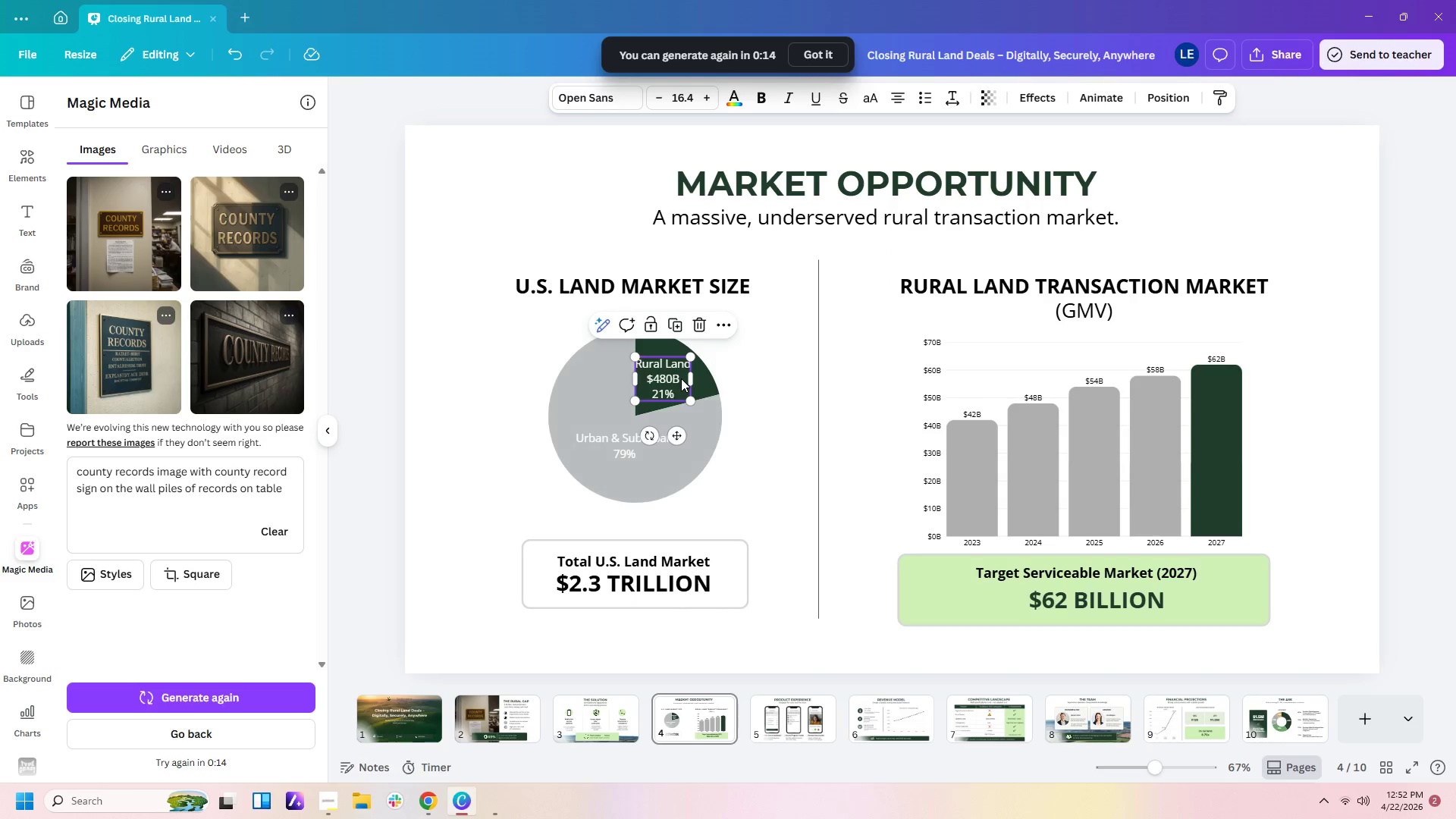 
left_click([681, 378])
 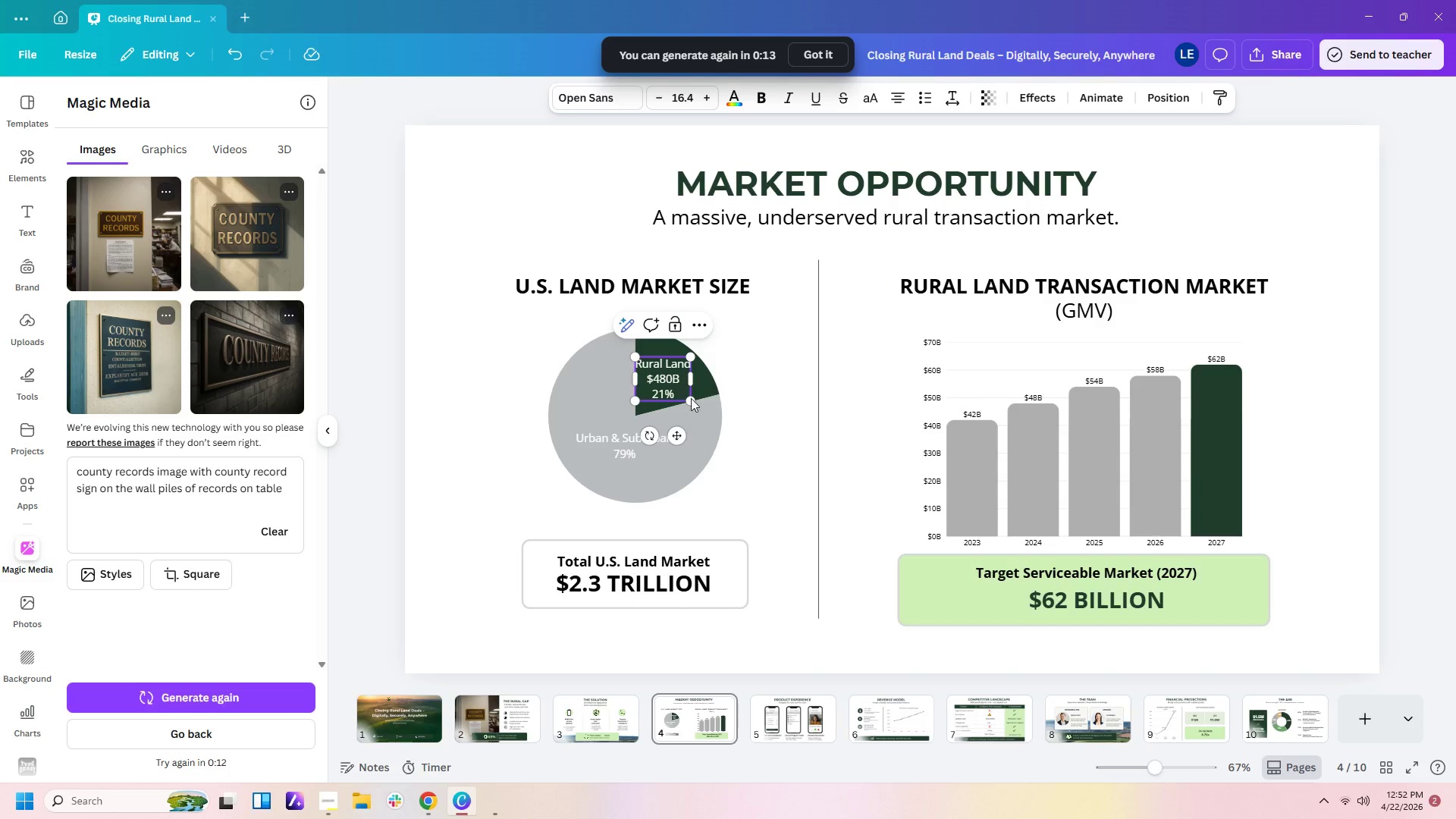 
left_click([771, 428])
 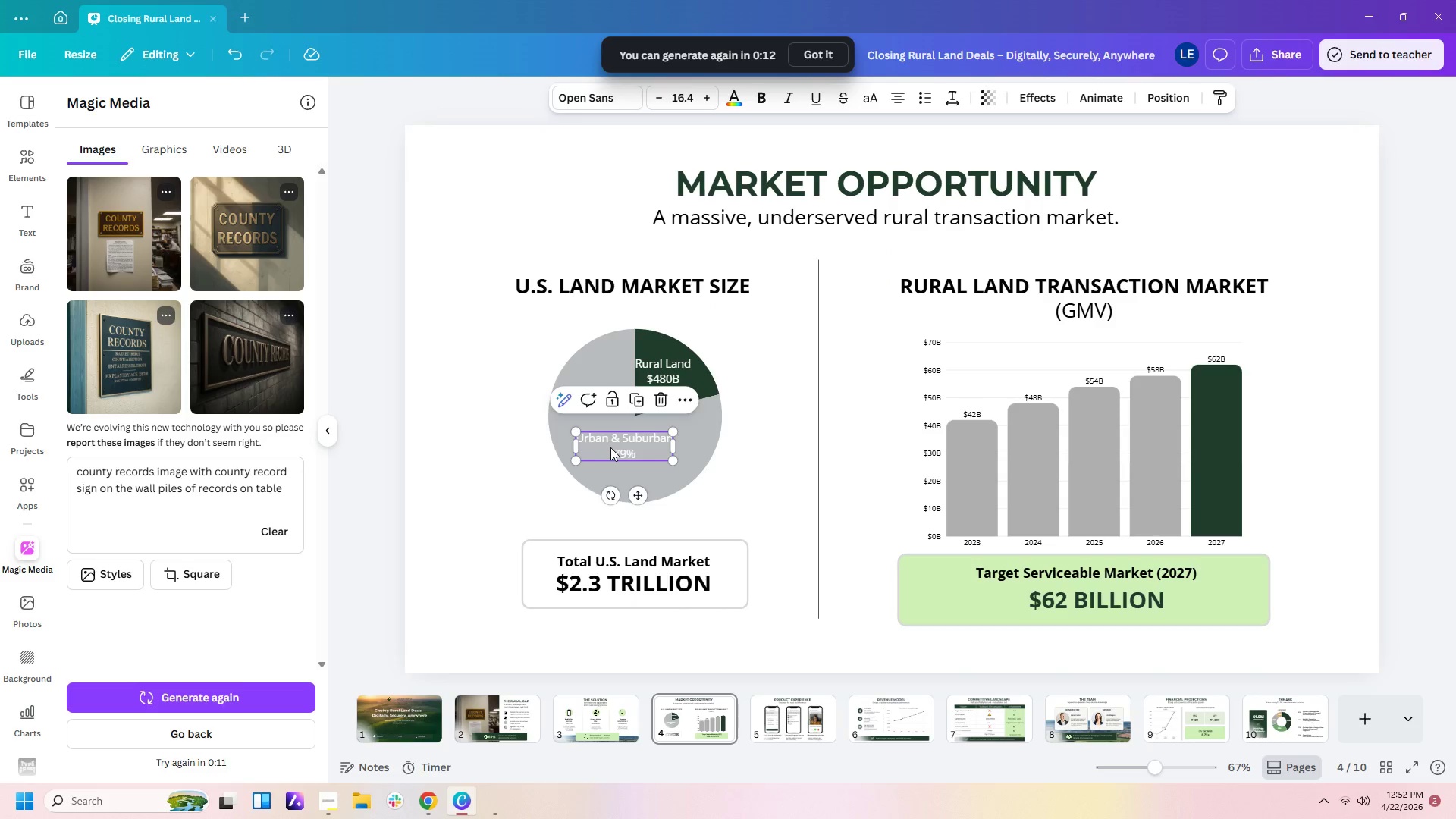 
double_click([613, 447])
 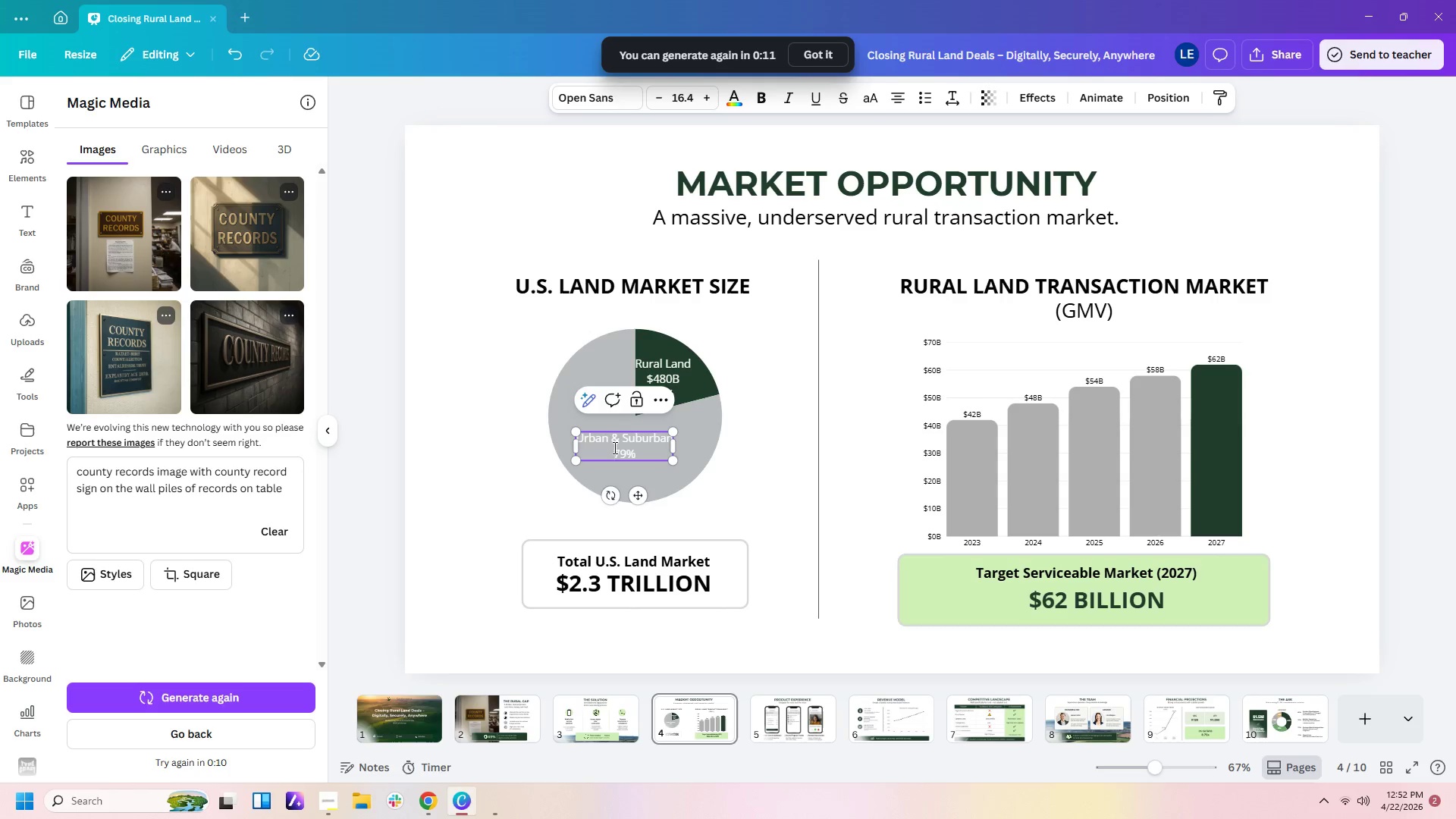 
key(Enter)
 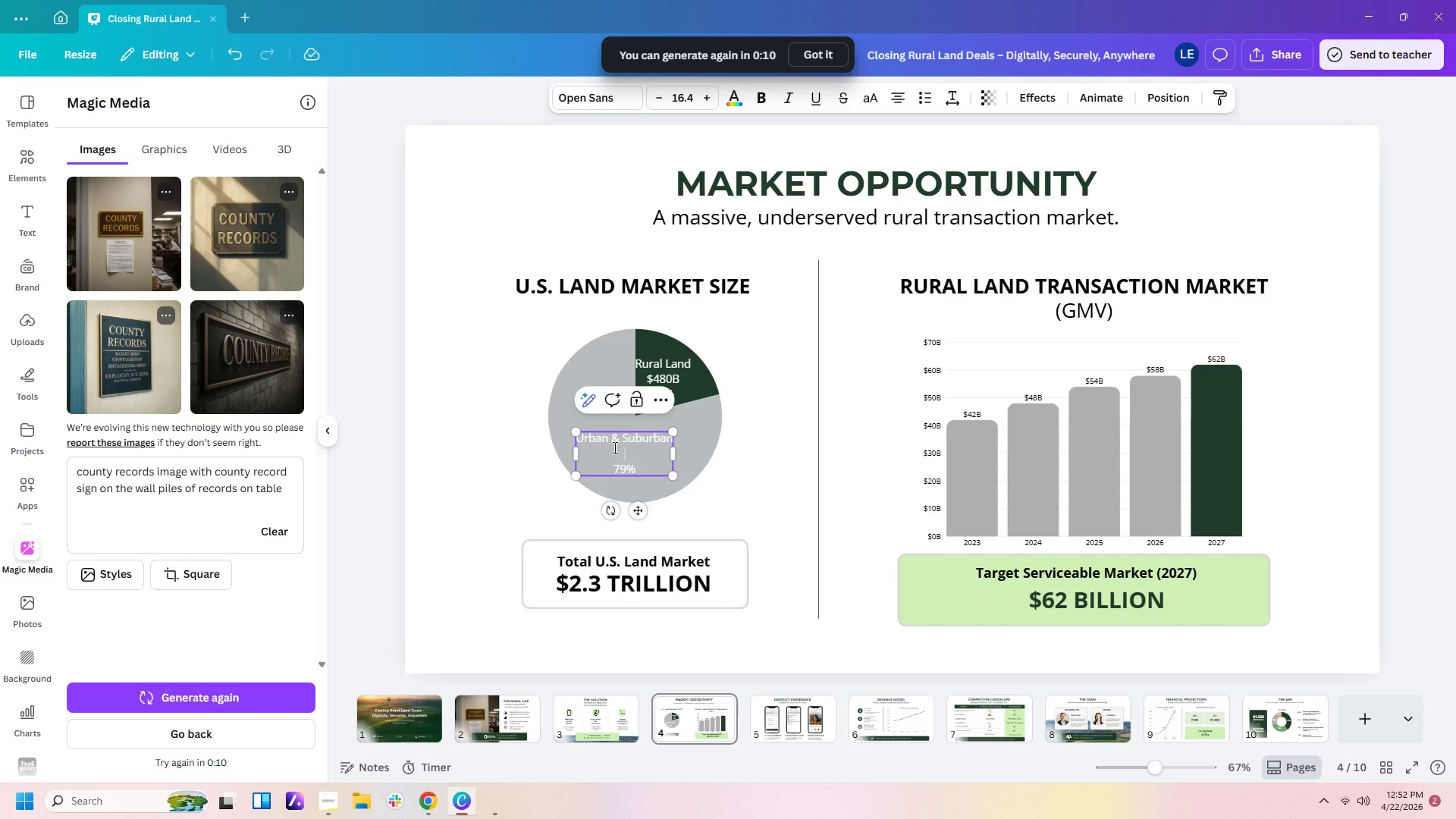 
key(ArrowUp)
 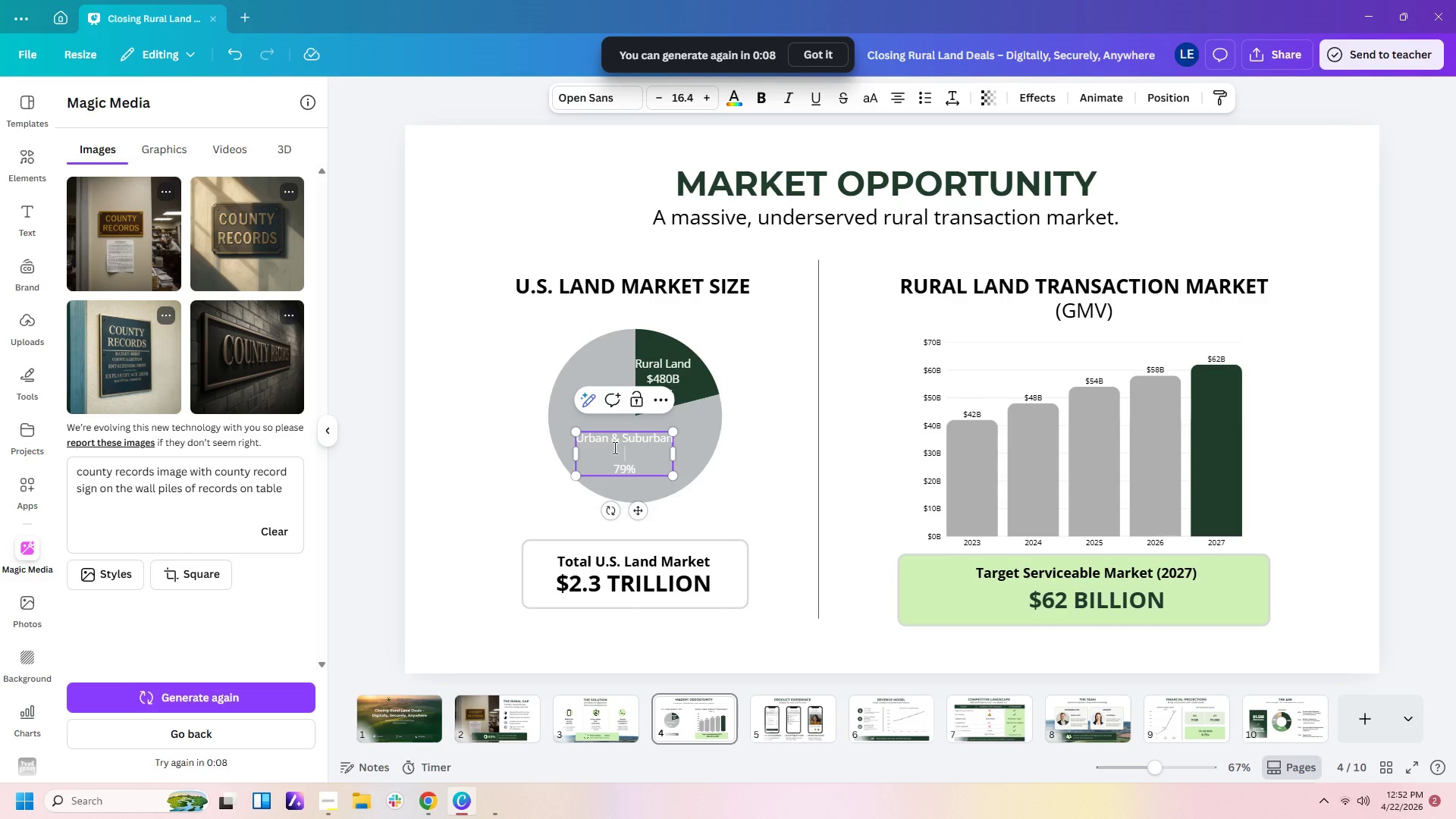 
type($1.82T)
 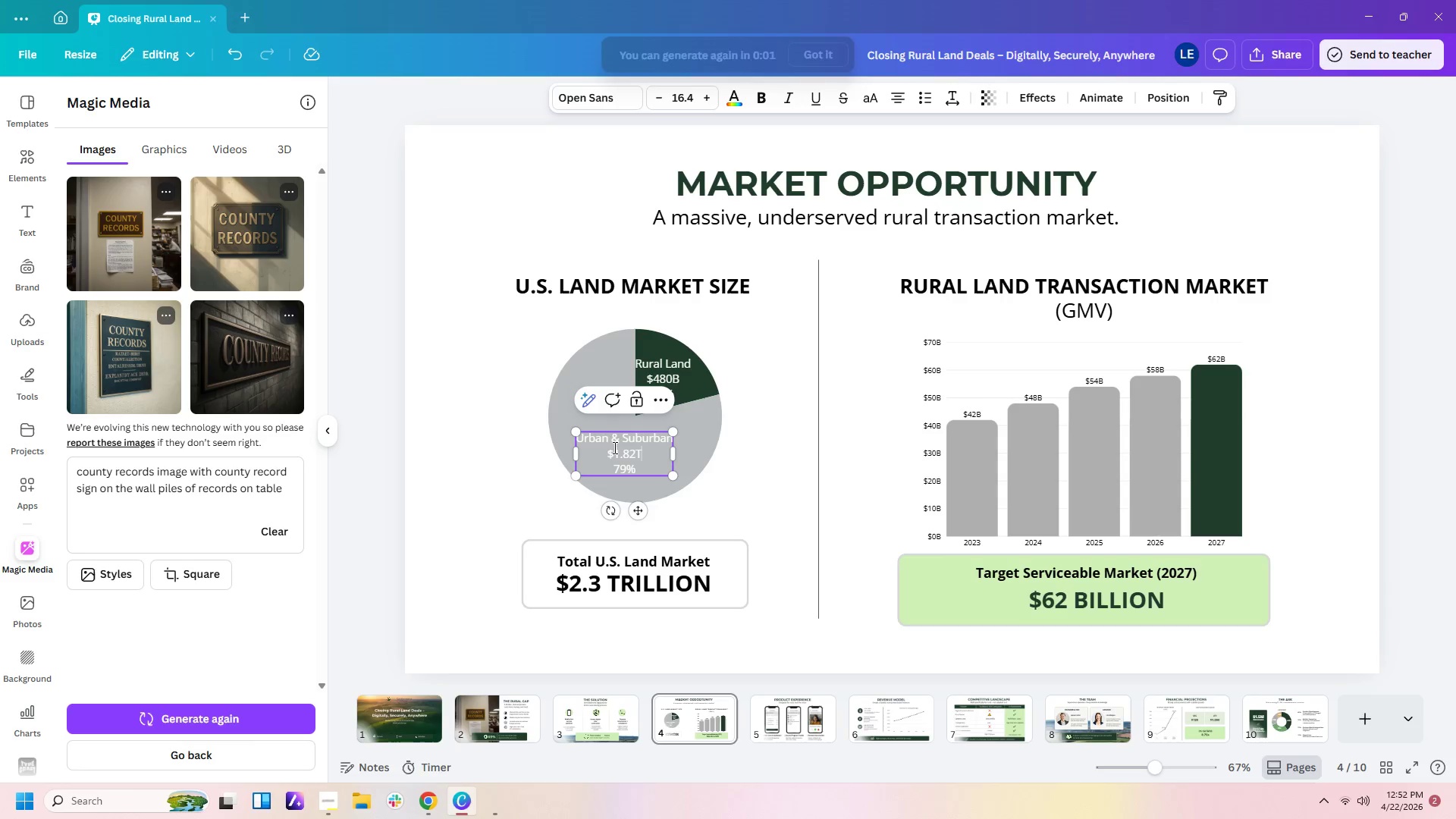 
left_click([789, 500])
 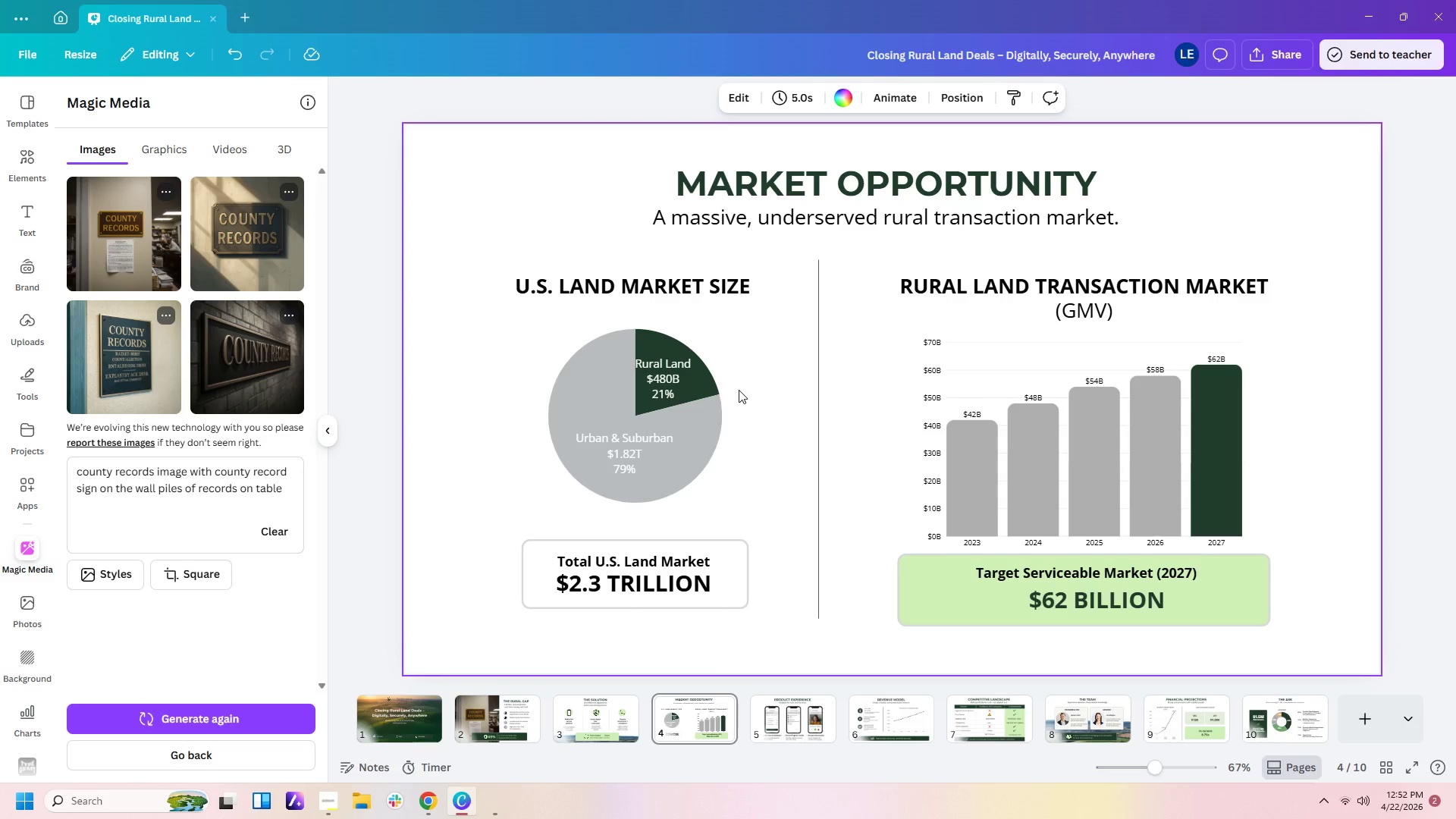 
wait(5.55)
 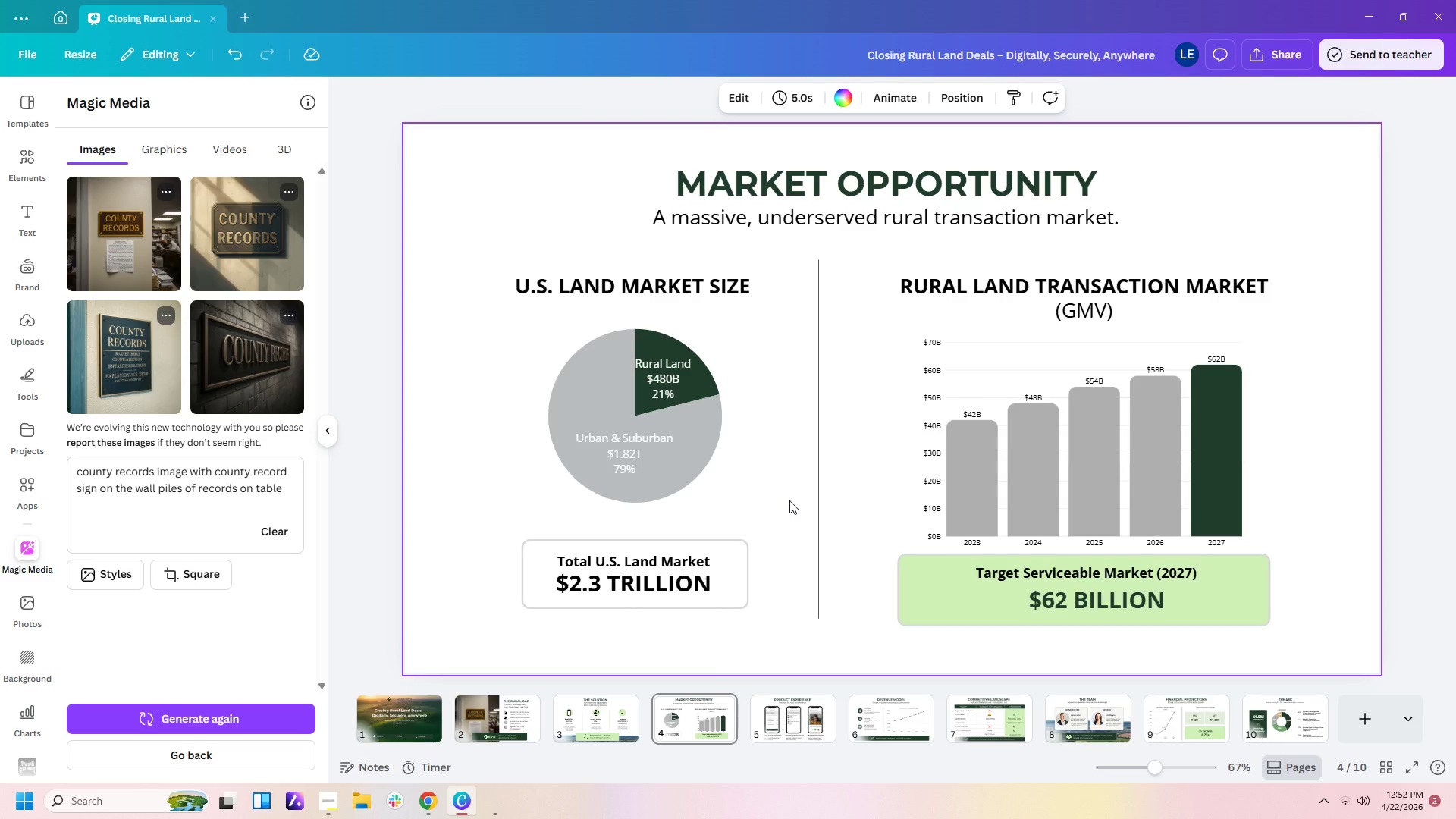 
left_click_drag(start_coordinate=[683, 372], to_coordinate=[689, 372])
 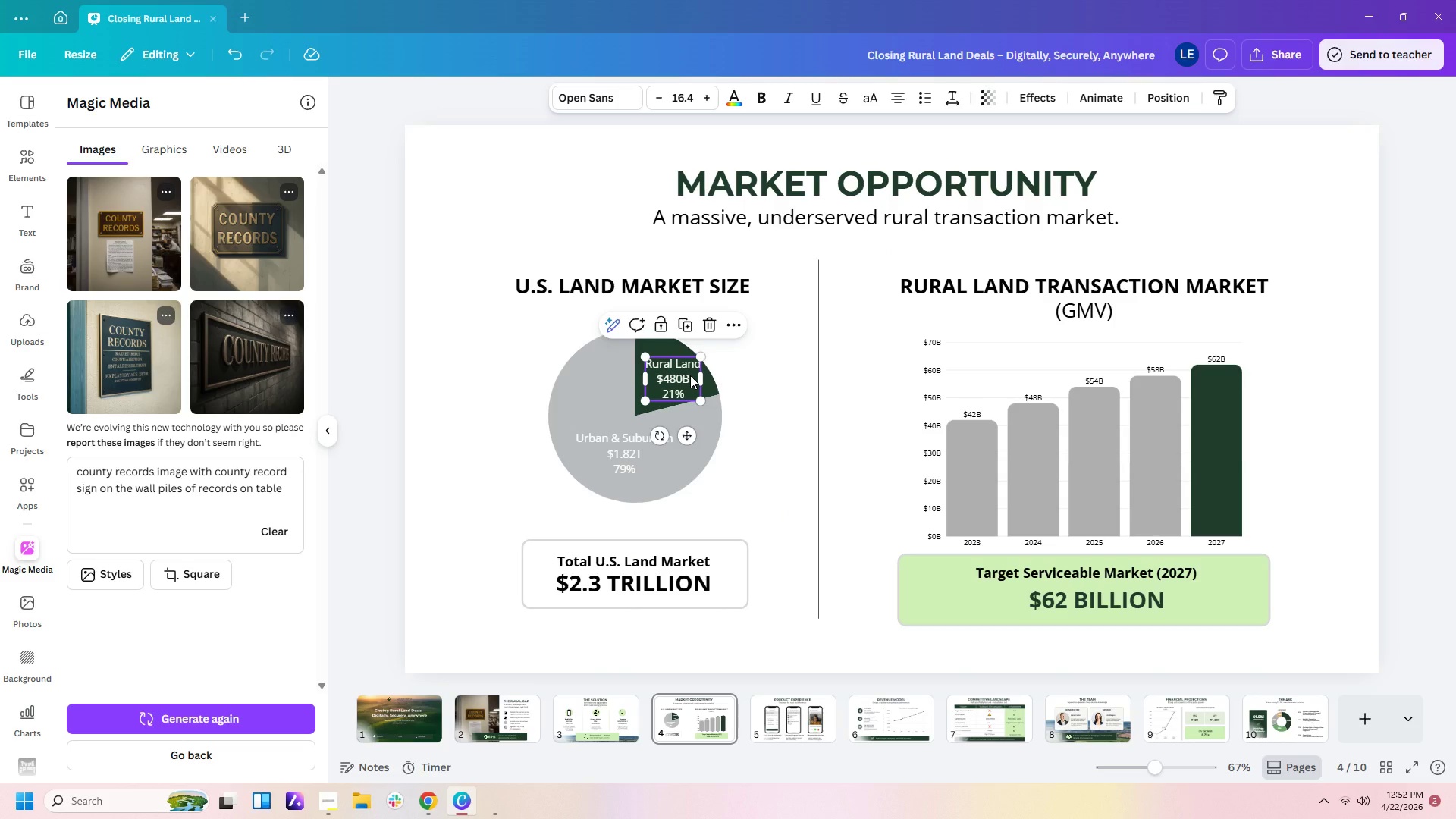 
left_click([690, 375])
 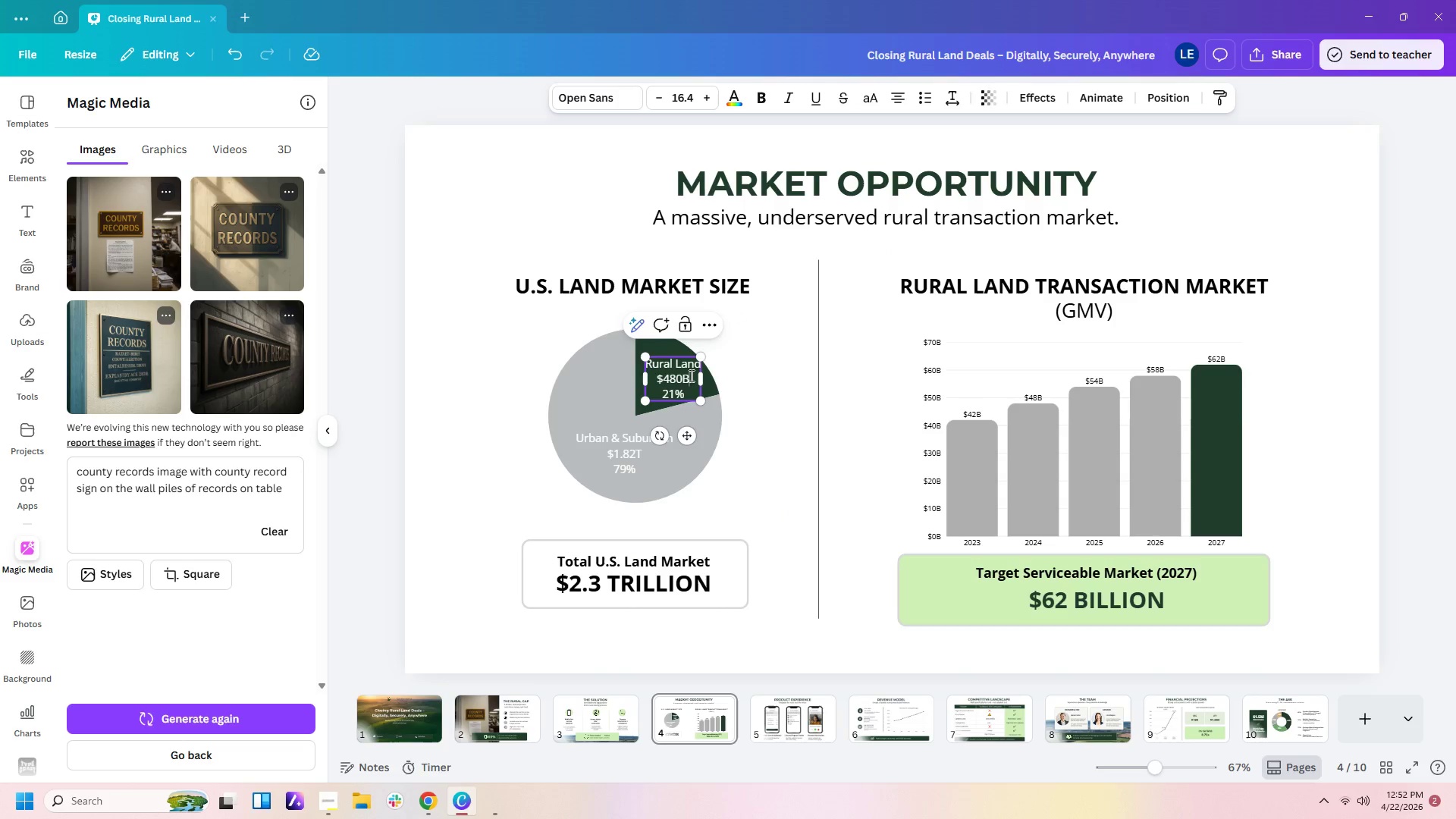 
left_click_drag(start_coordinate=[690, 375], to_coordinate=[658, 375])
 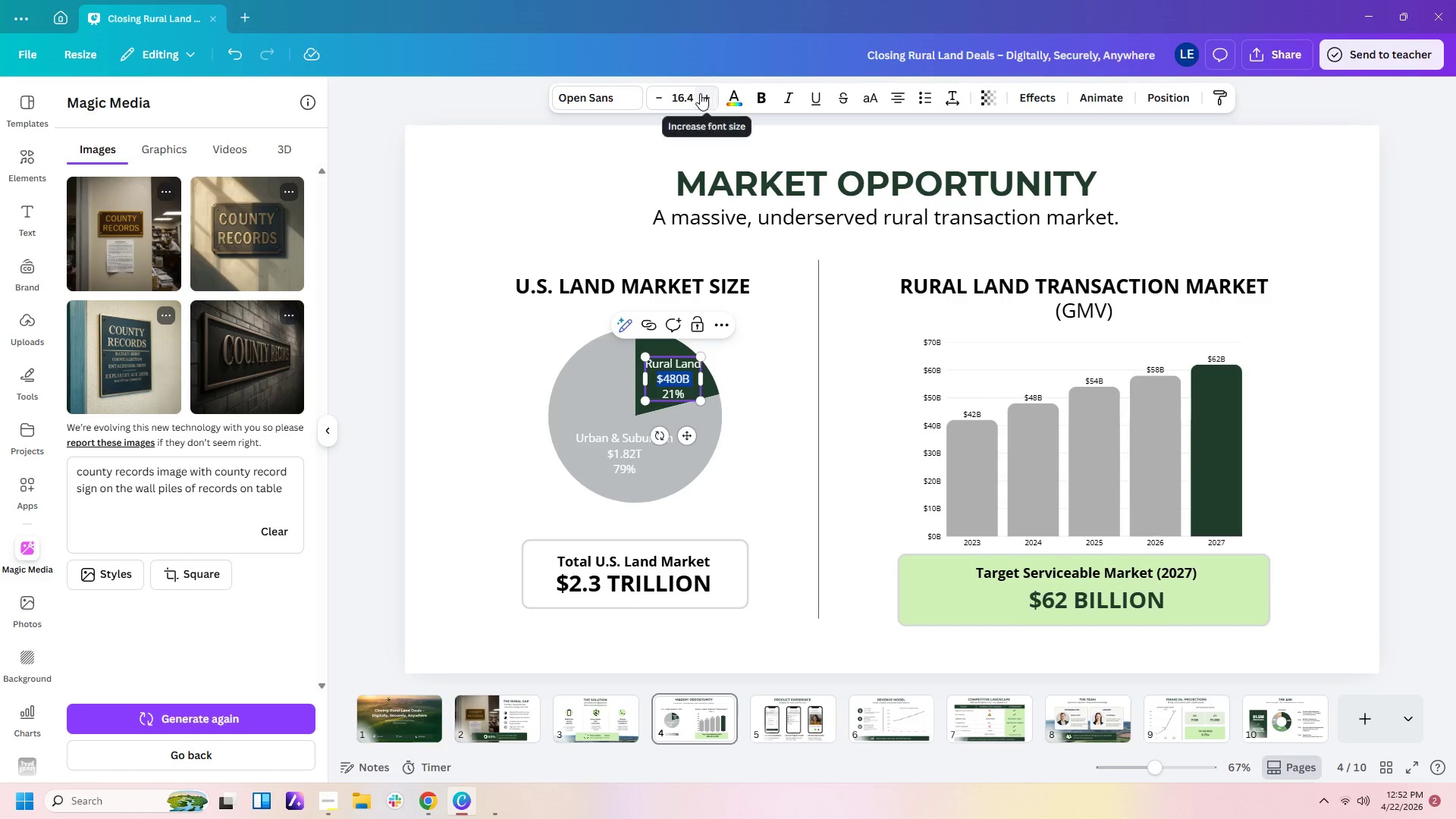 
left_click([690, 93])
 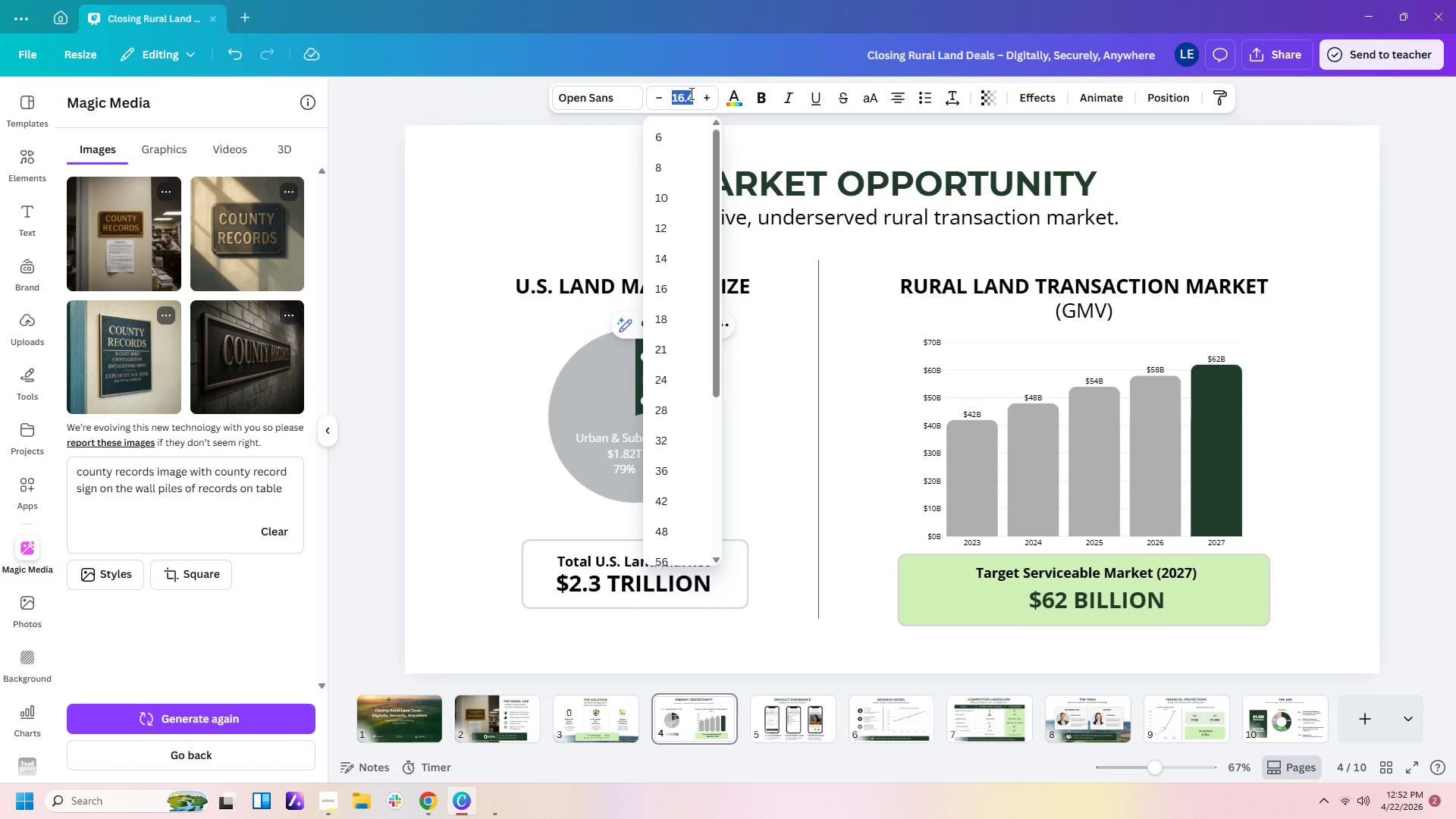 
key(Numpad1)
 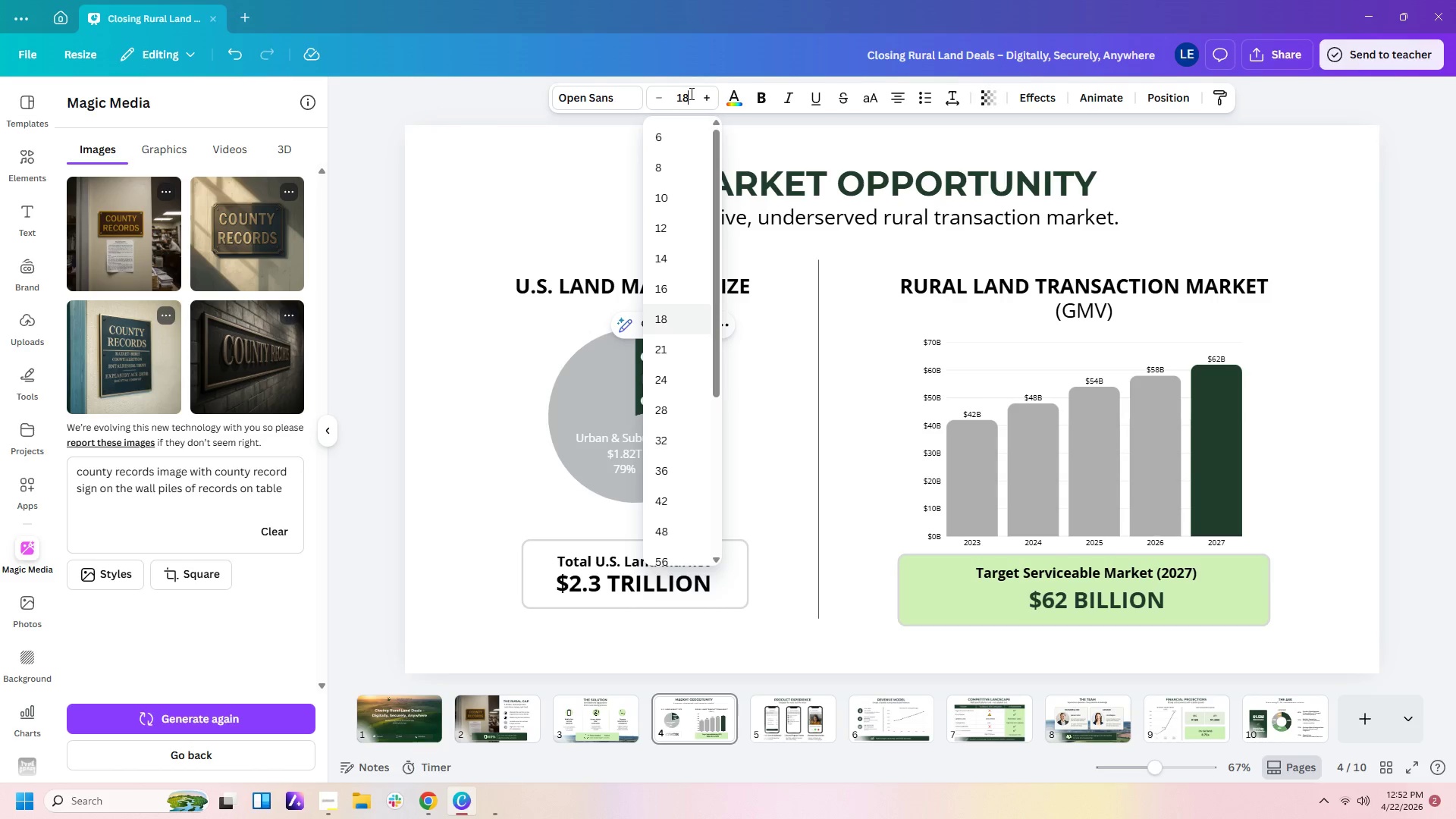 
key(Numpad8)
 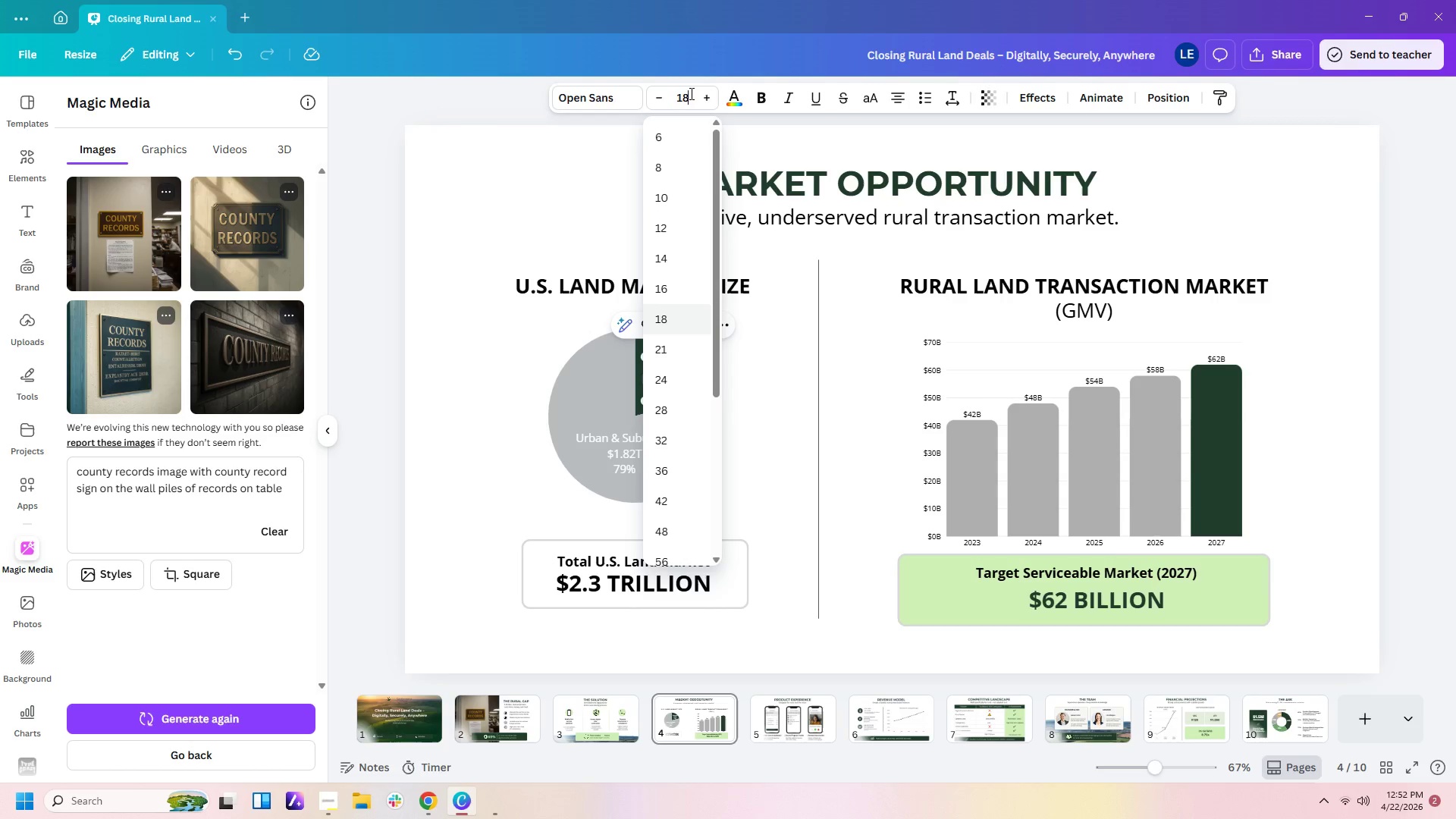 
key(Enter)
 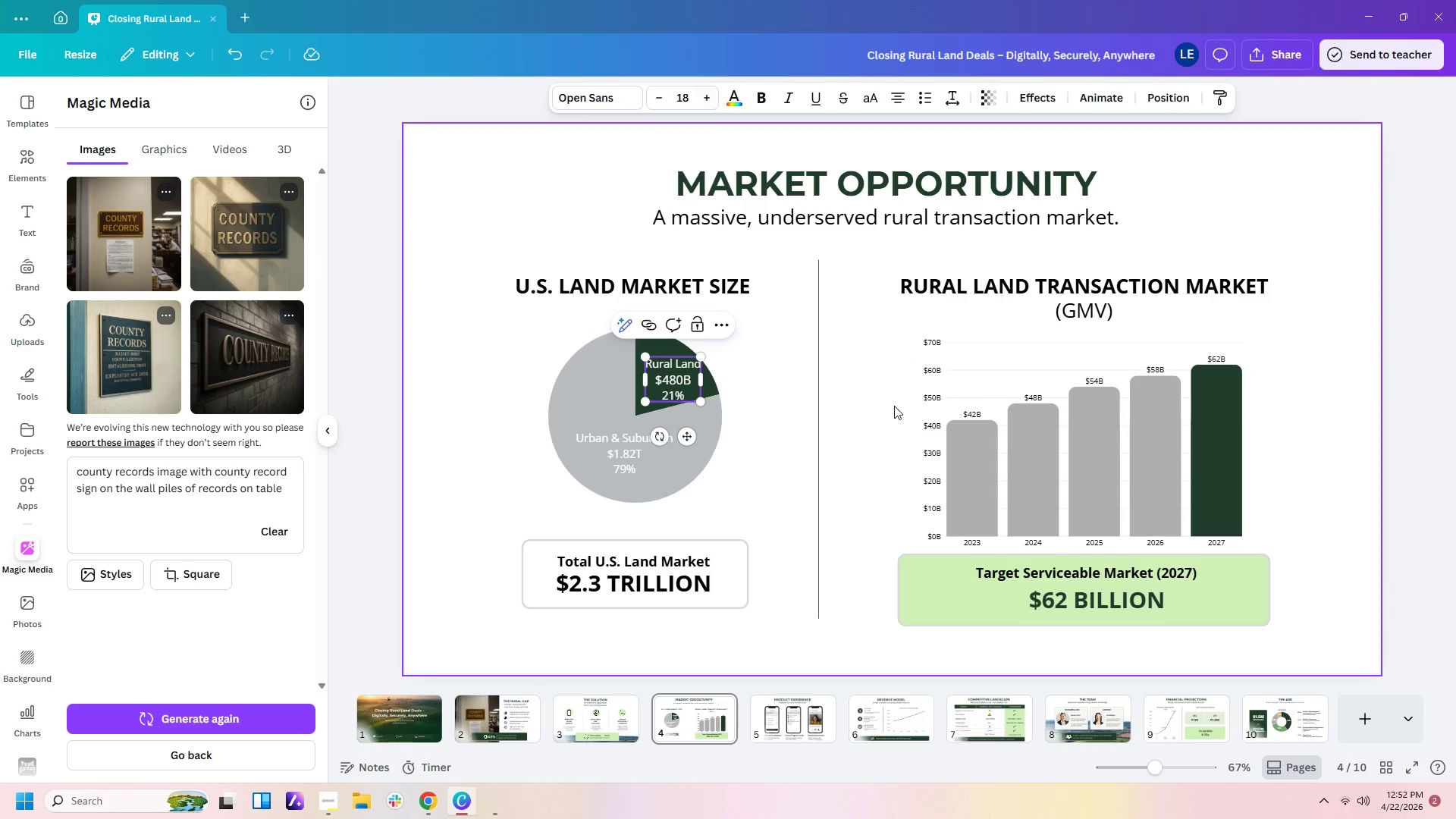 
left_click([786, 464])
 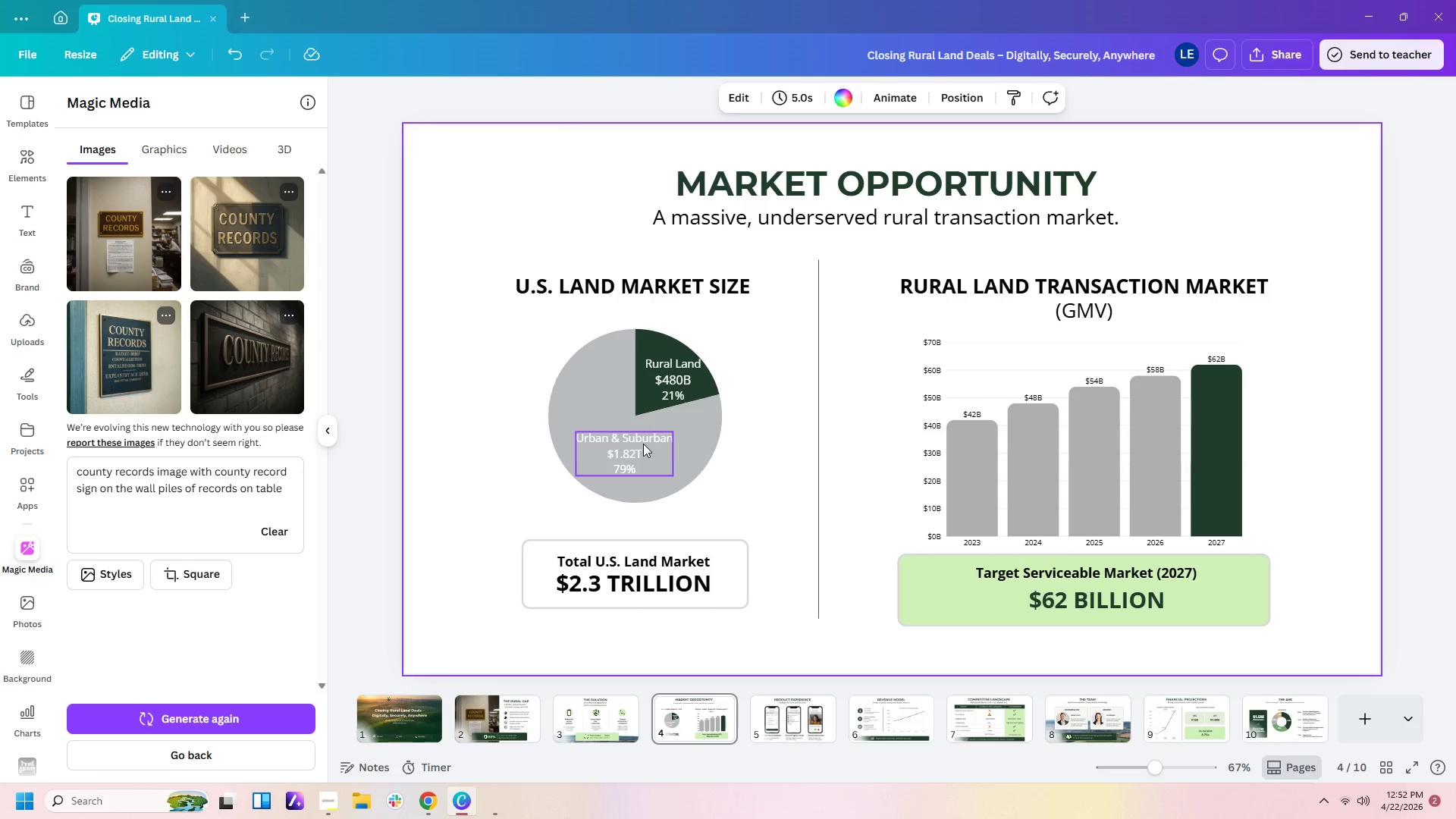 
double_click([639, 457])
 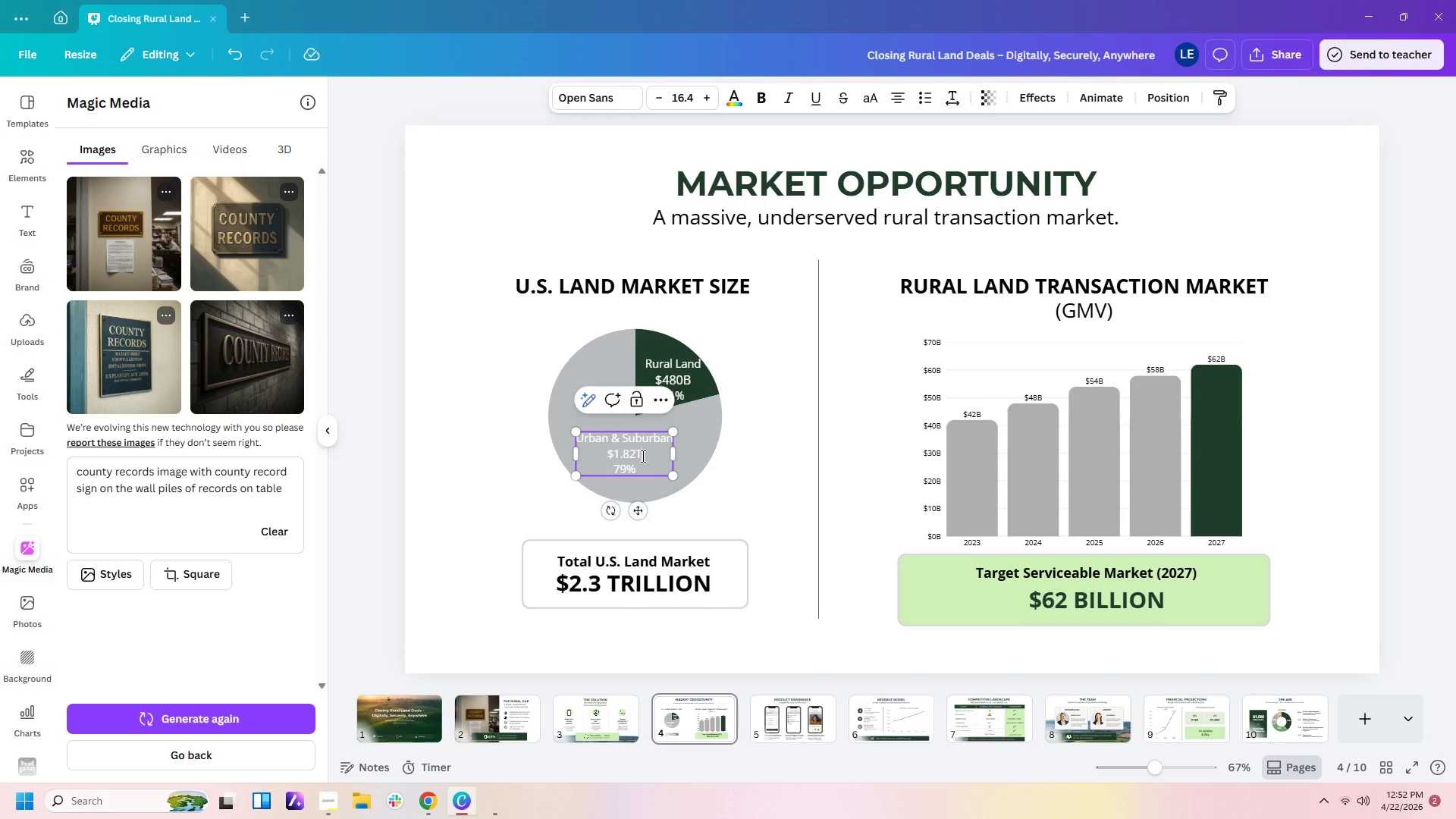 
left_click_drag(start_coordinate=[642, 456], to_coordinate=[607, 455])
 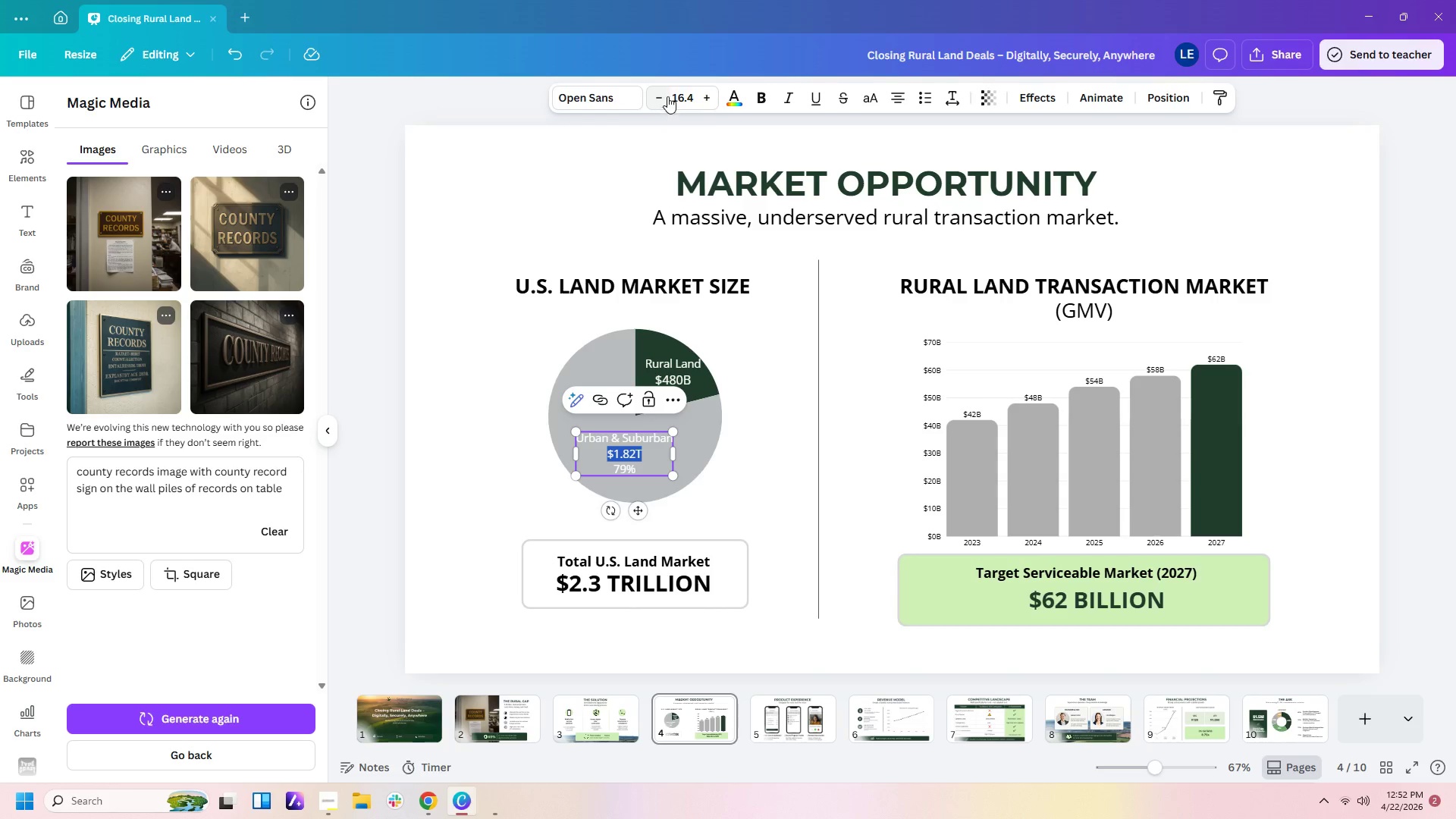 
left_click([675, 92])
 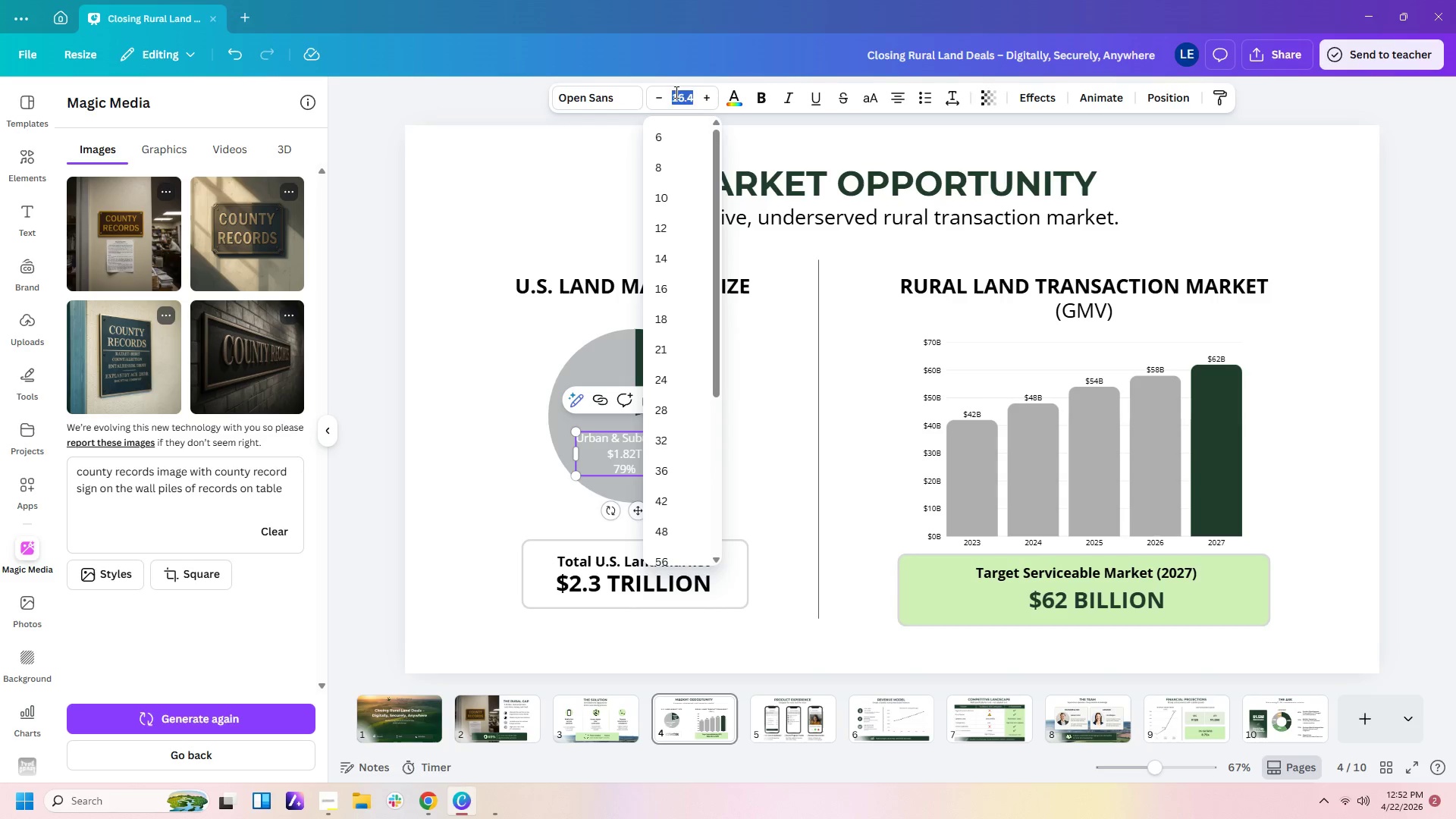 
key(Numpad2)
 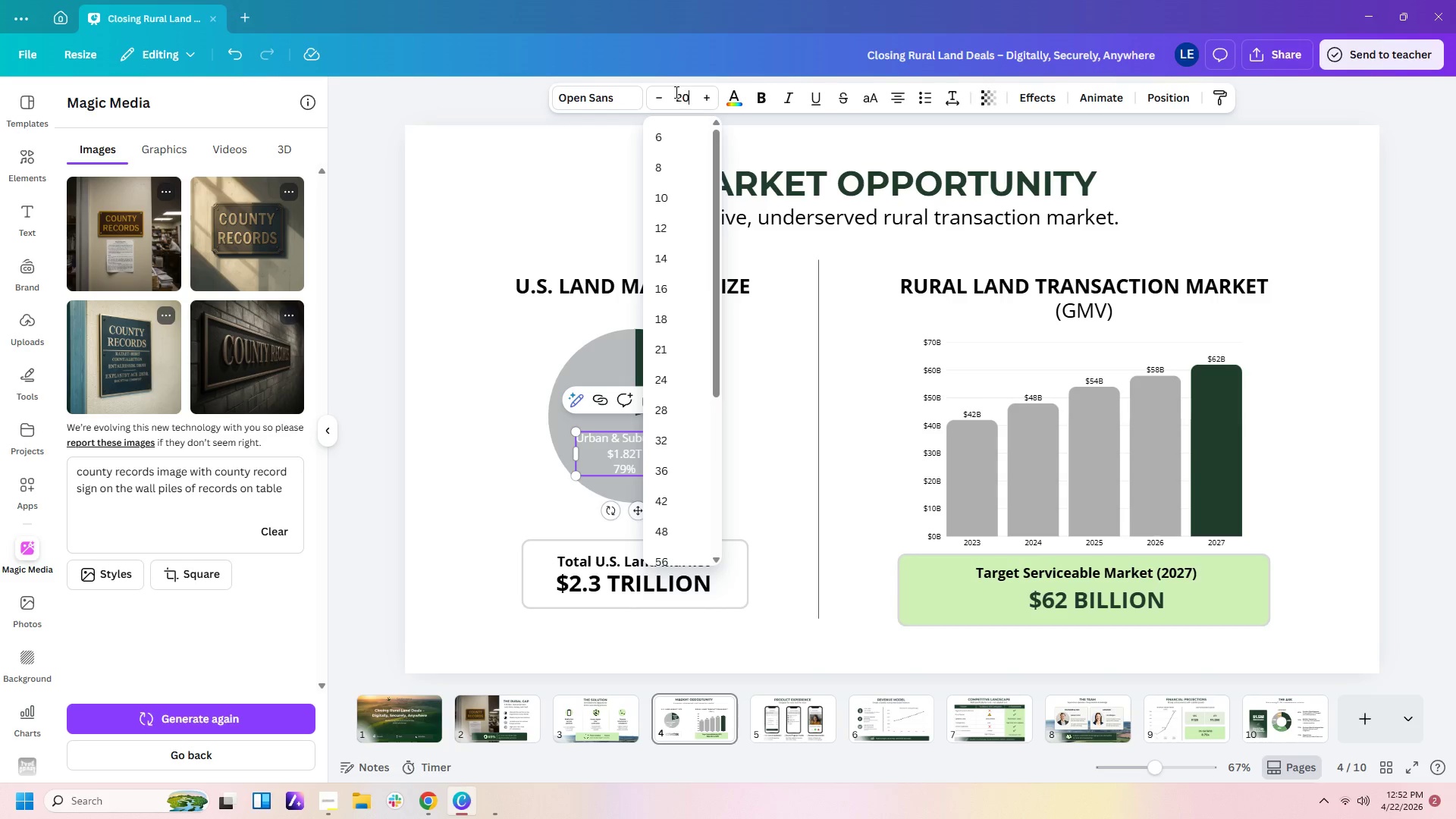 
key(Numpad0)
 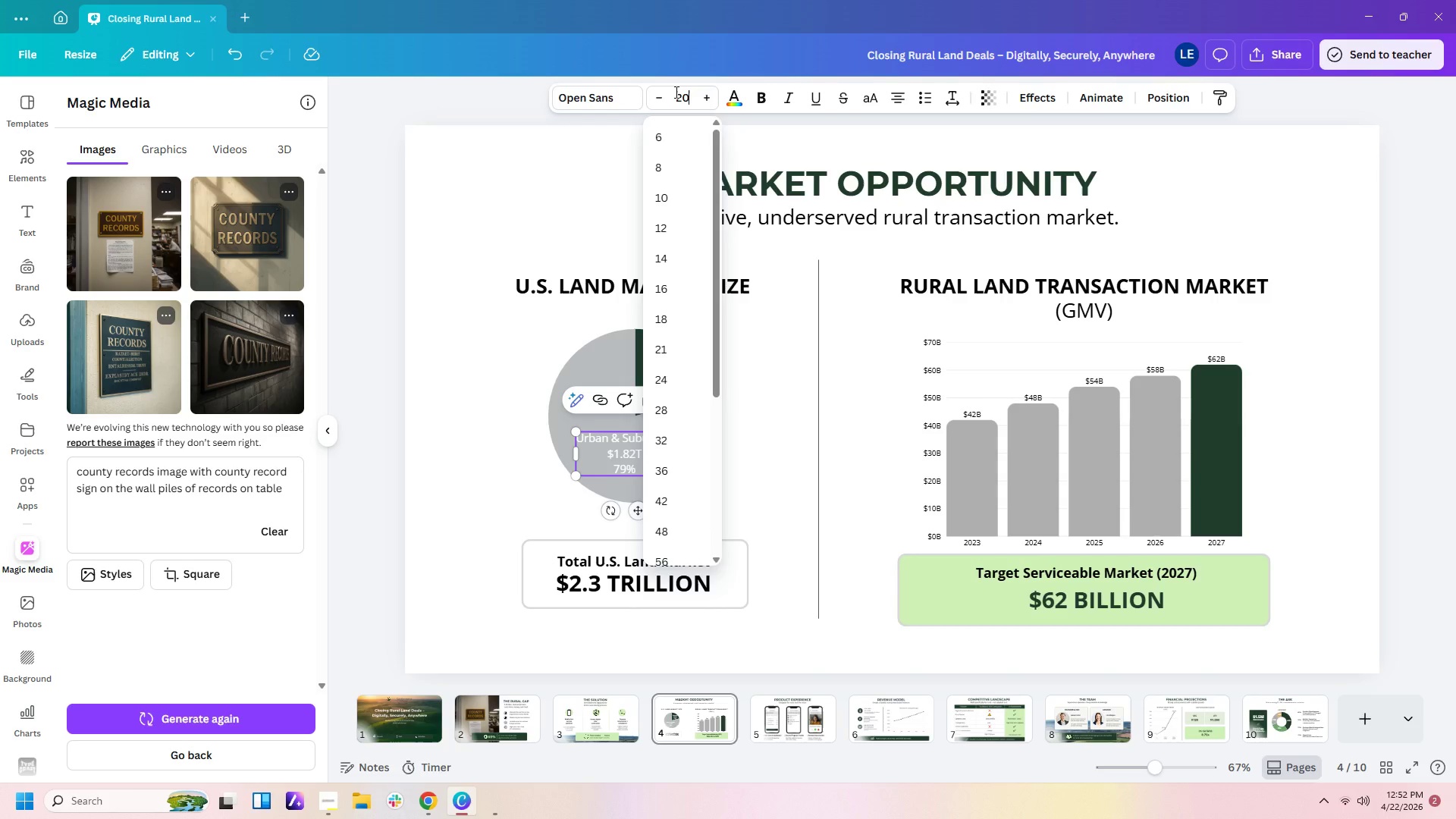 
key(Enter)
 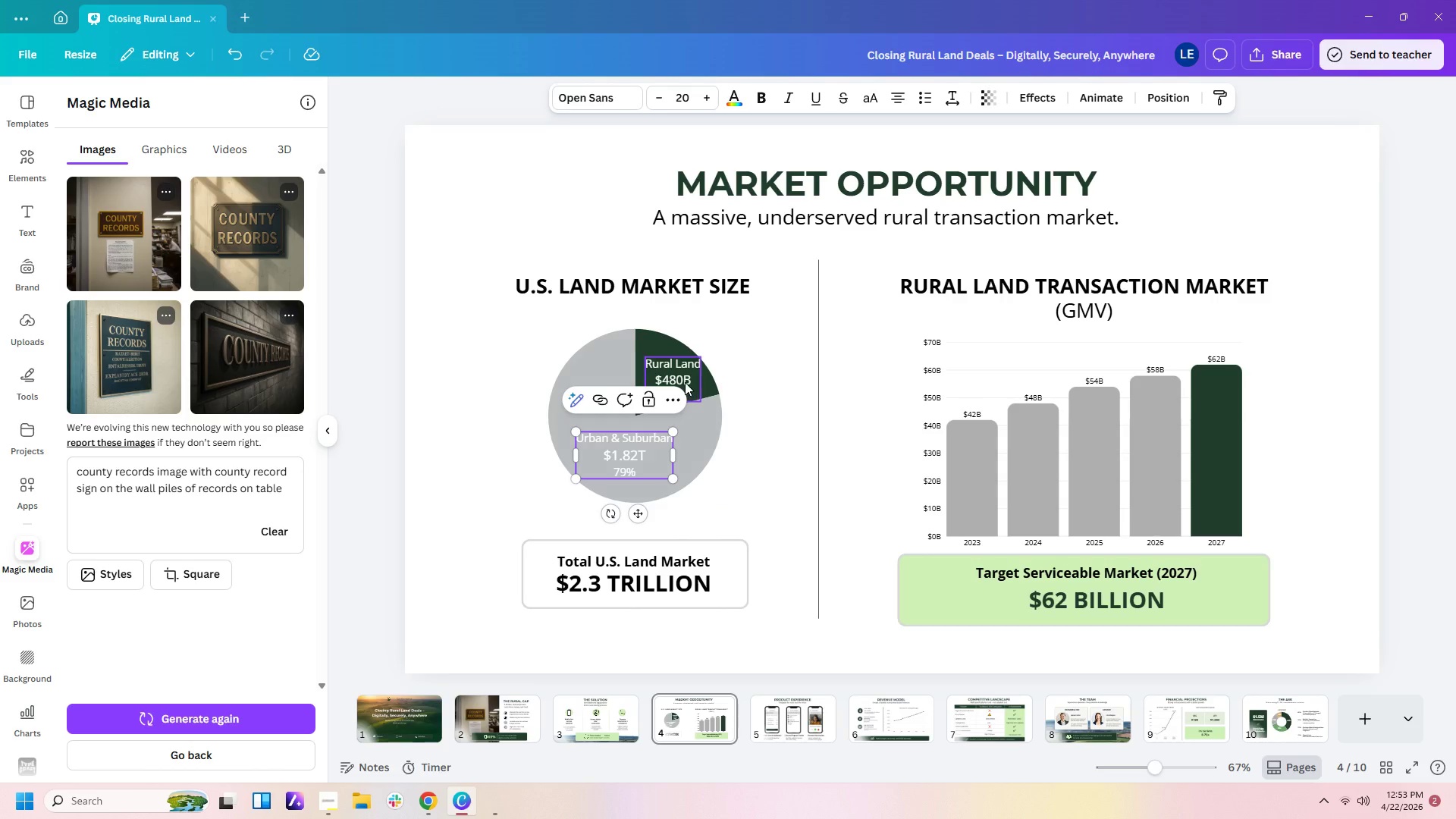 
double_click([692, 379])
 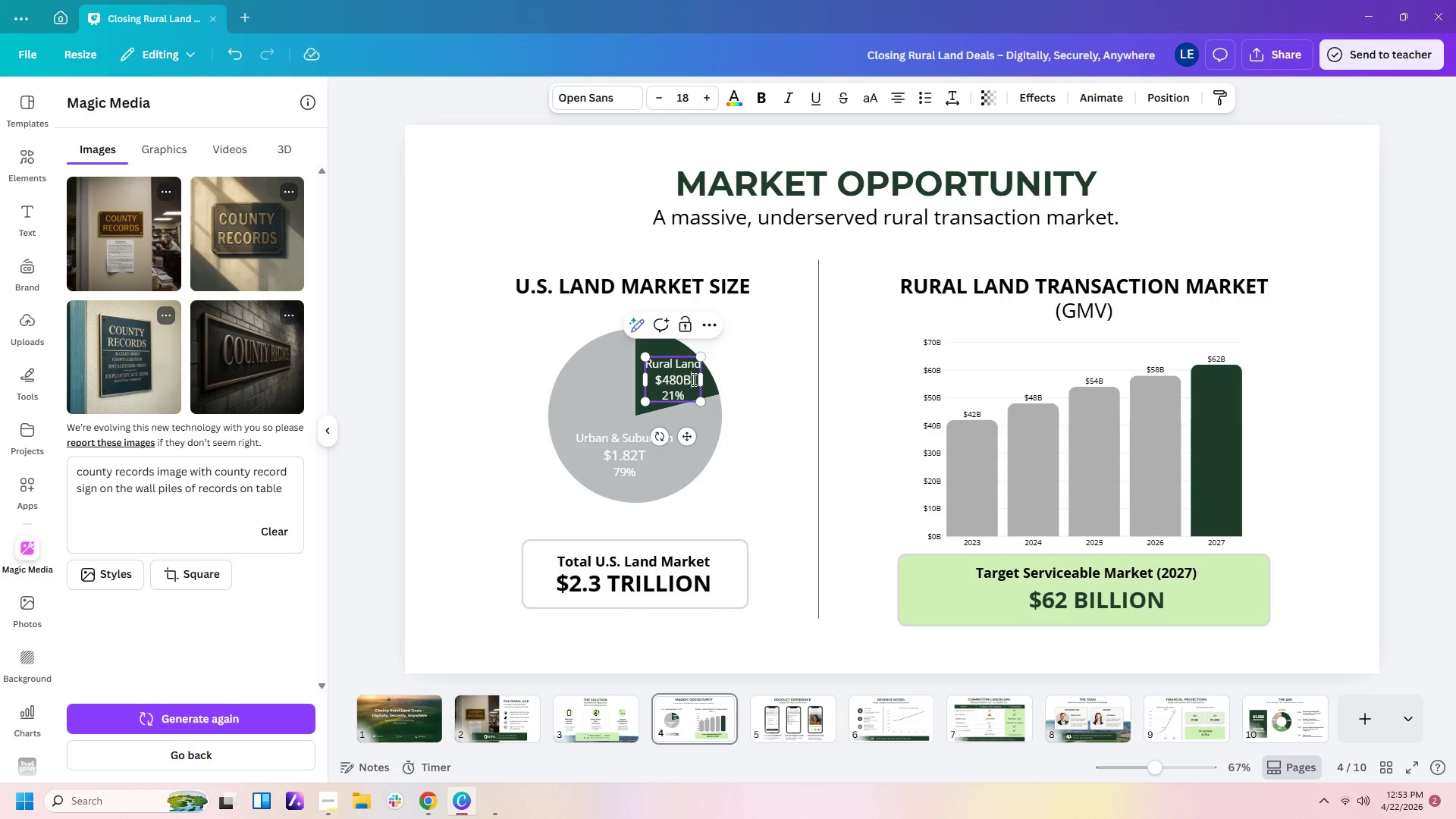 
left_click_drag(start_coordinate=[692, 379], to_coordinate=[654, 382])
 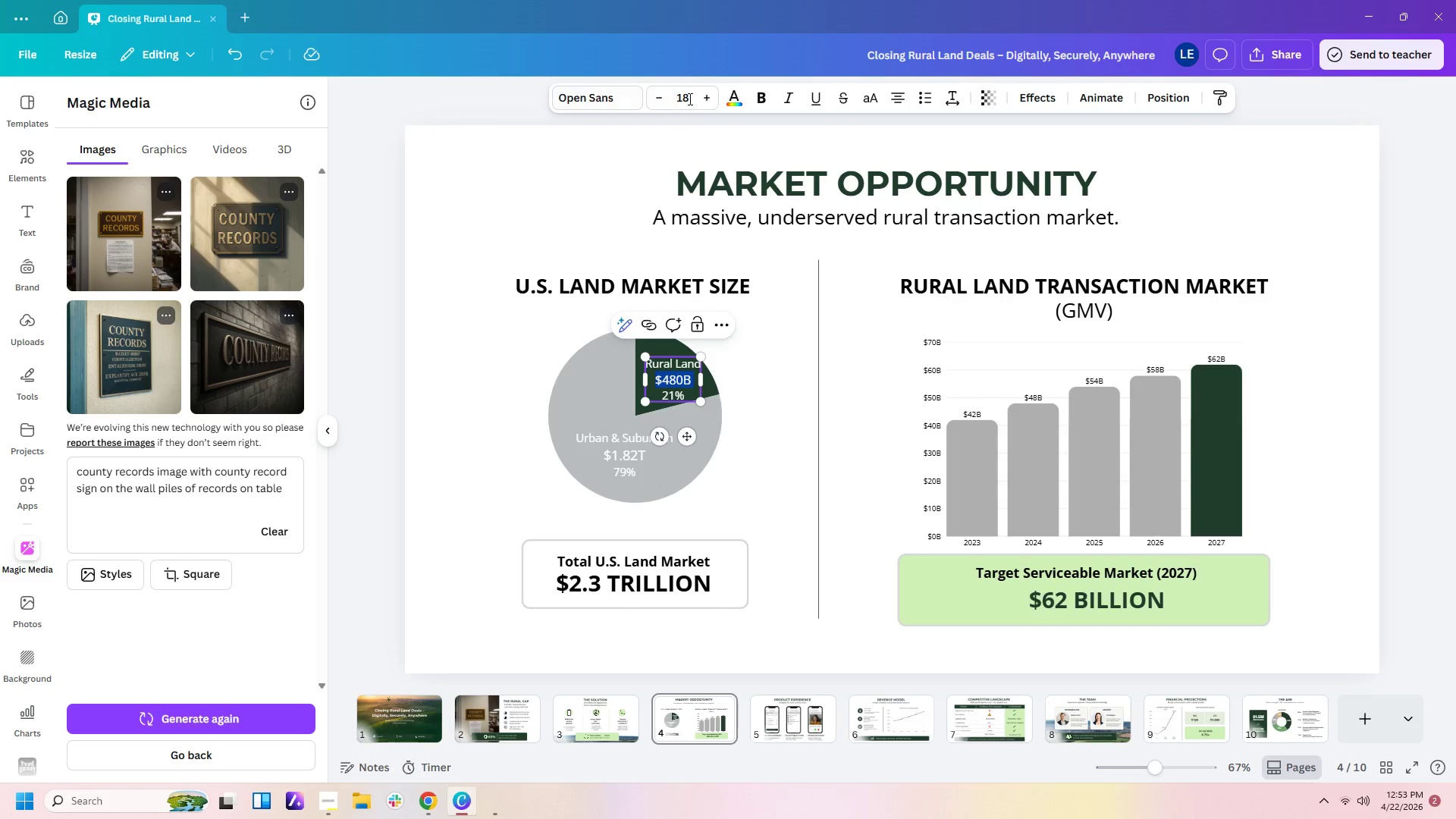 
left_click([691, 101])
 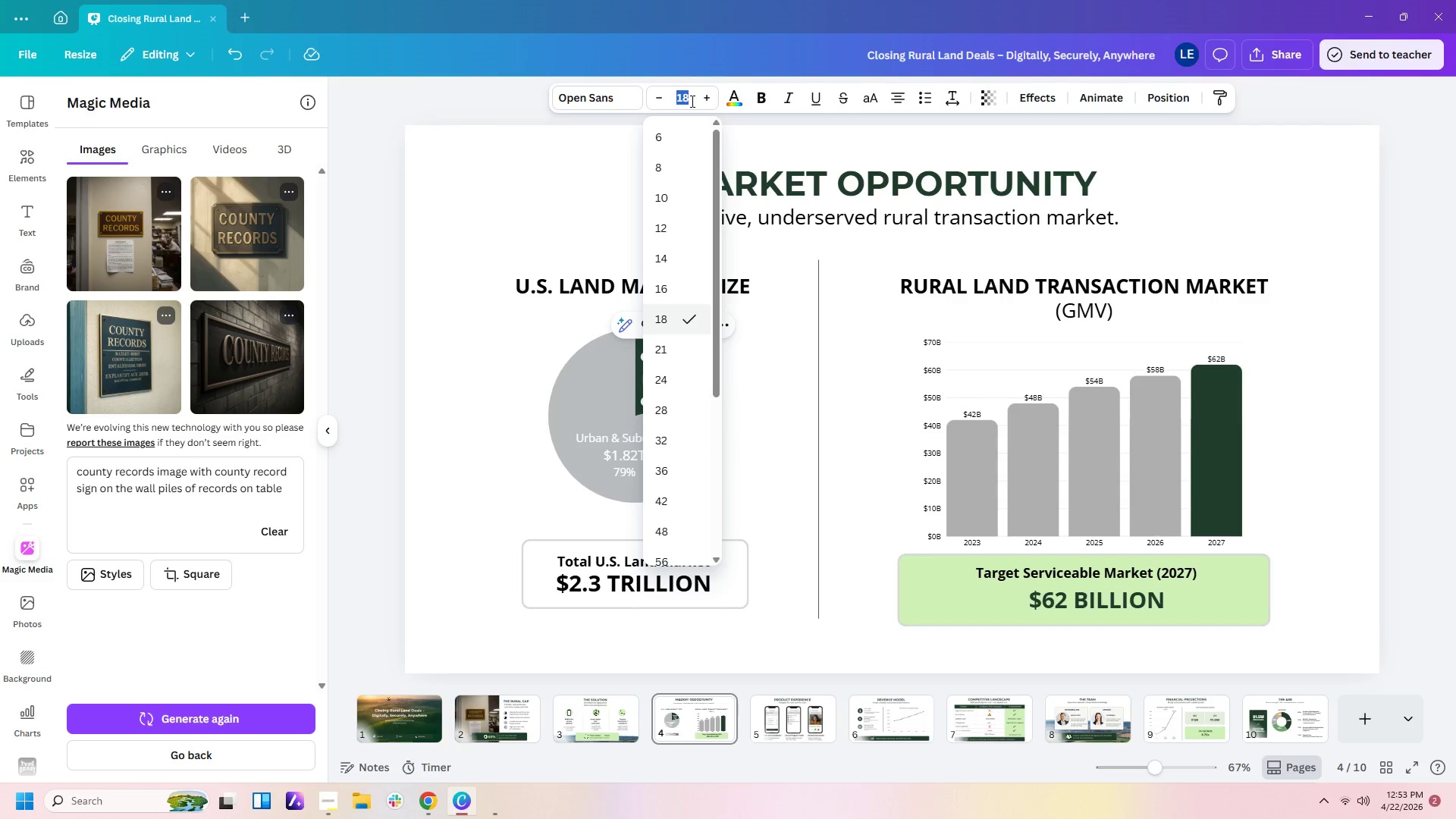 
key(Numpad2)
 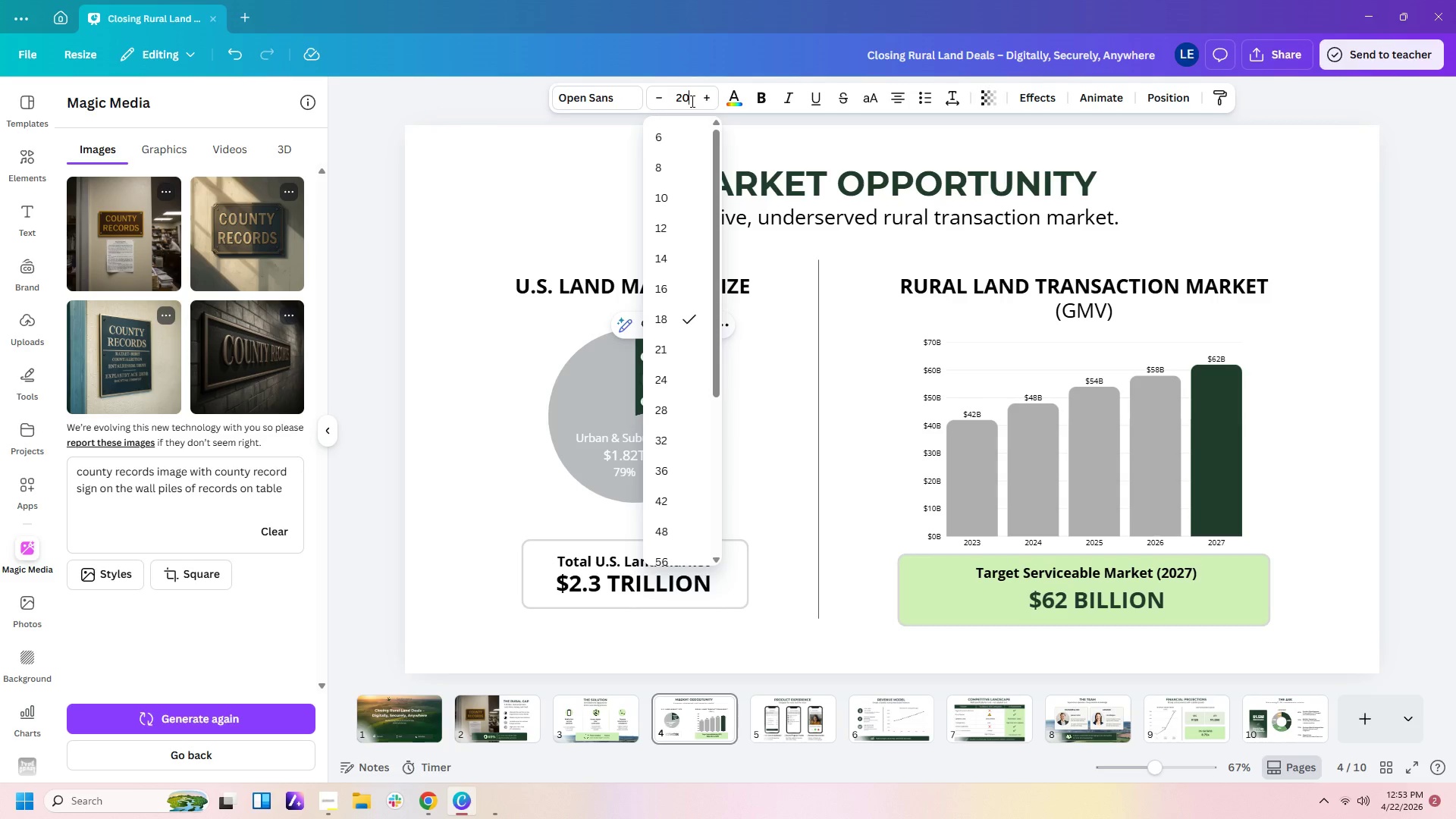 
key(Numpad0)
 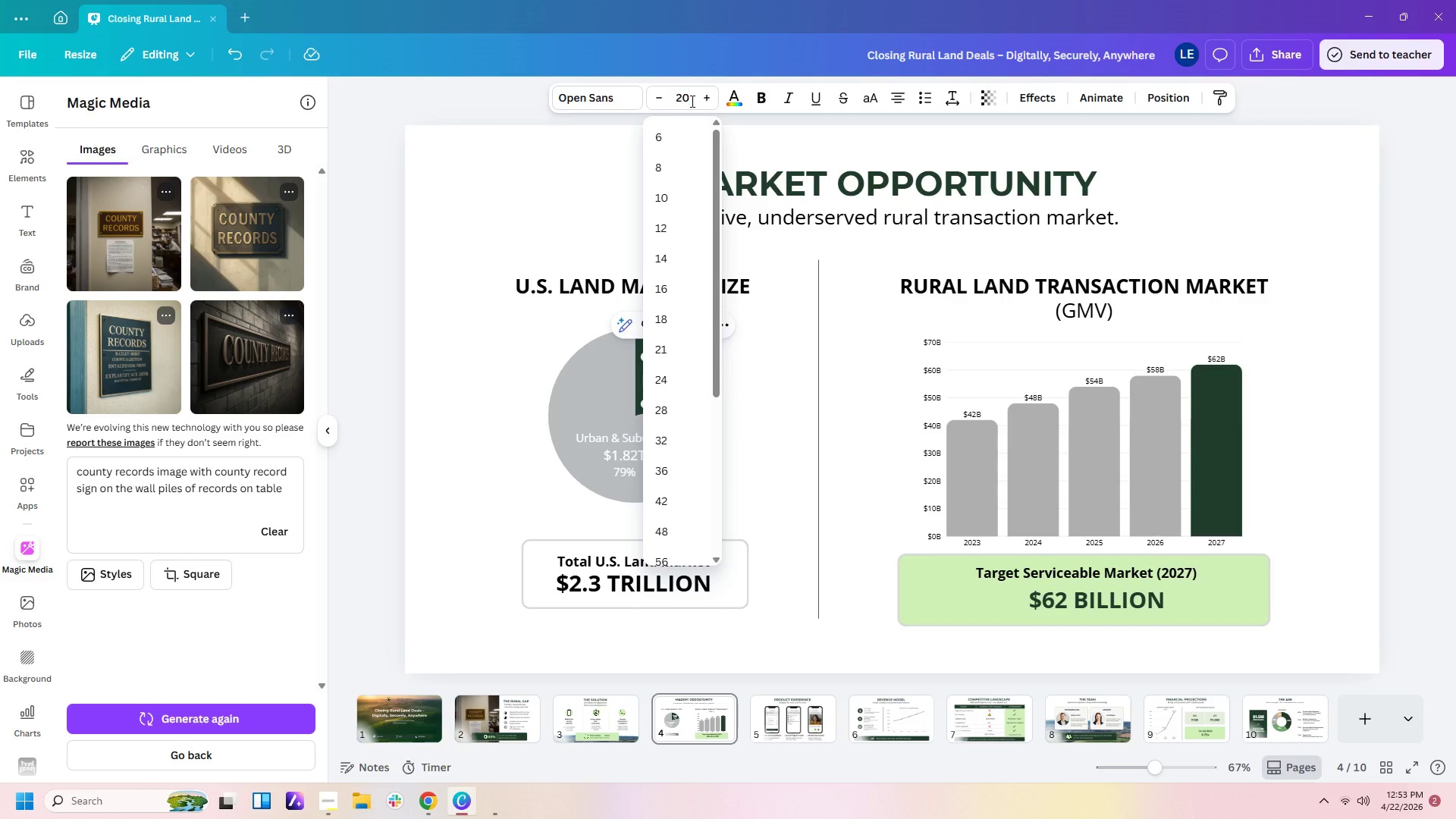 
key(Enter)
 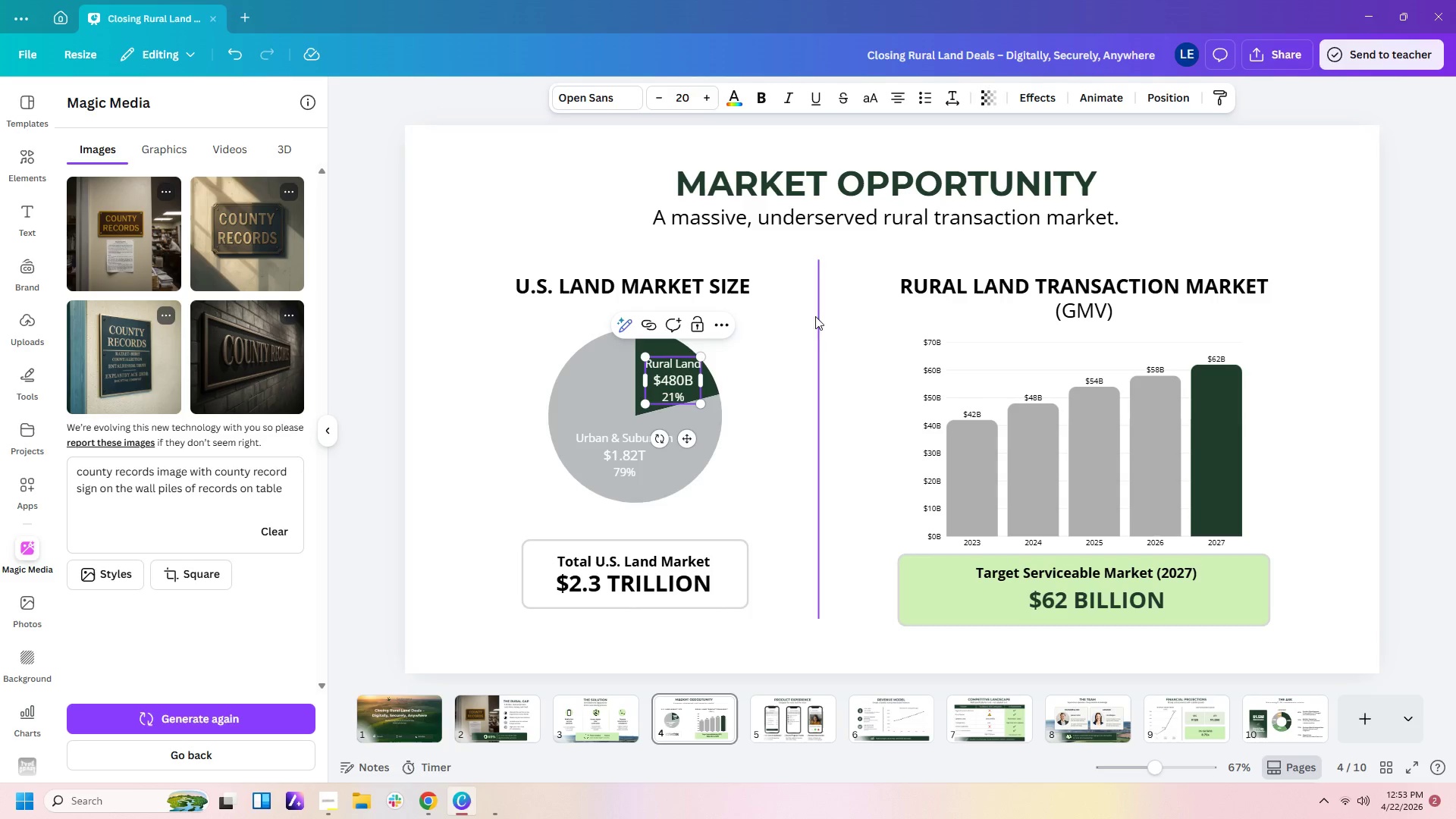 
left_click([732, 403])
 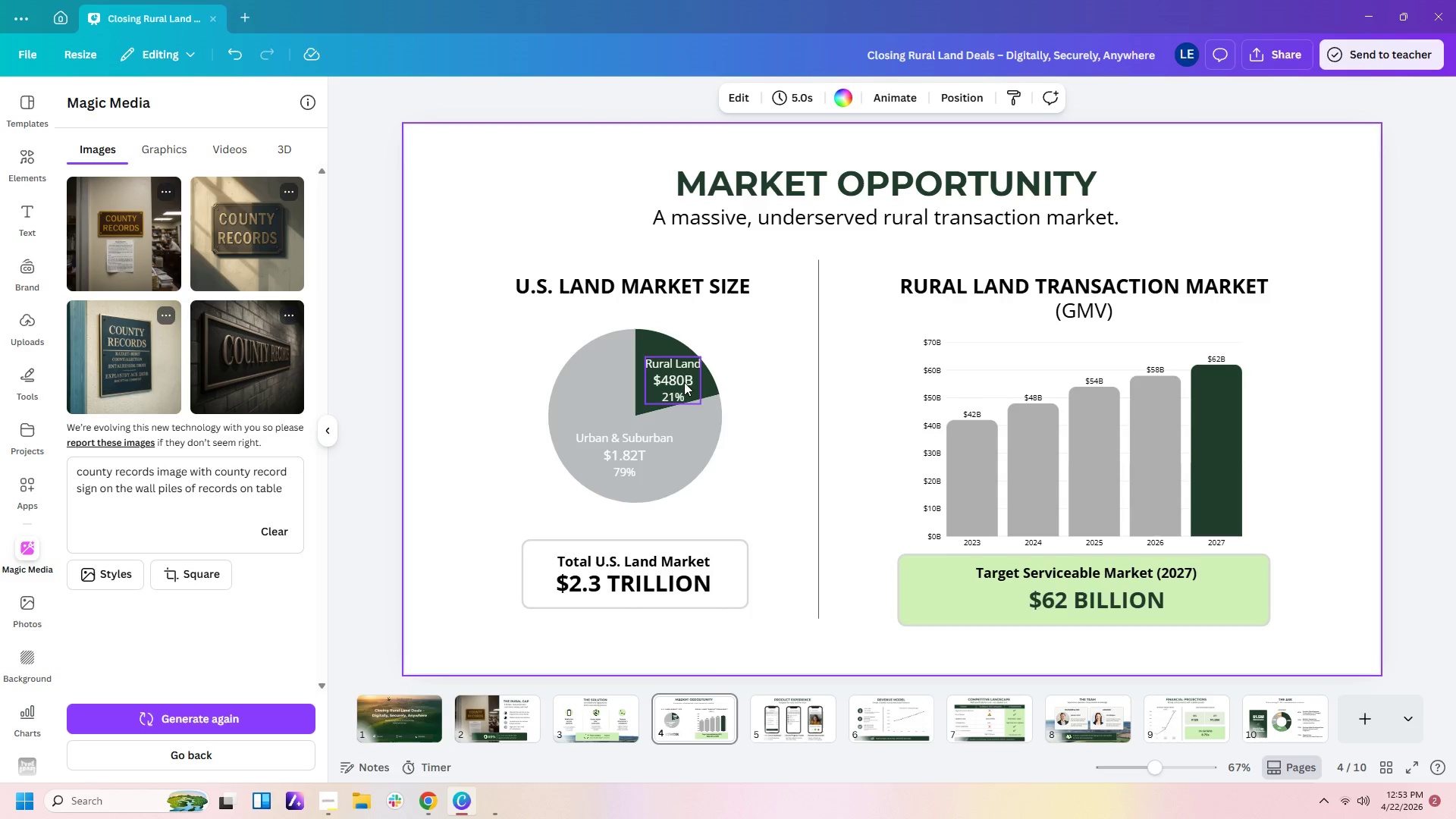 
left_click_drag(start_coordinate=[683, 379], to_coordinate=[678, 375])
 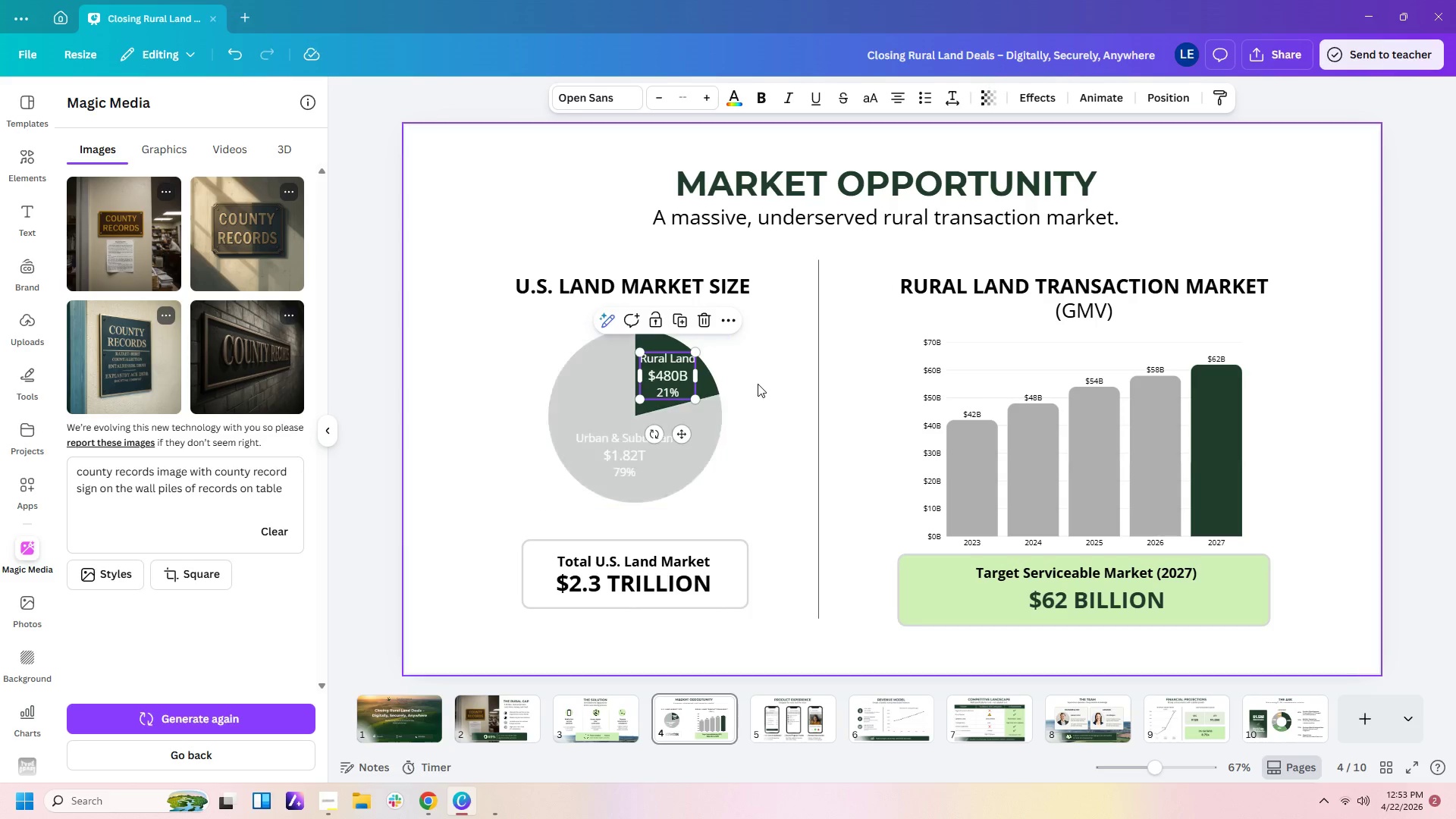 
left_click([758, 384])
 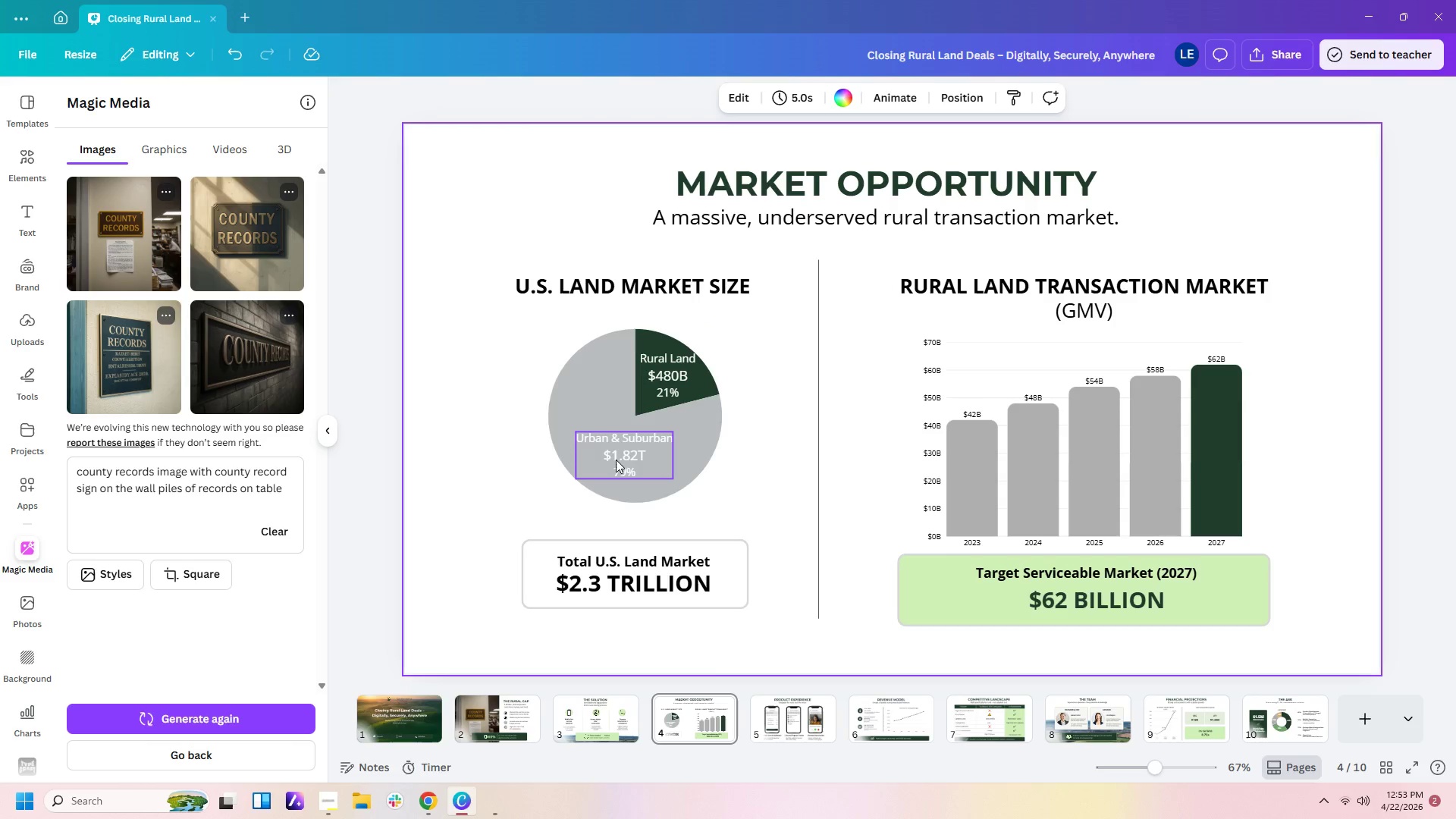 
left_click([780, 469])
 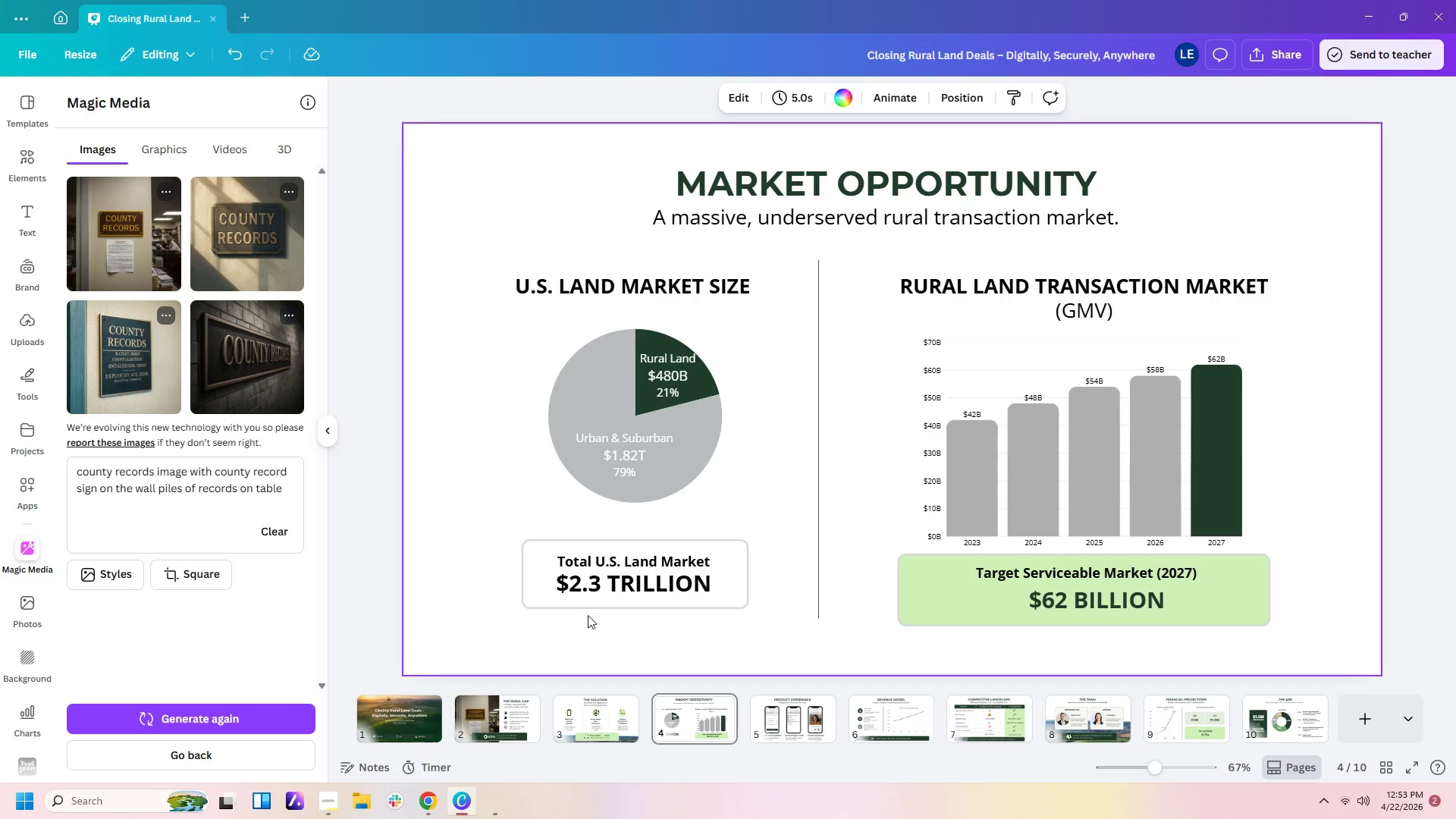 
wait(13.66)
 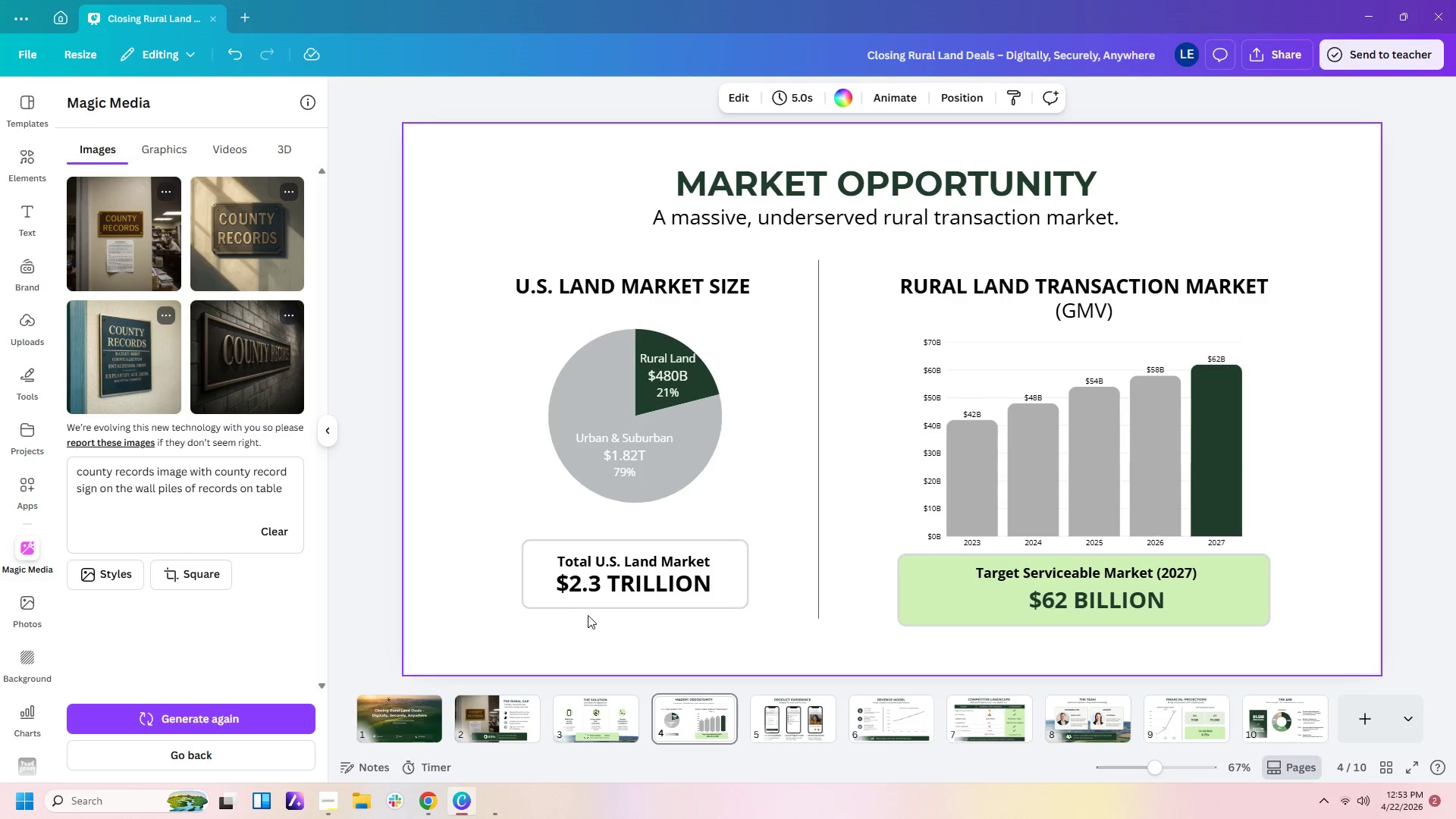 
left_click([658, 436])
 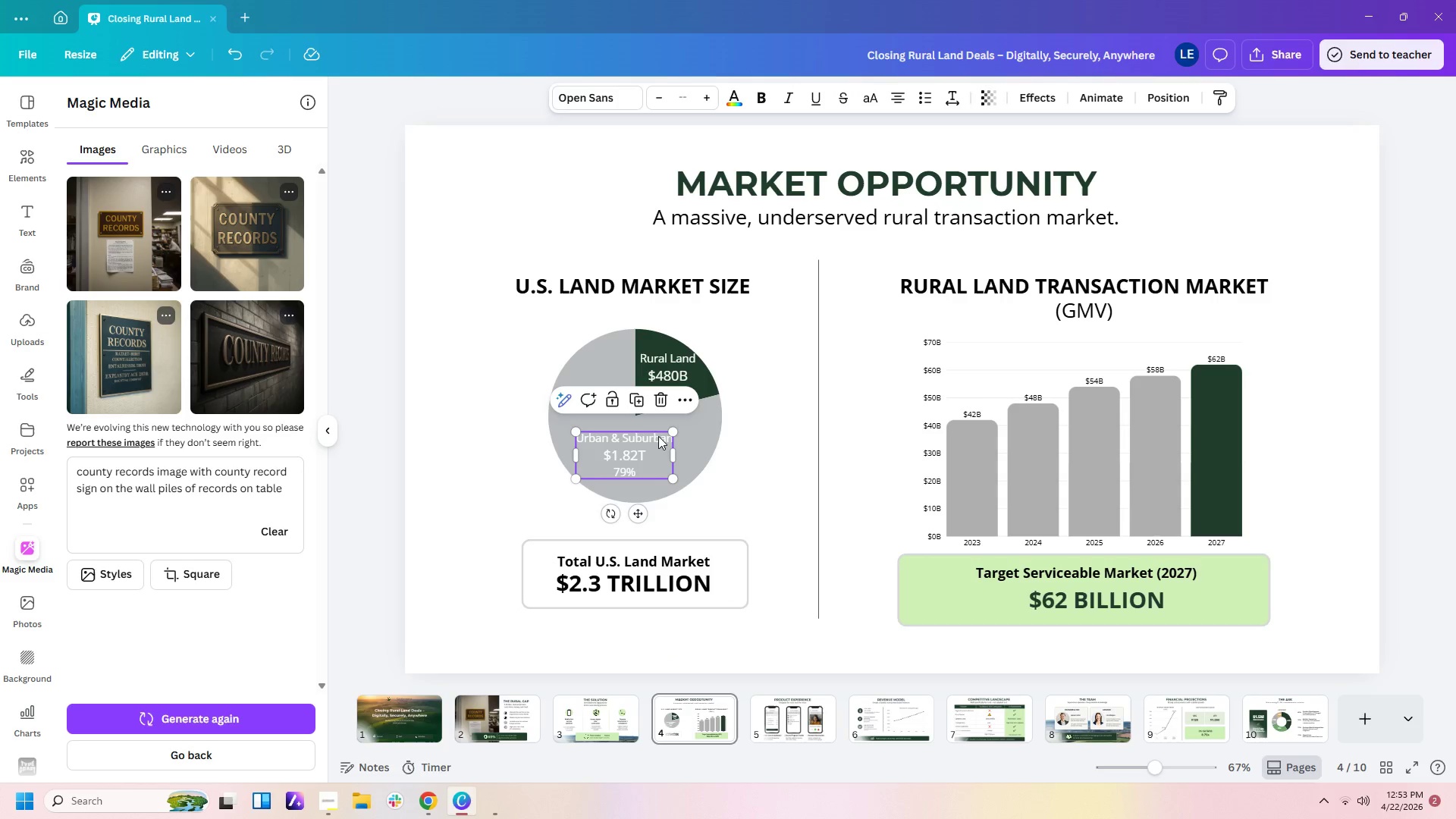 
key(Control+C)
 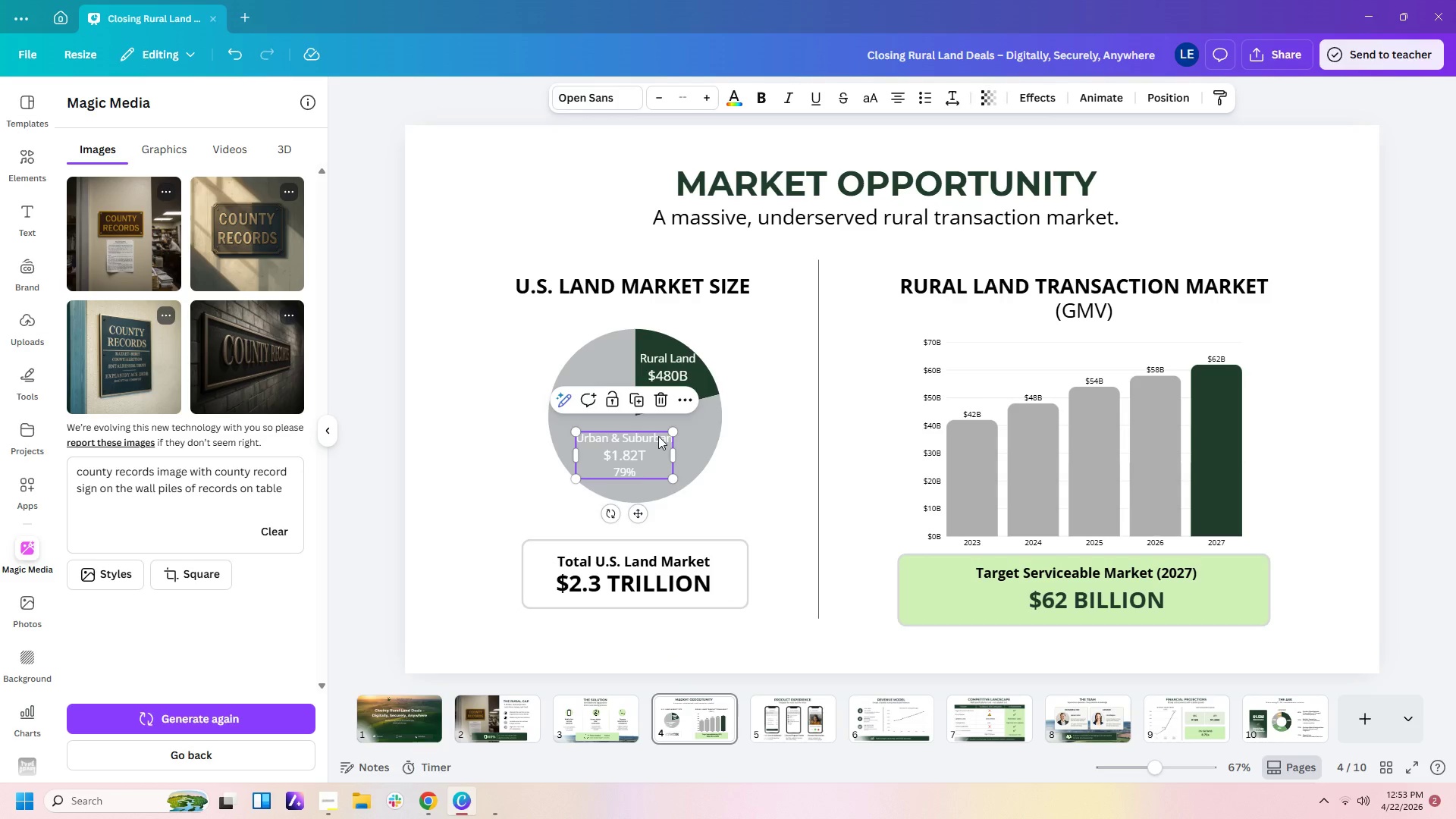 
key(Control+V)
 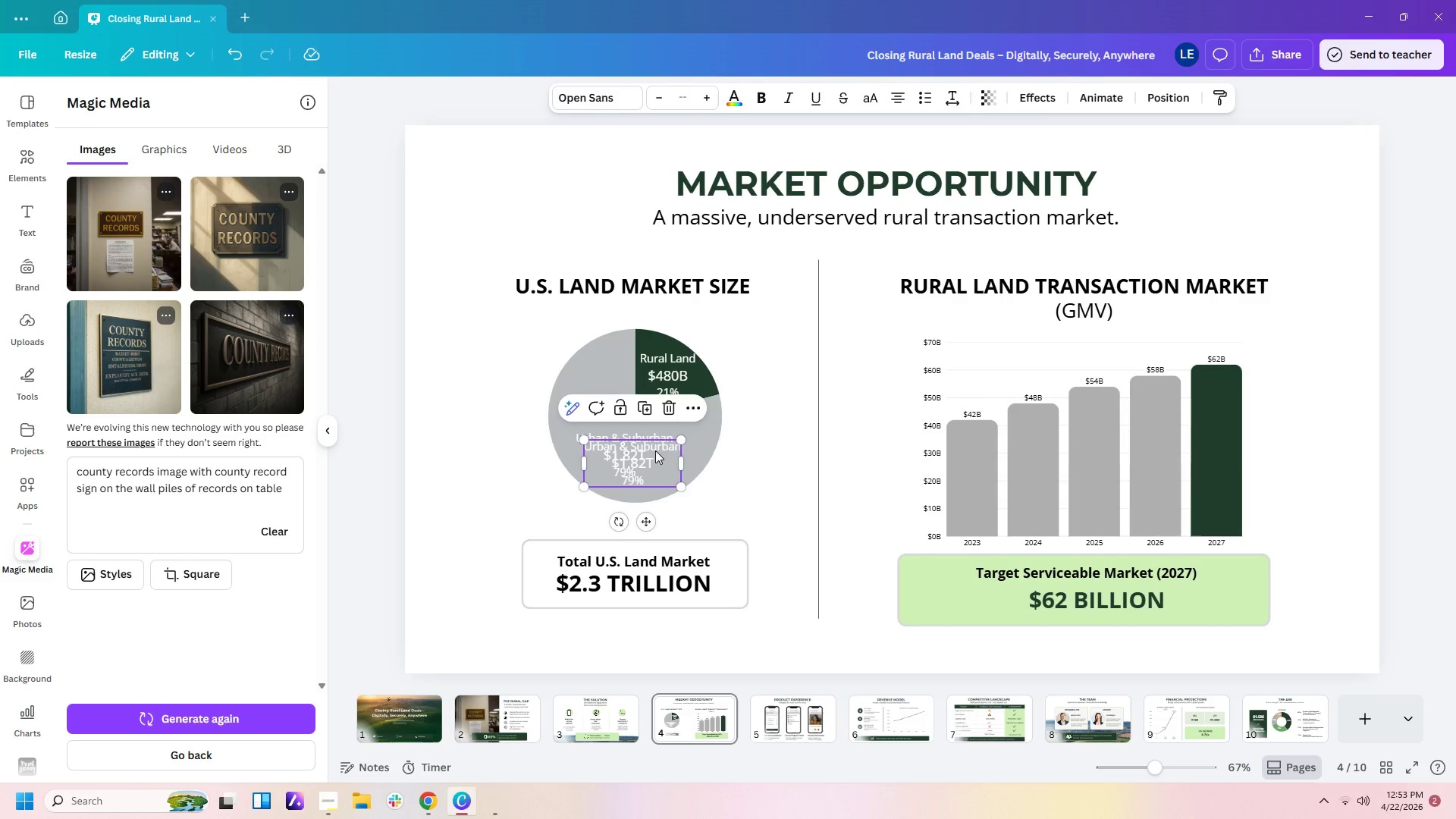 
left_click_drag(start_coordinate=[655, 450], to_coordinate=[666, 631])
 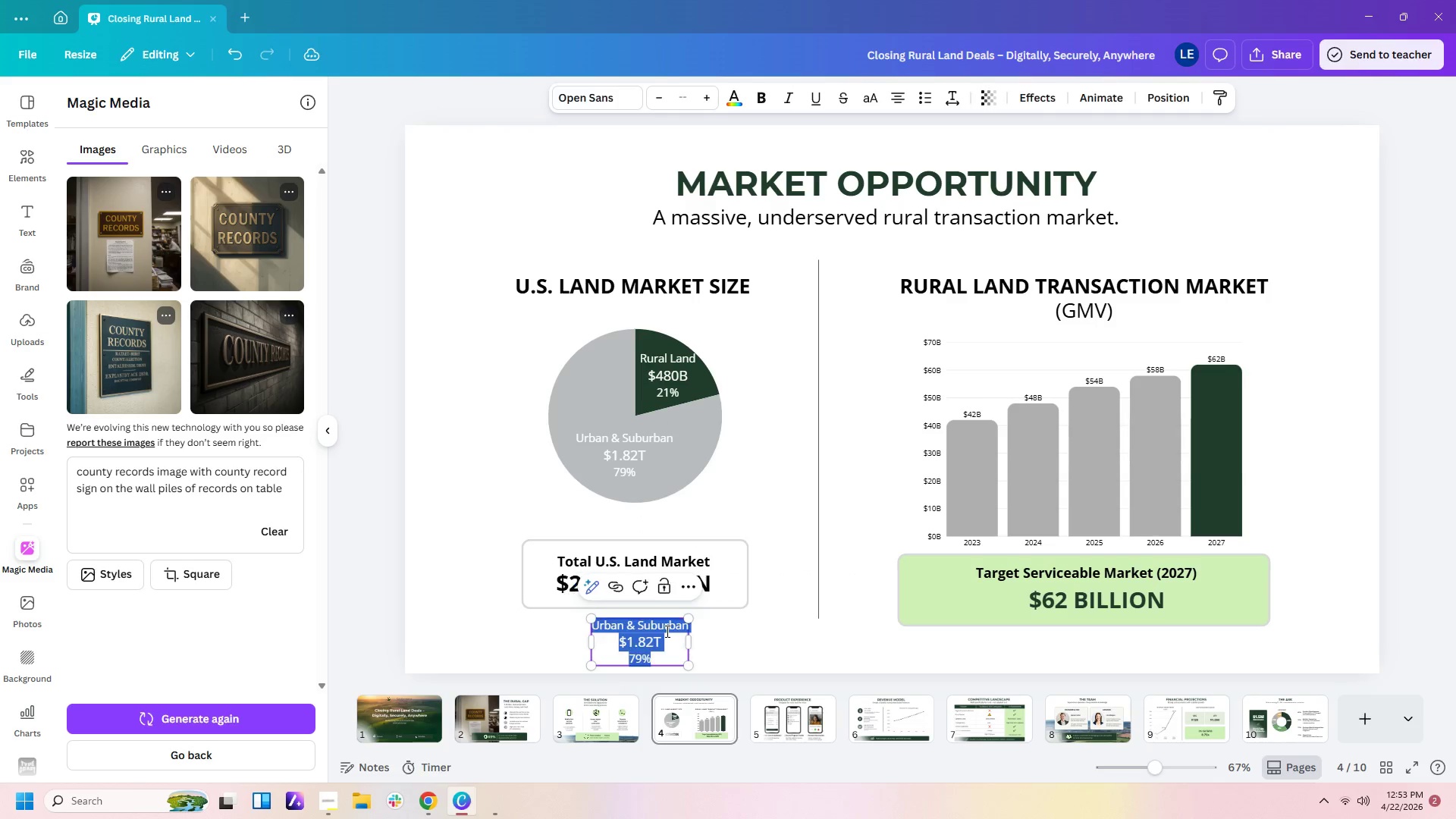 
double_click([666, 631])
 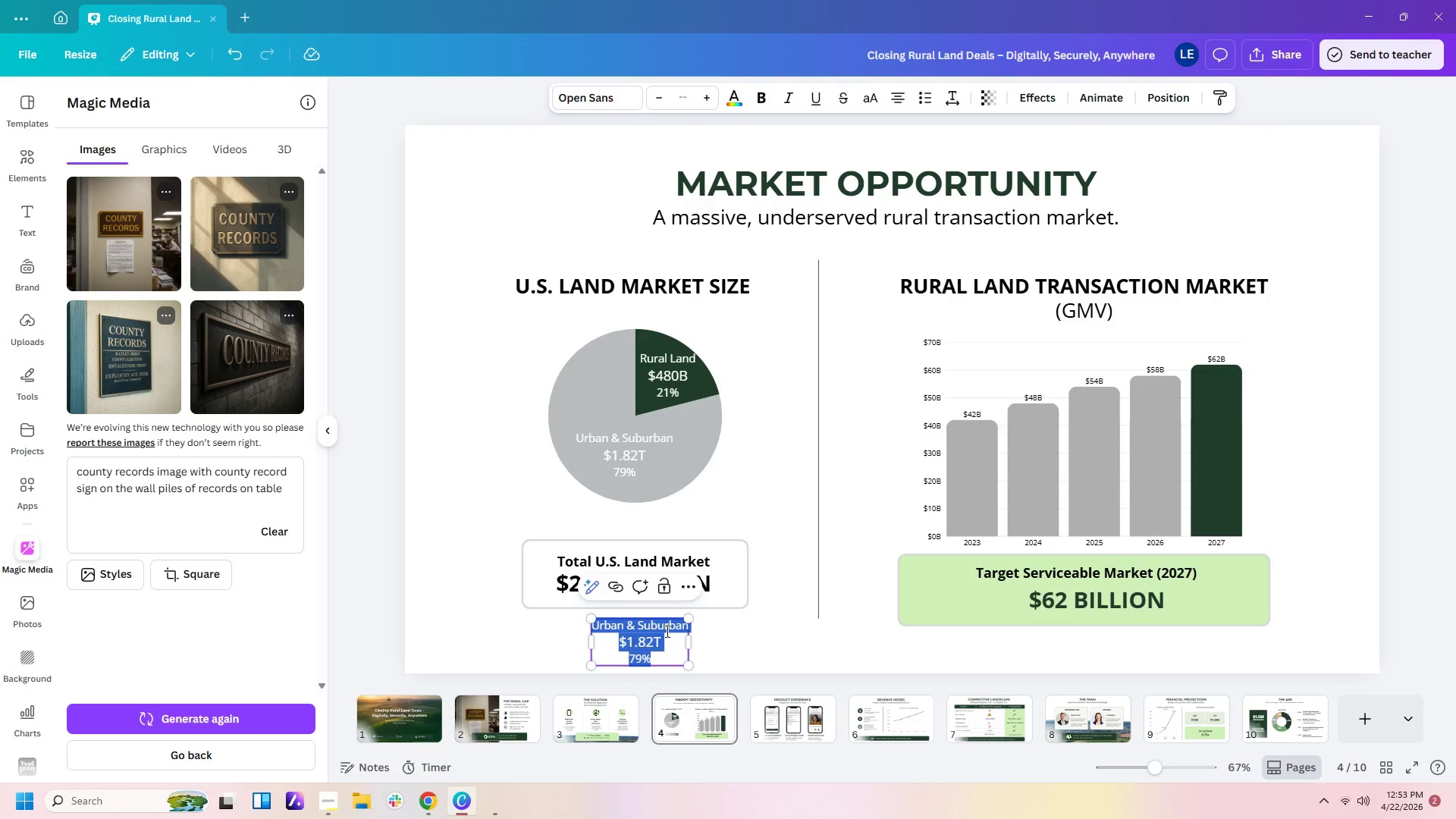 
type(Source: USDA )
key(Backspace)
type(, NAIR, Statistic)
 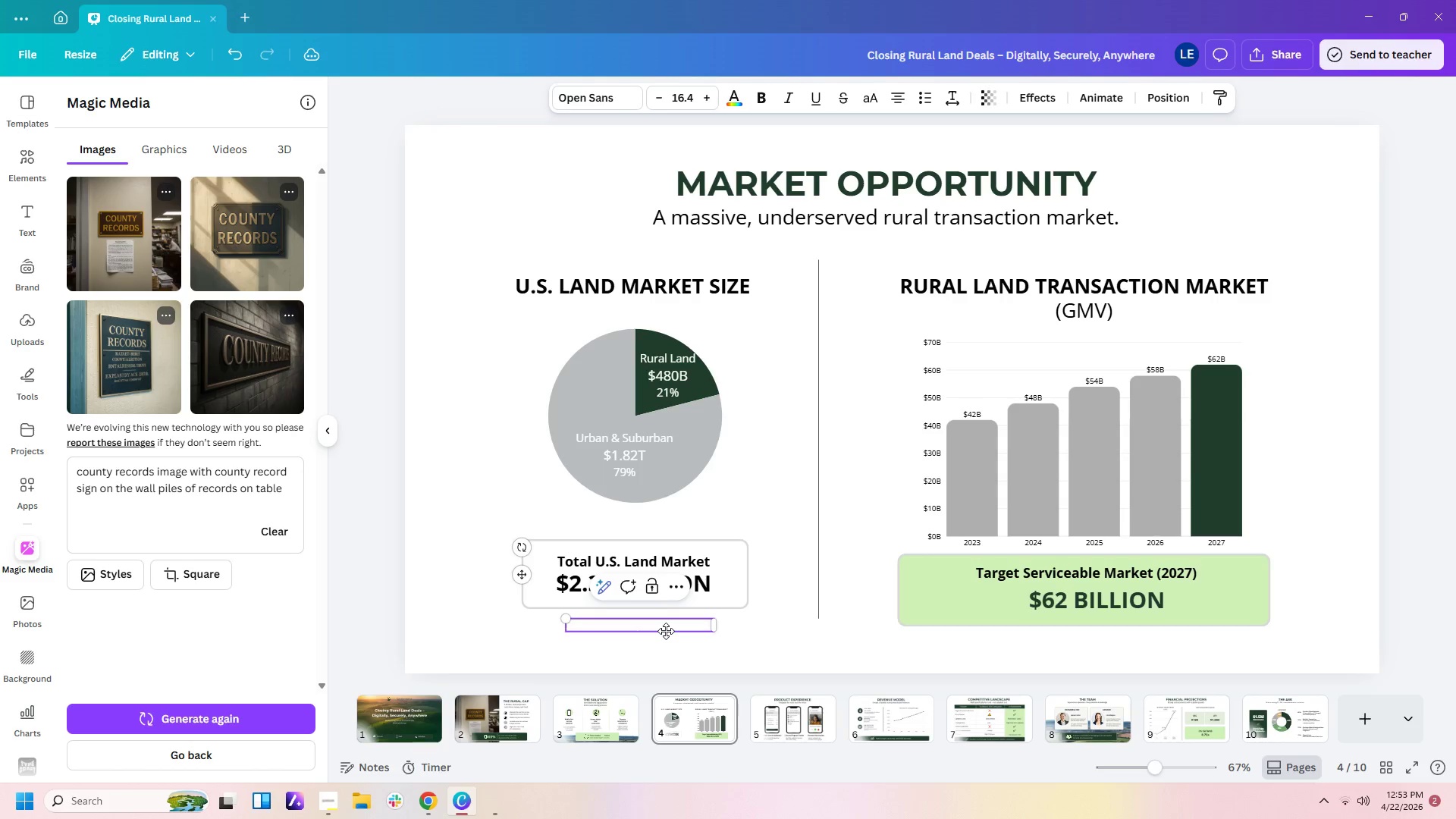 
wait(5.34)
 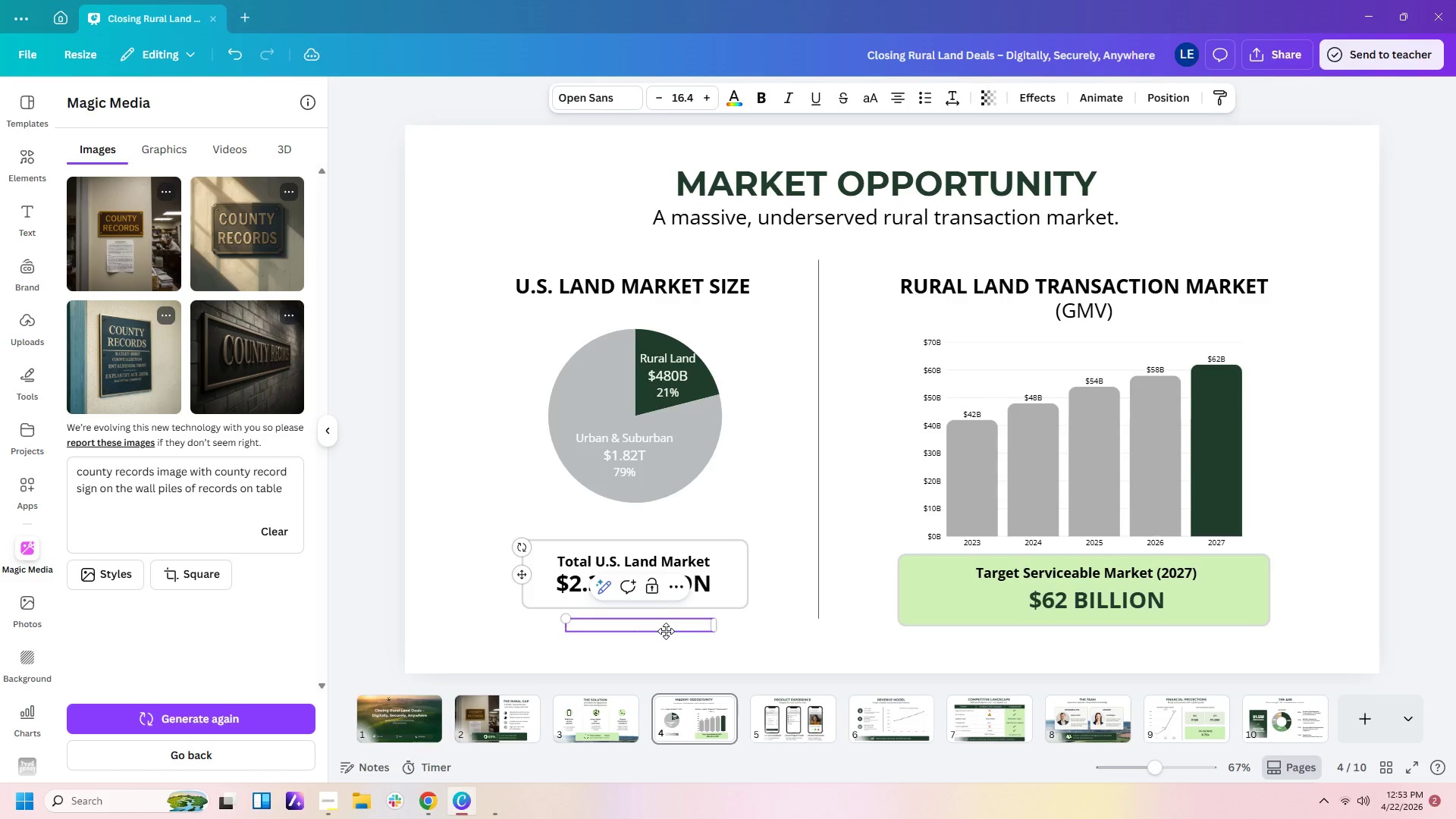 
left_click([730, 99])
 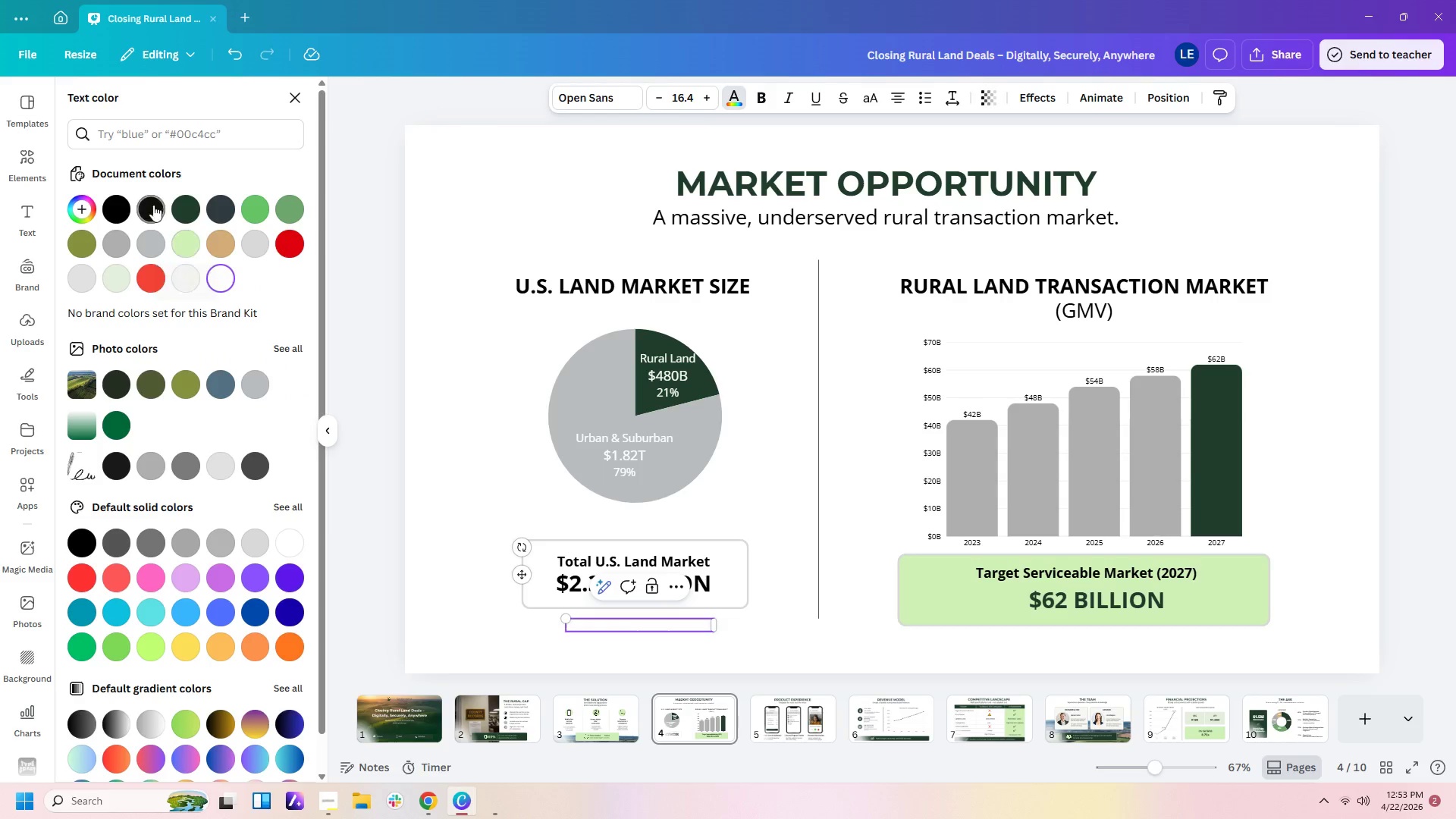 
left_click([114, 216])
 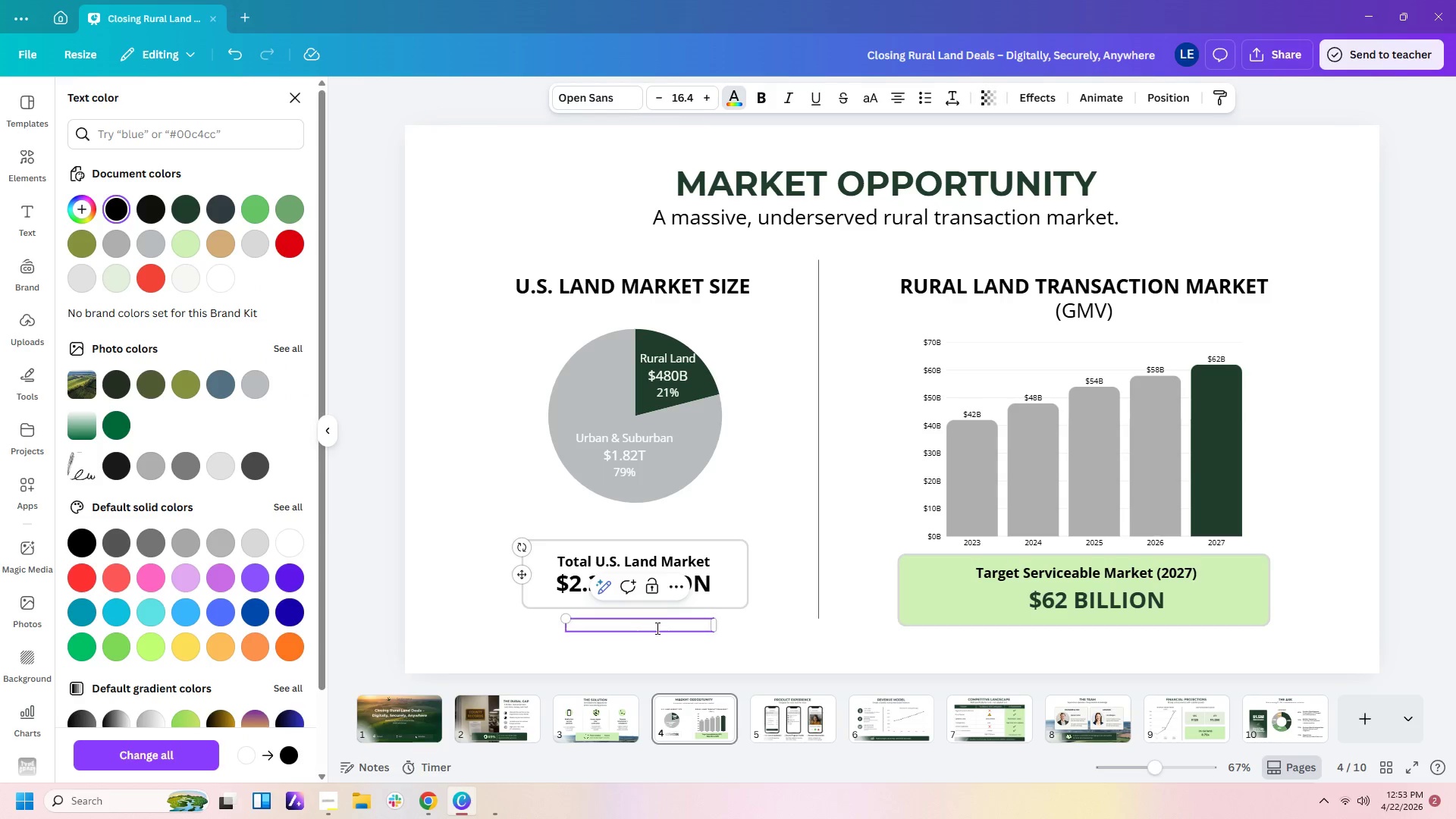 
left_click([672, 648])
 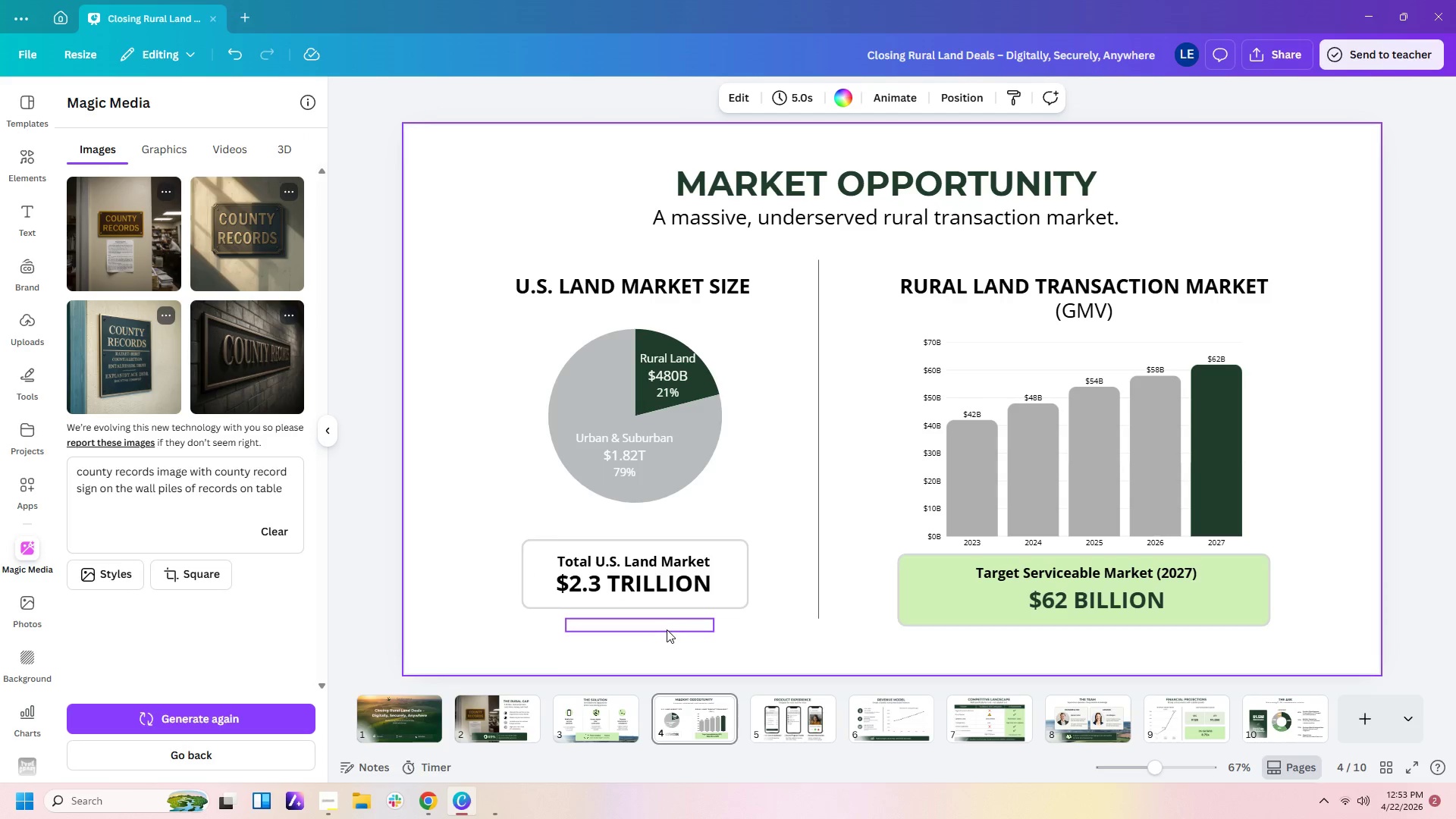 
left_click([666, 627])
 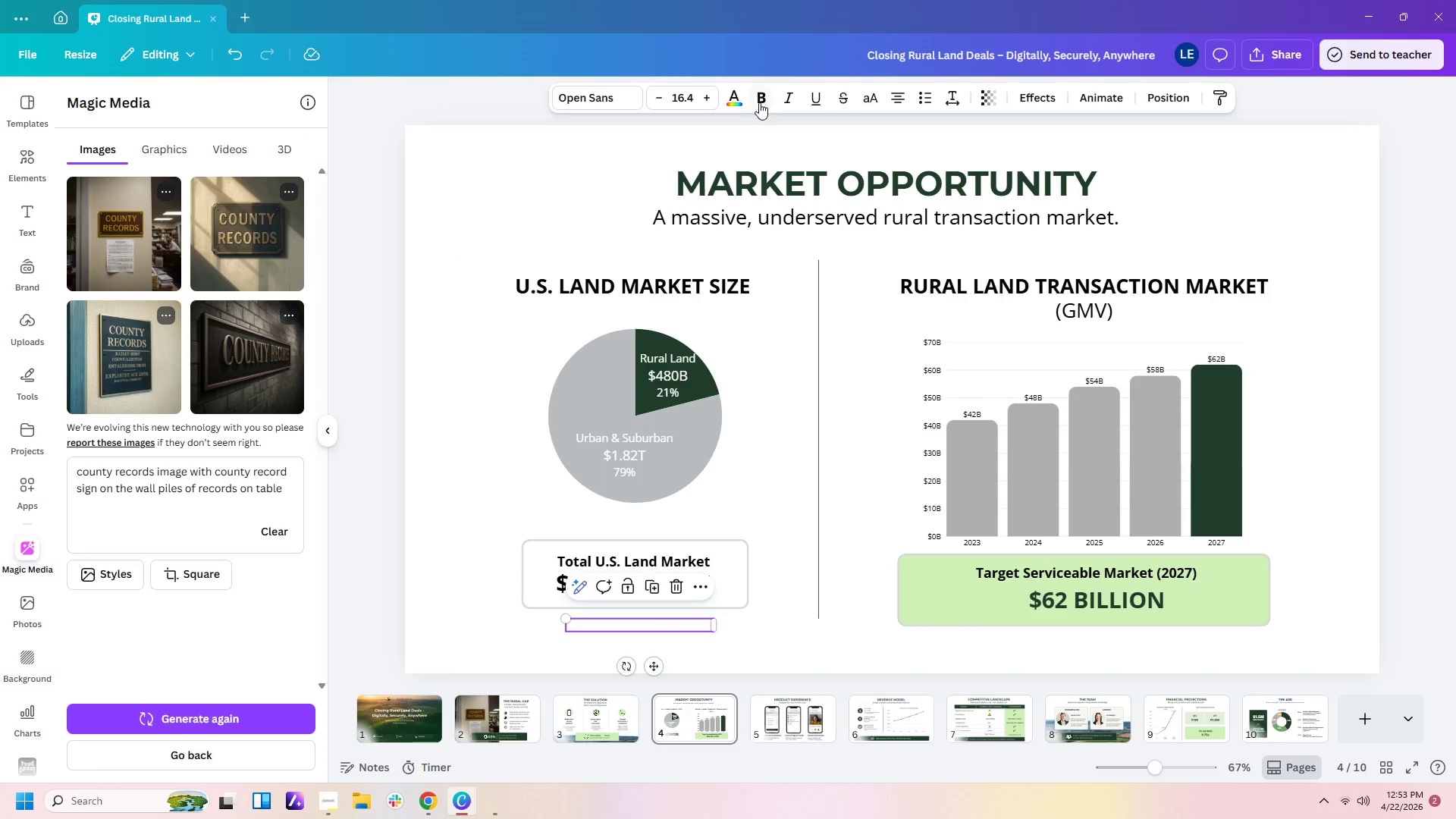 
left_click([739, 103])
 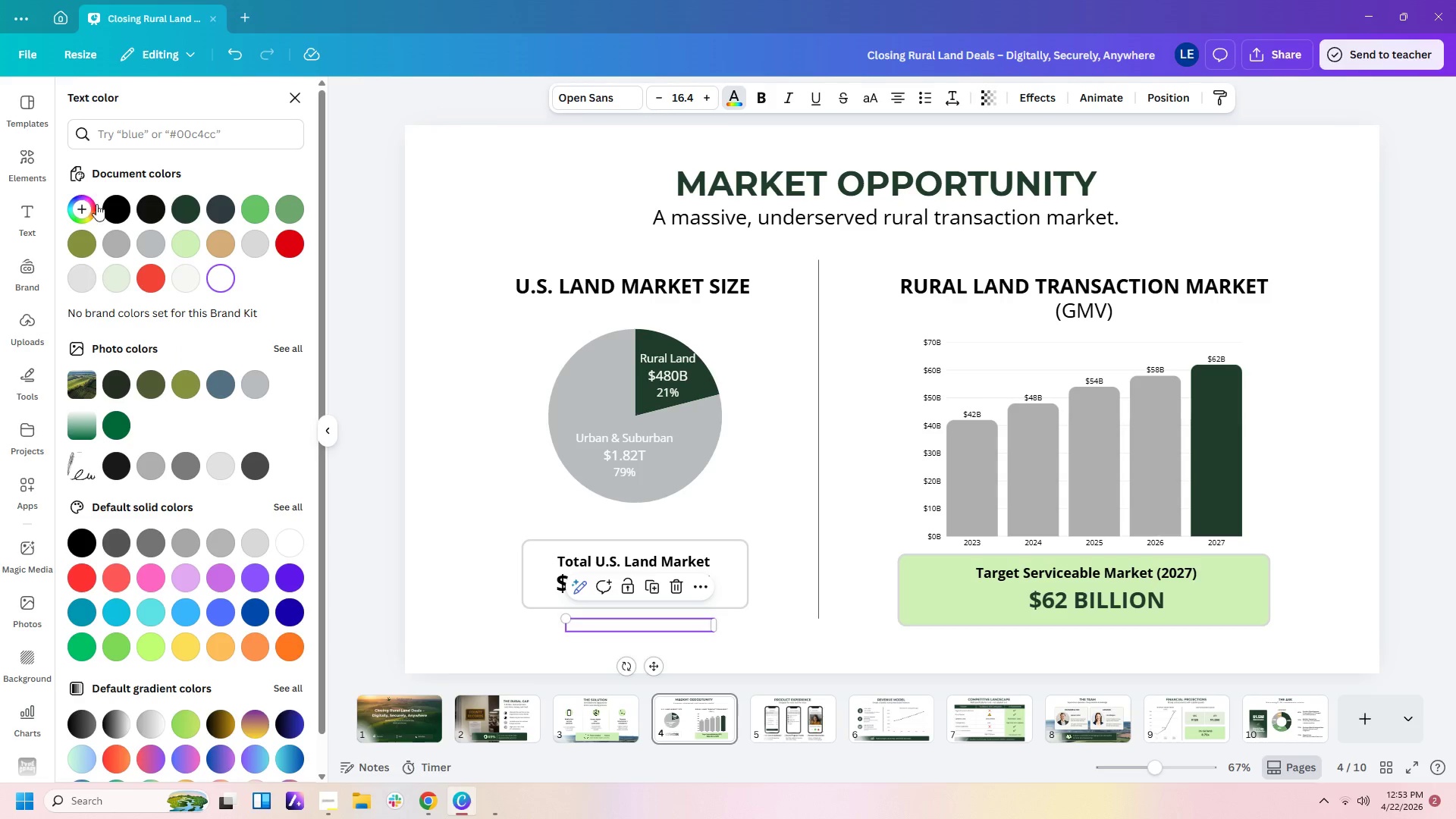 
left_click([109, 212])
 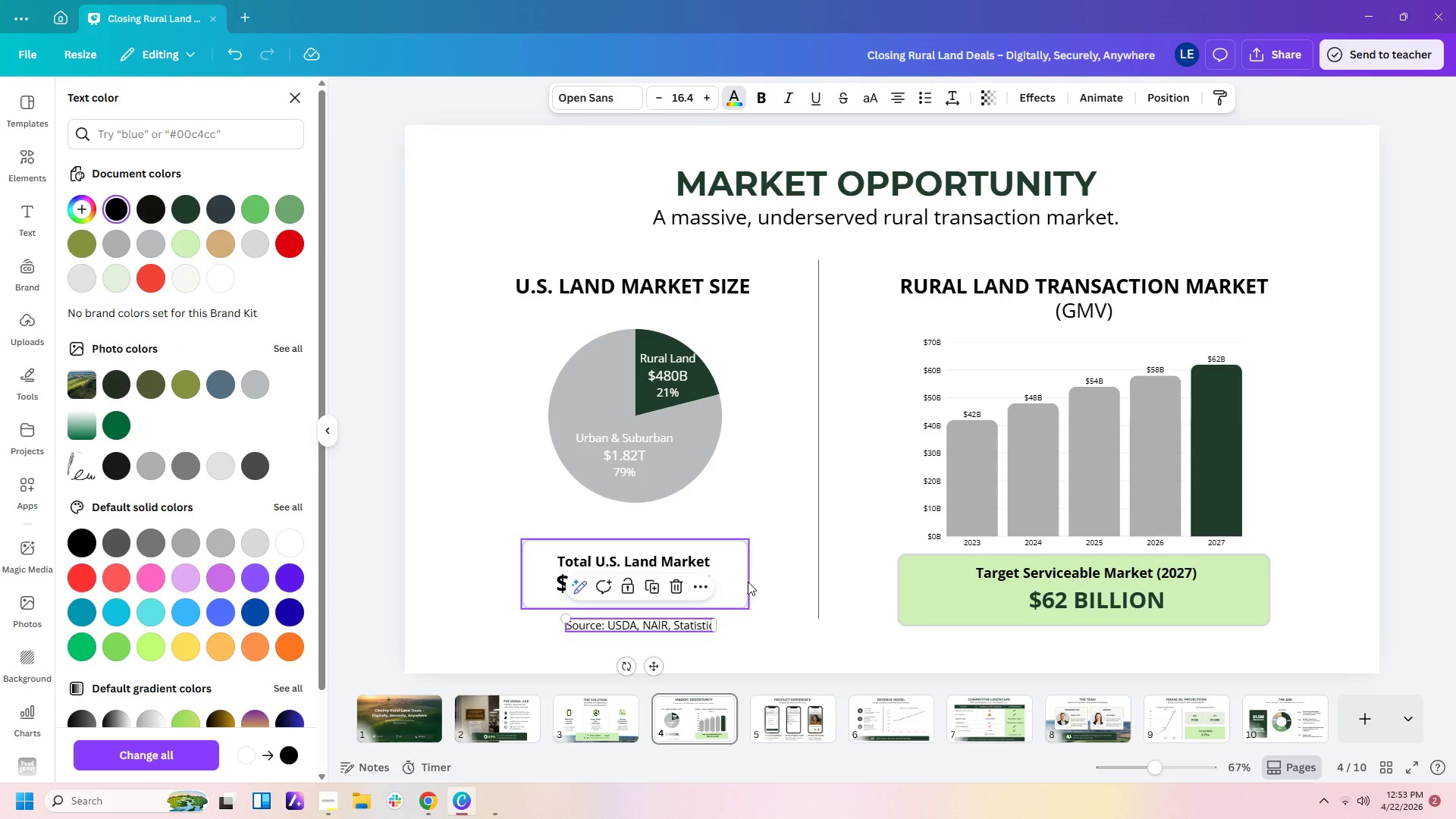 
left_click([762, 638])
 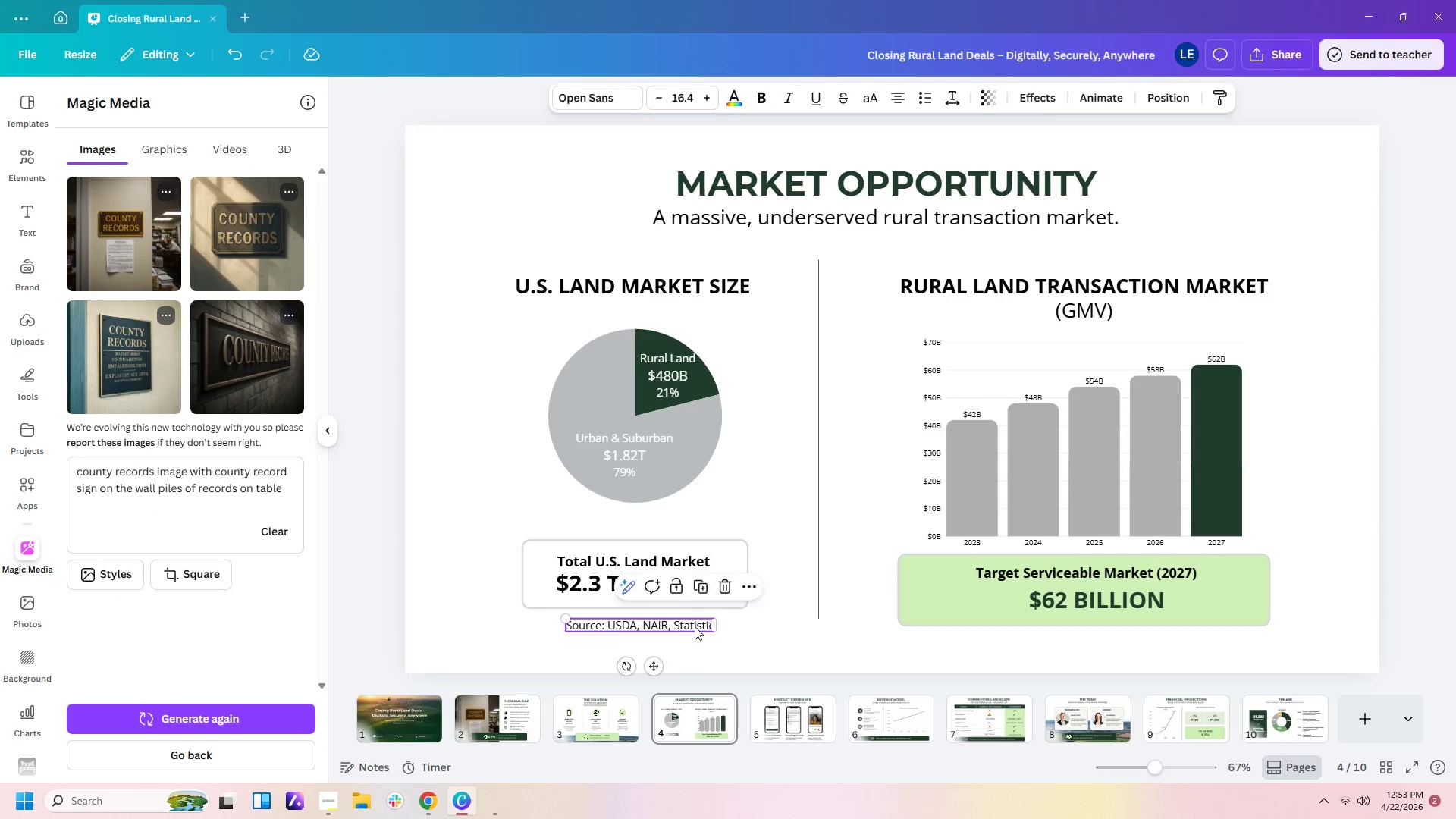 
double_click([698, 626])
 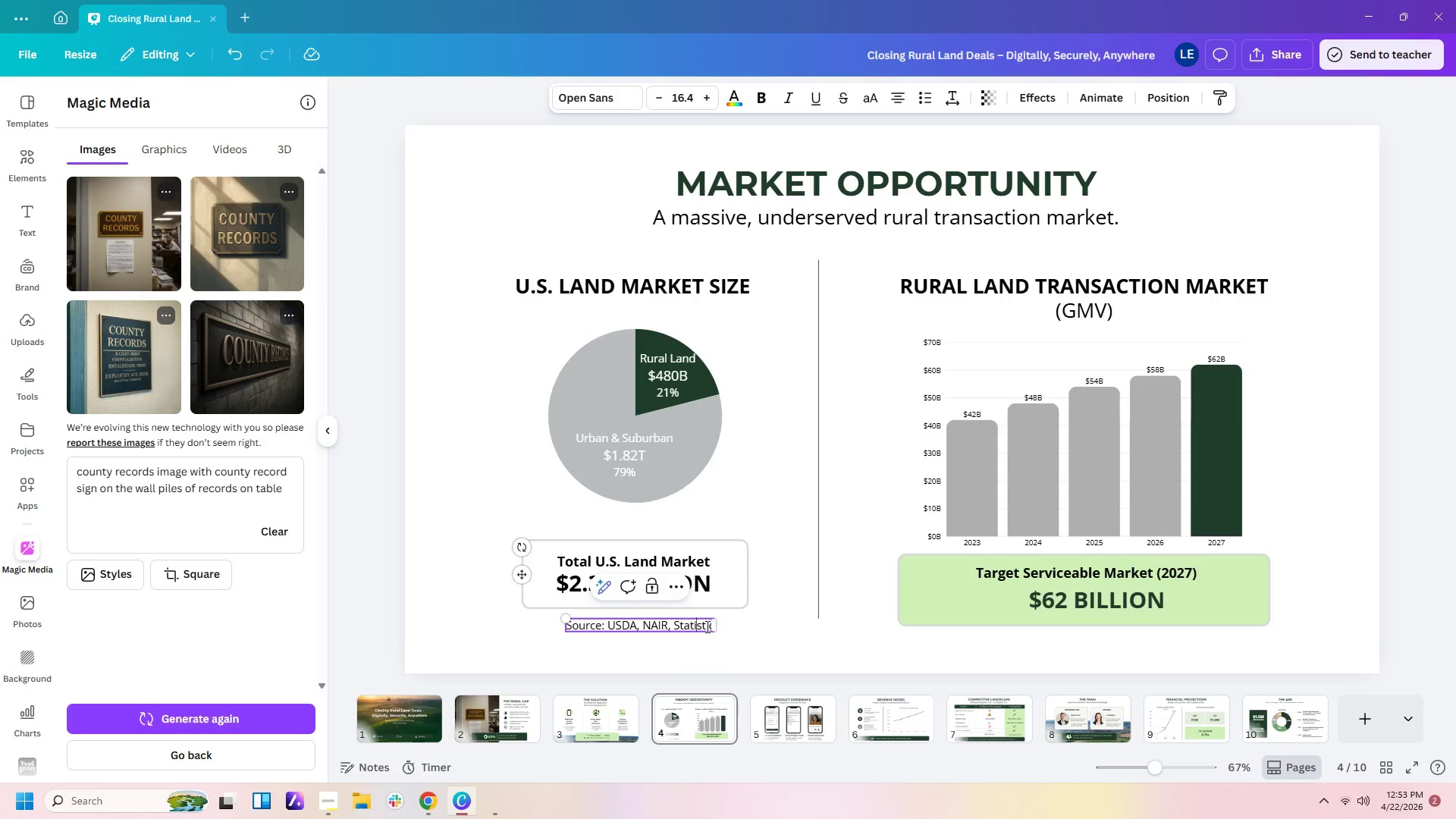 
left_click([707, 626])
 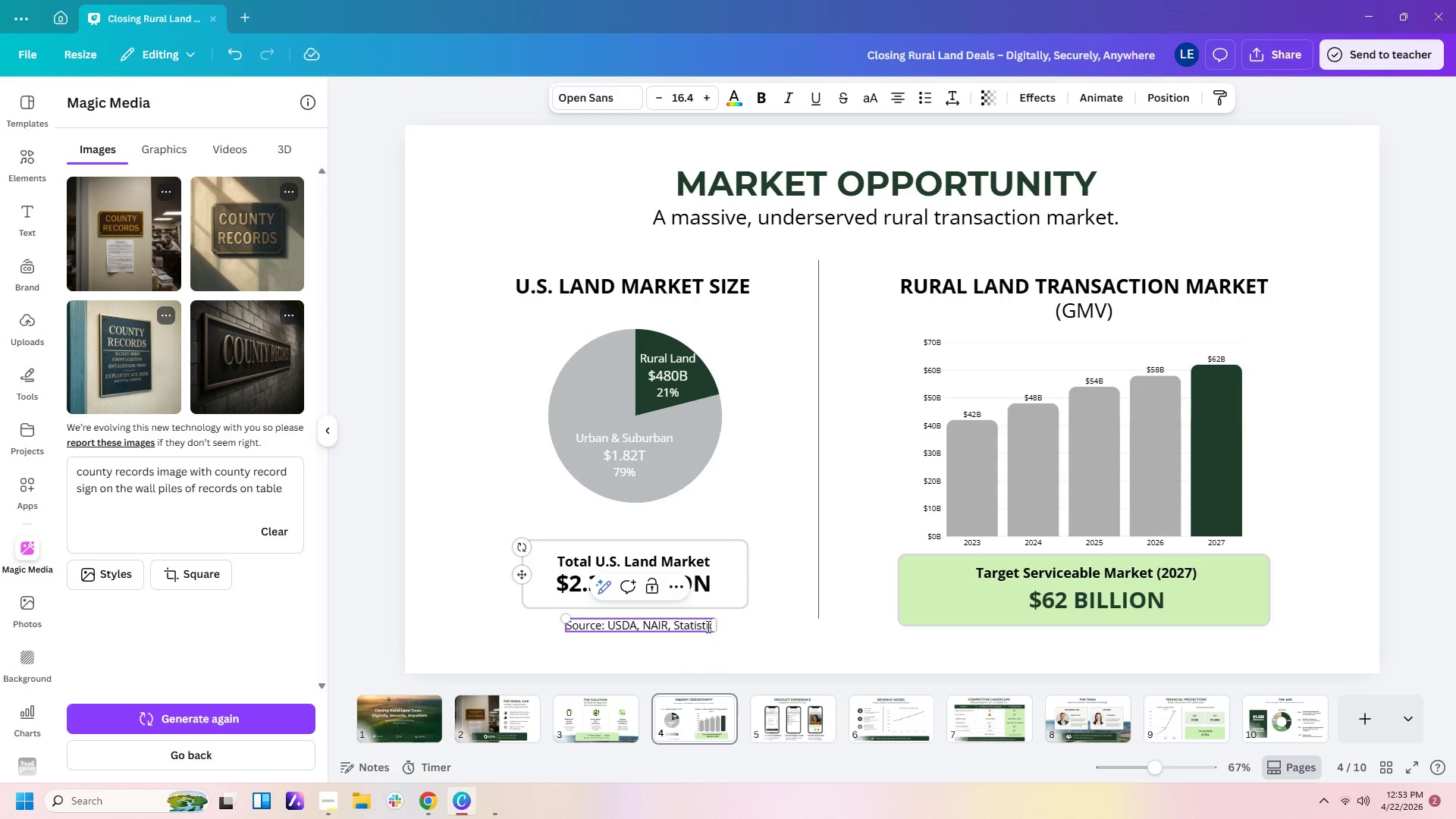 
type([Delete][Delete]a 2-233)
key(Backspace)
 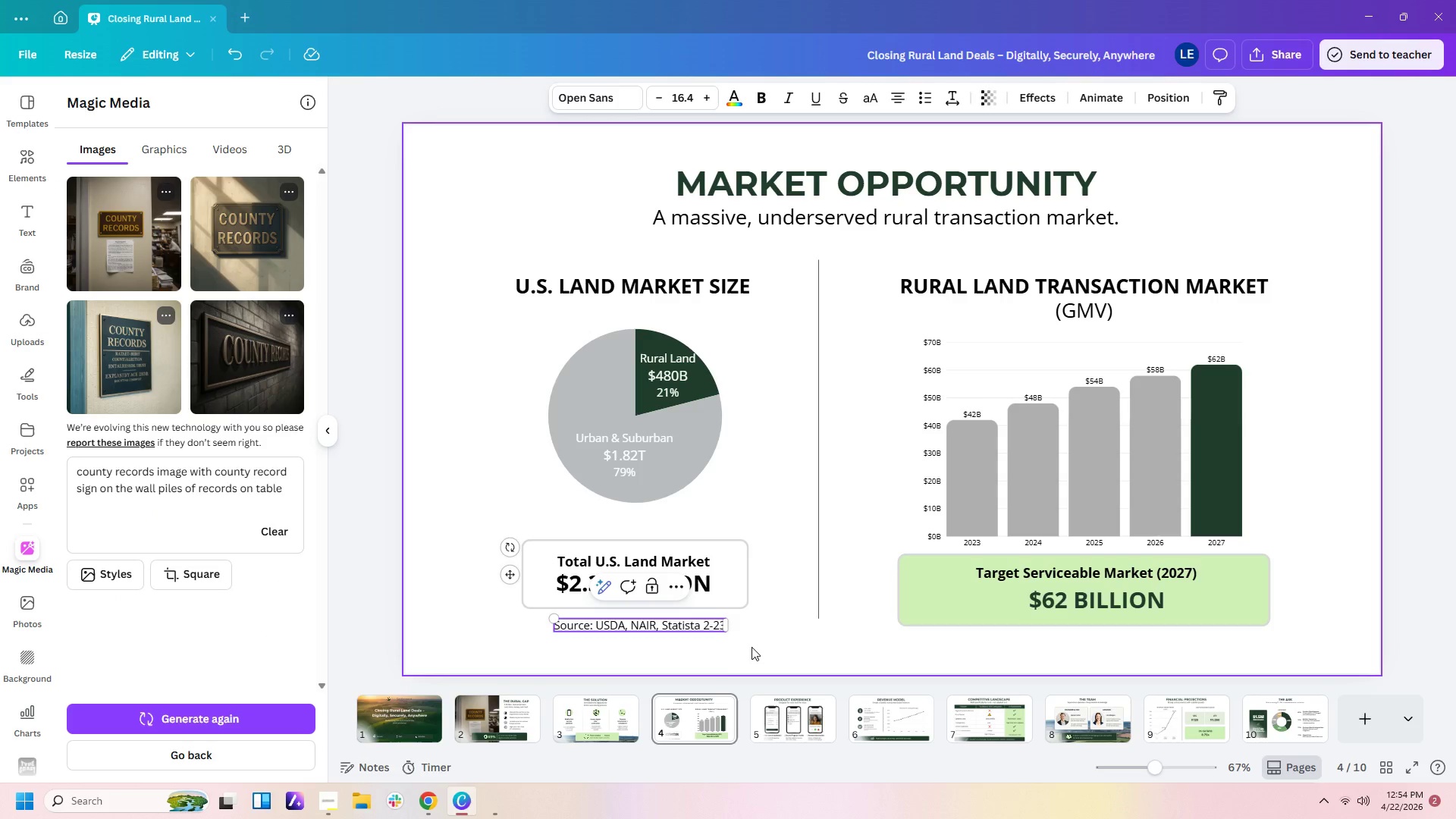 
left_click([752, 647])
 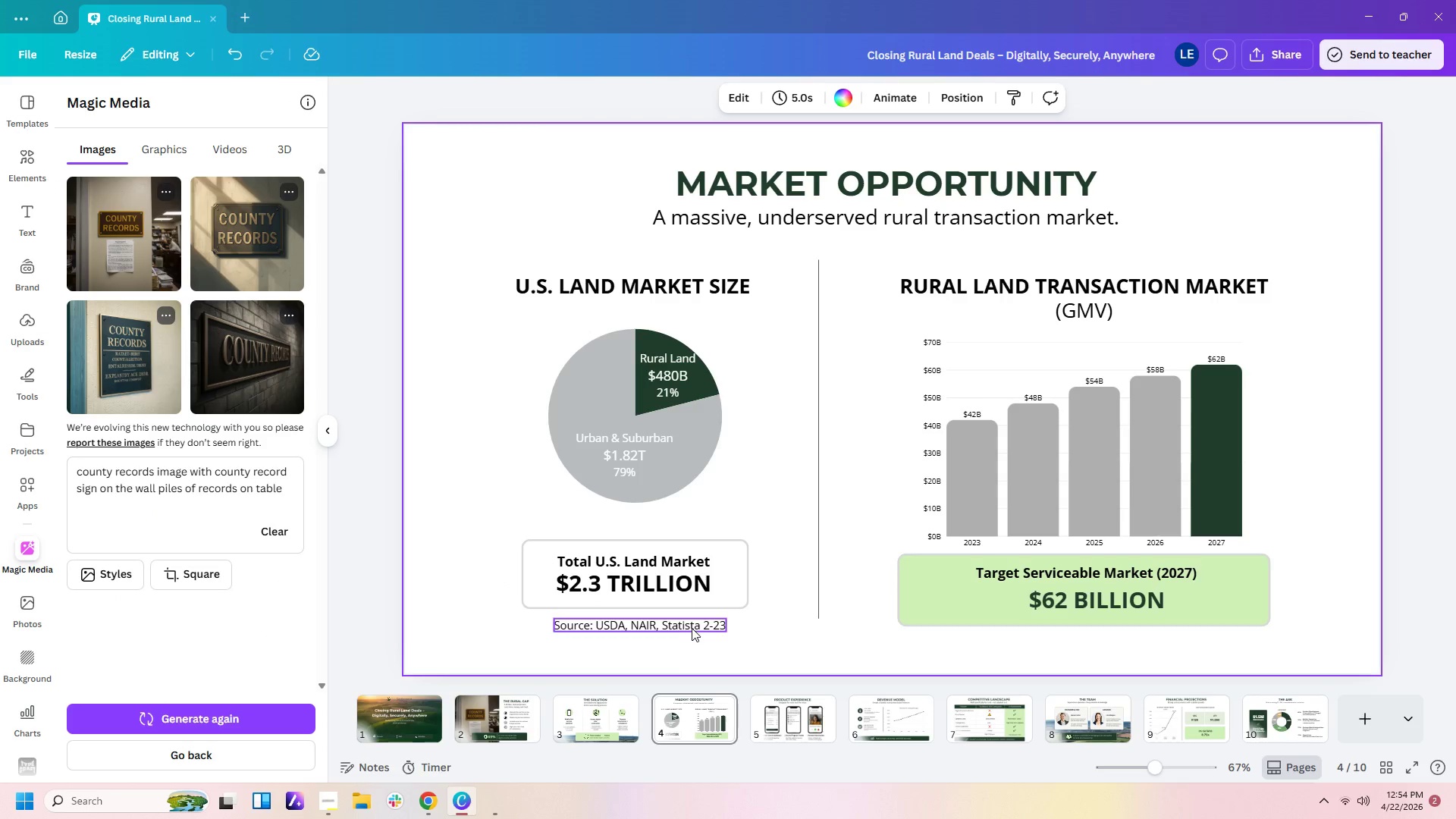 
left_click_drag(start_coordinate=[690, 628], to_coordinate=[682, 628])
 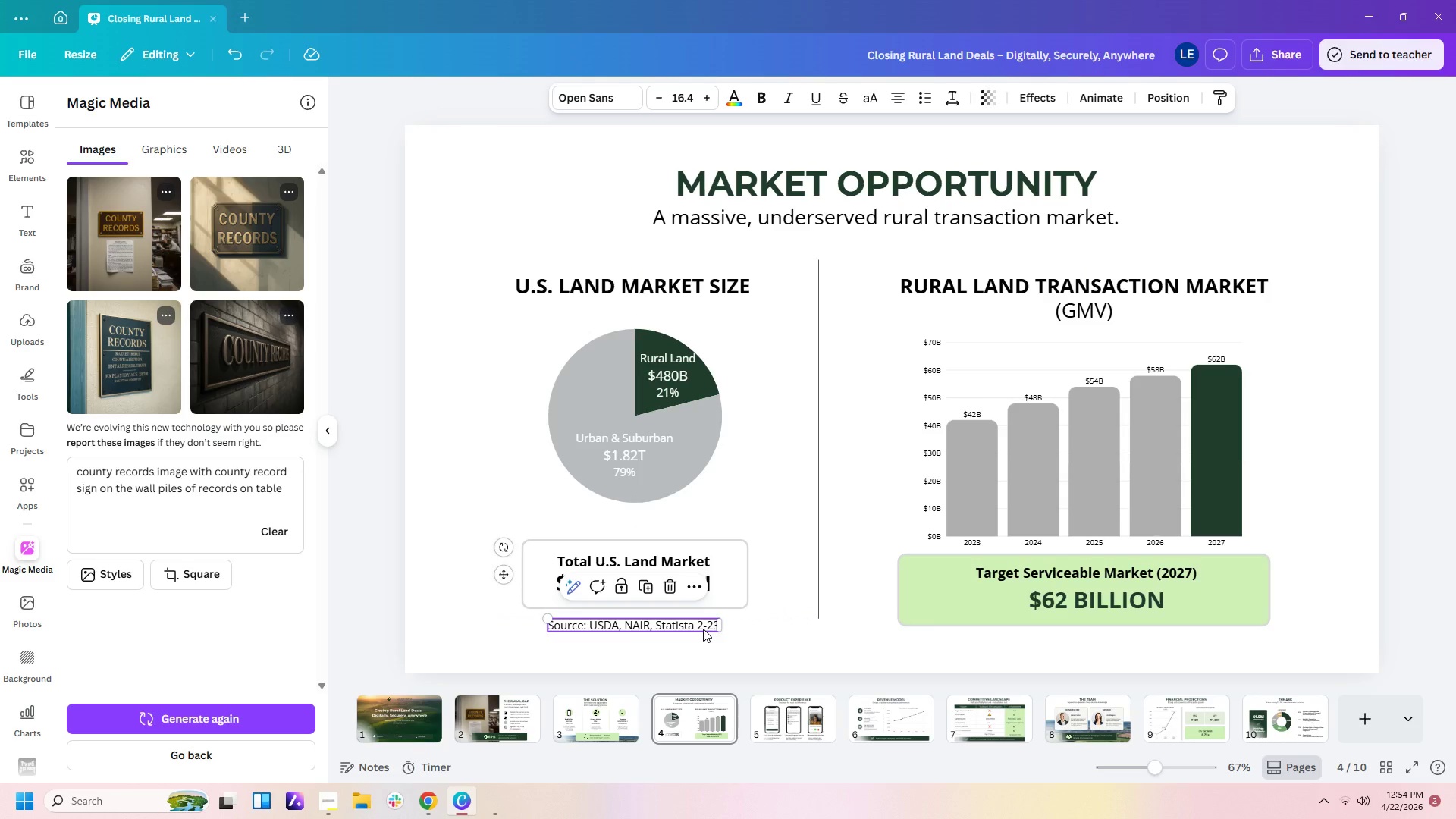 
double_click([703, 629])
 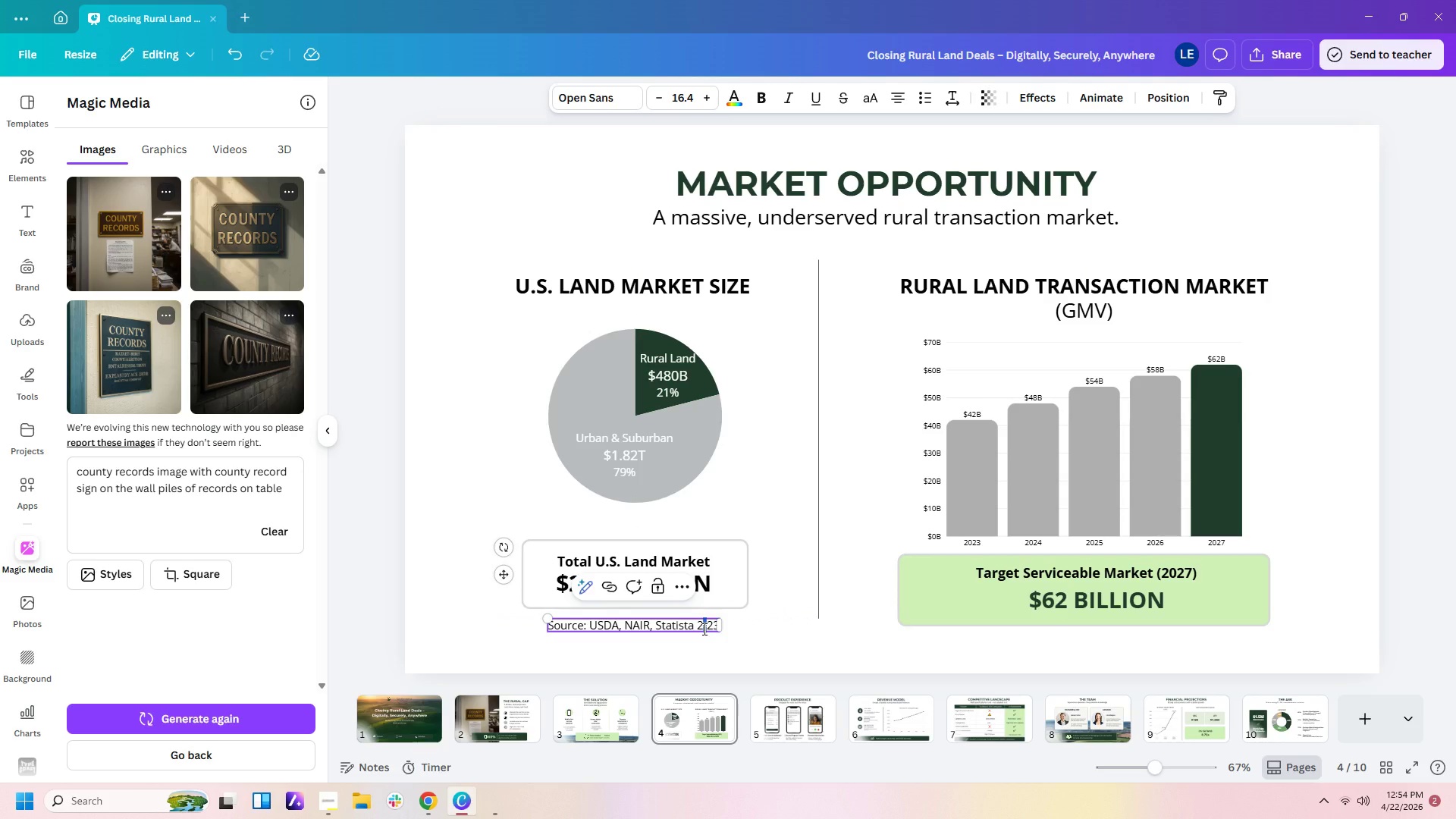 
key(Numpad0)
 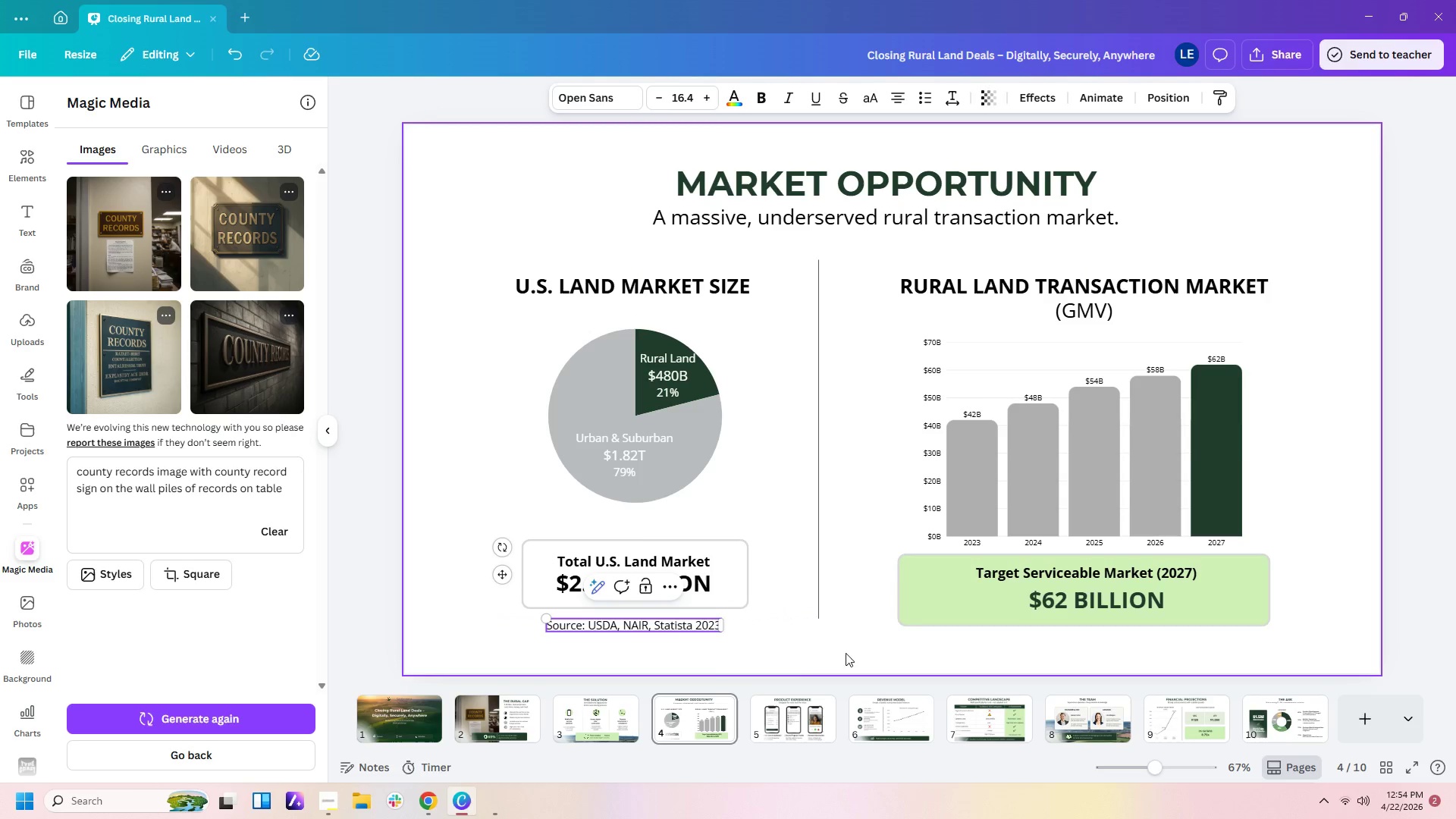 
left_click([806, 648])
 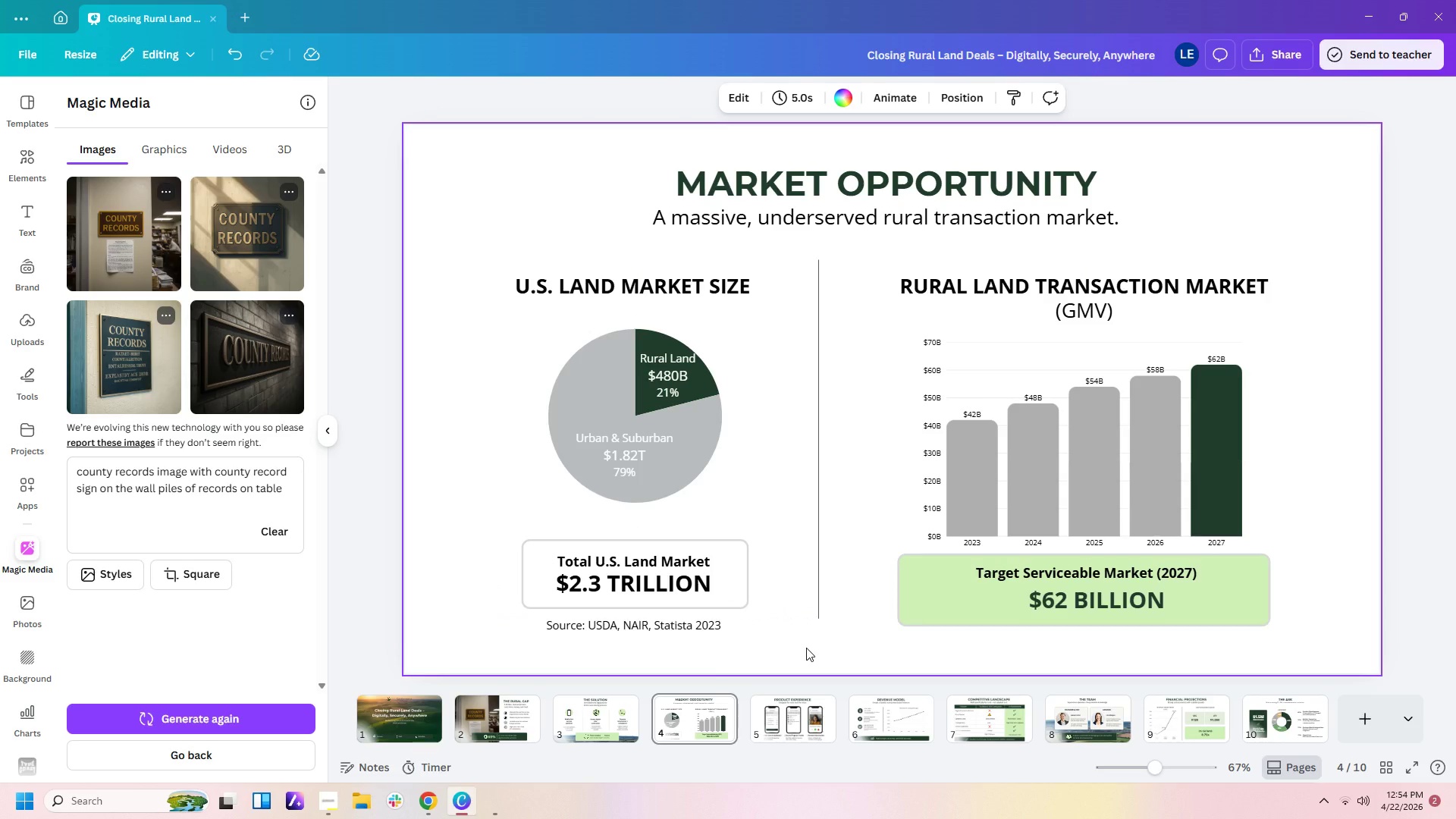 
wait(7.31)
 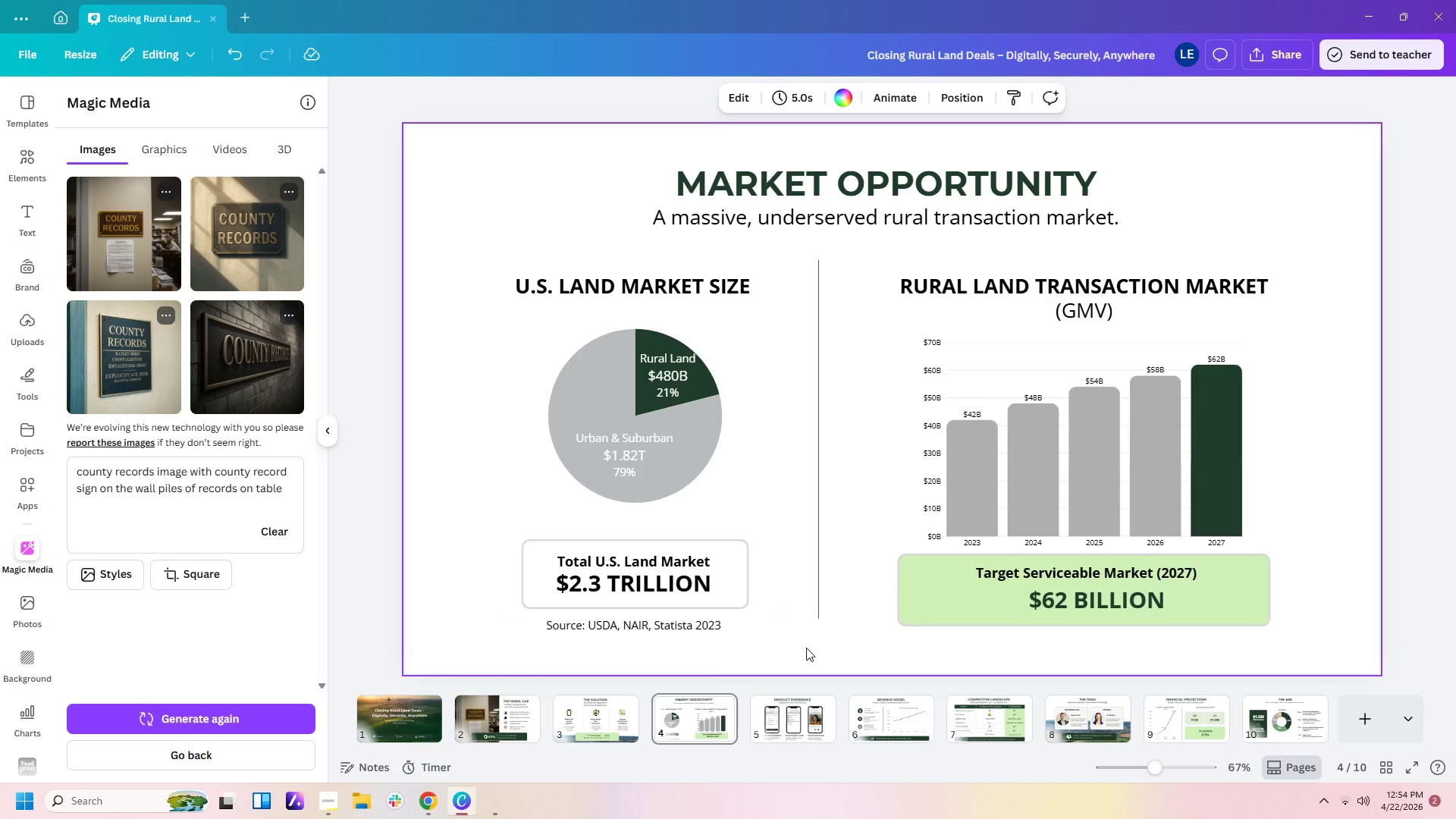 
left_click([643, 622])
 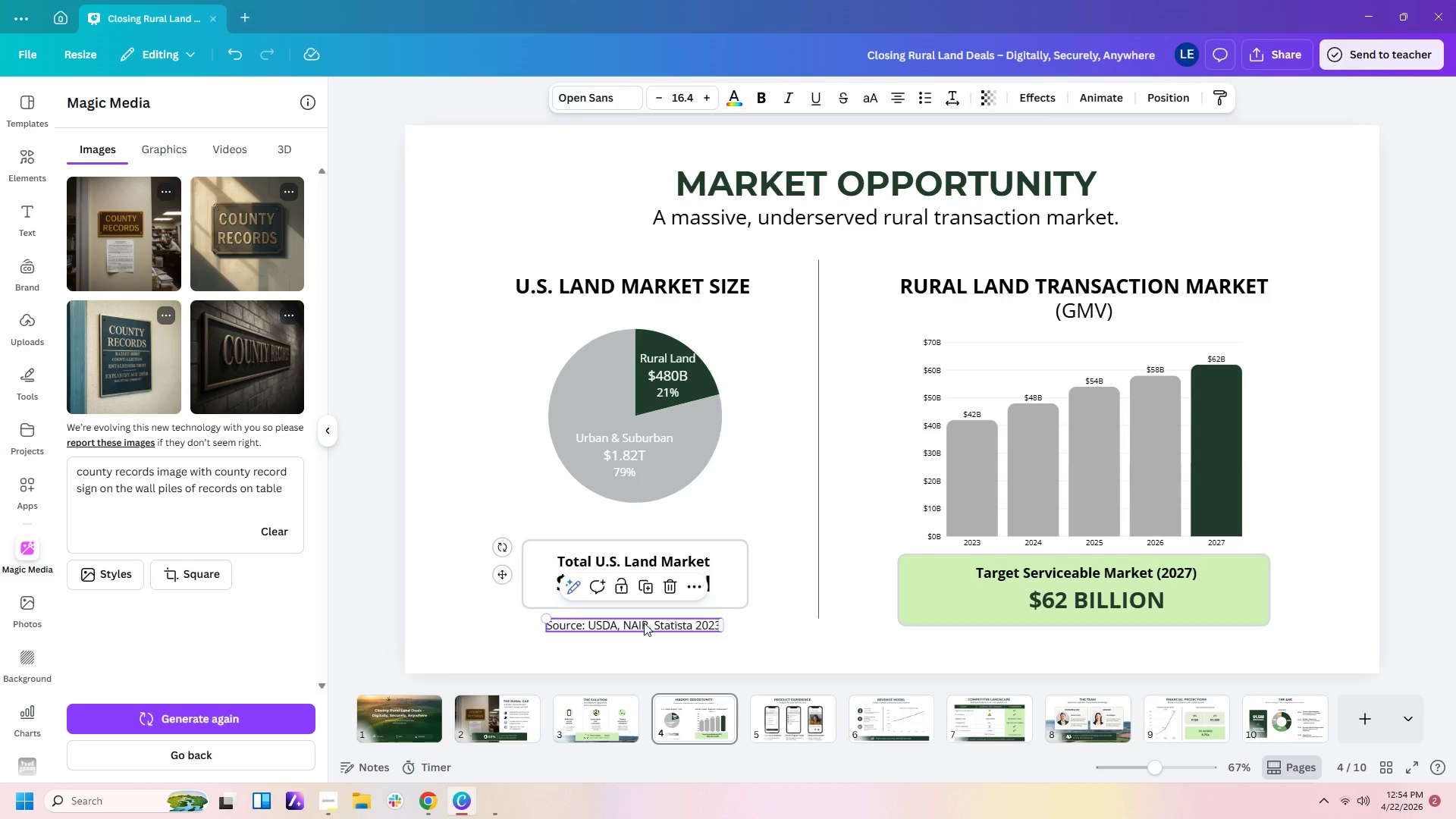 
double_click([644, 623])
 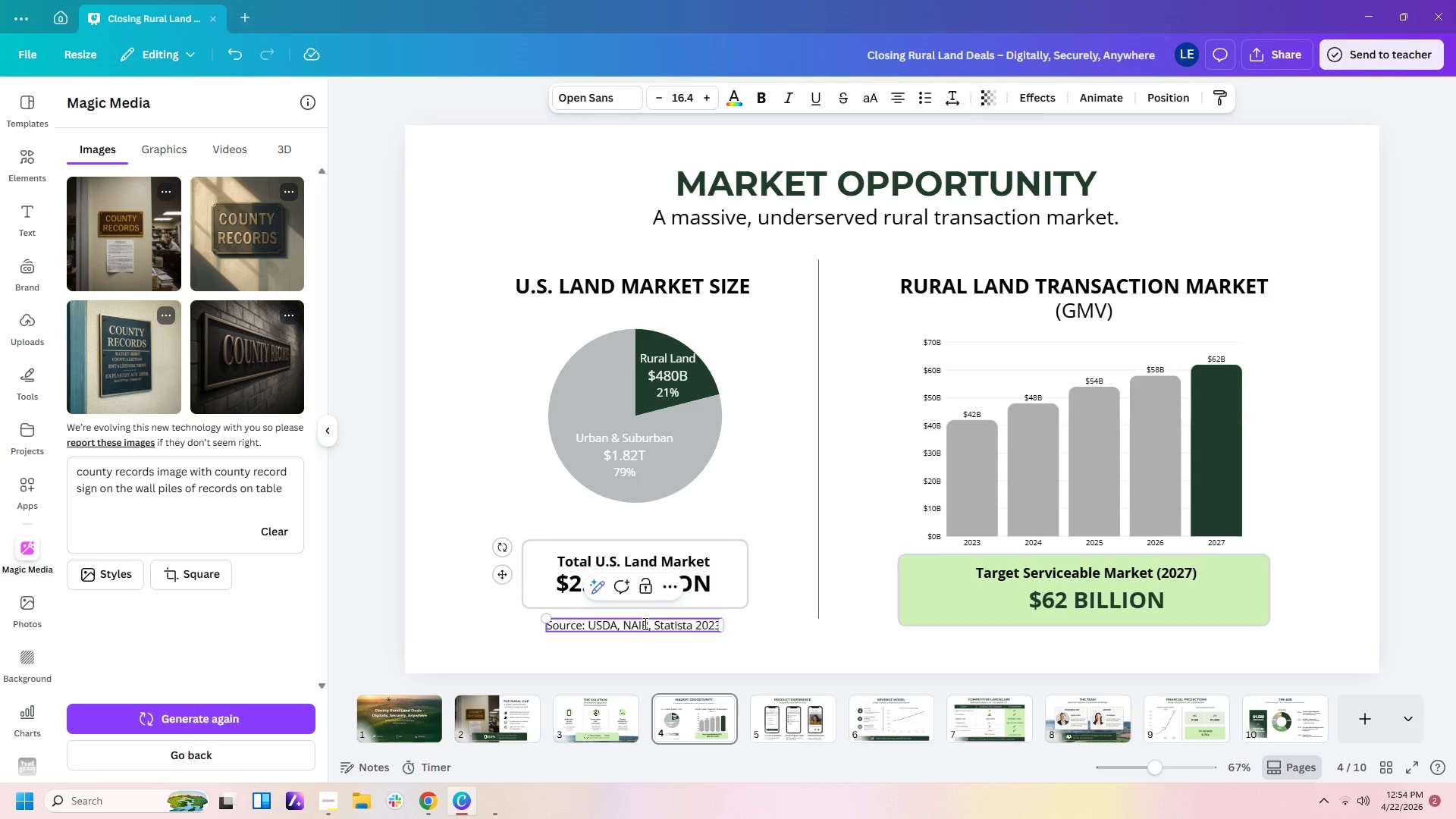 
key(Backspace)
 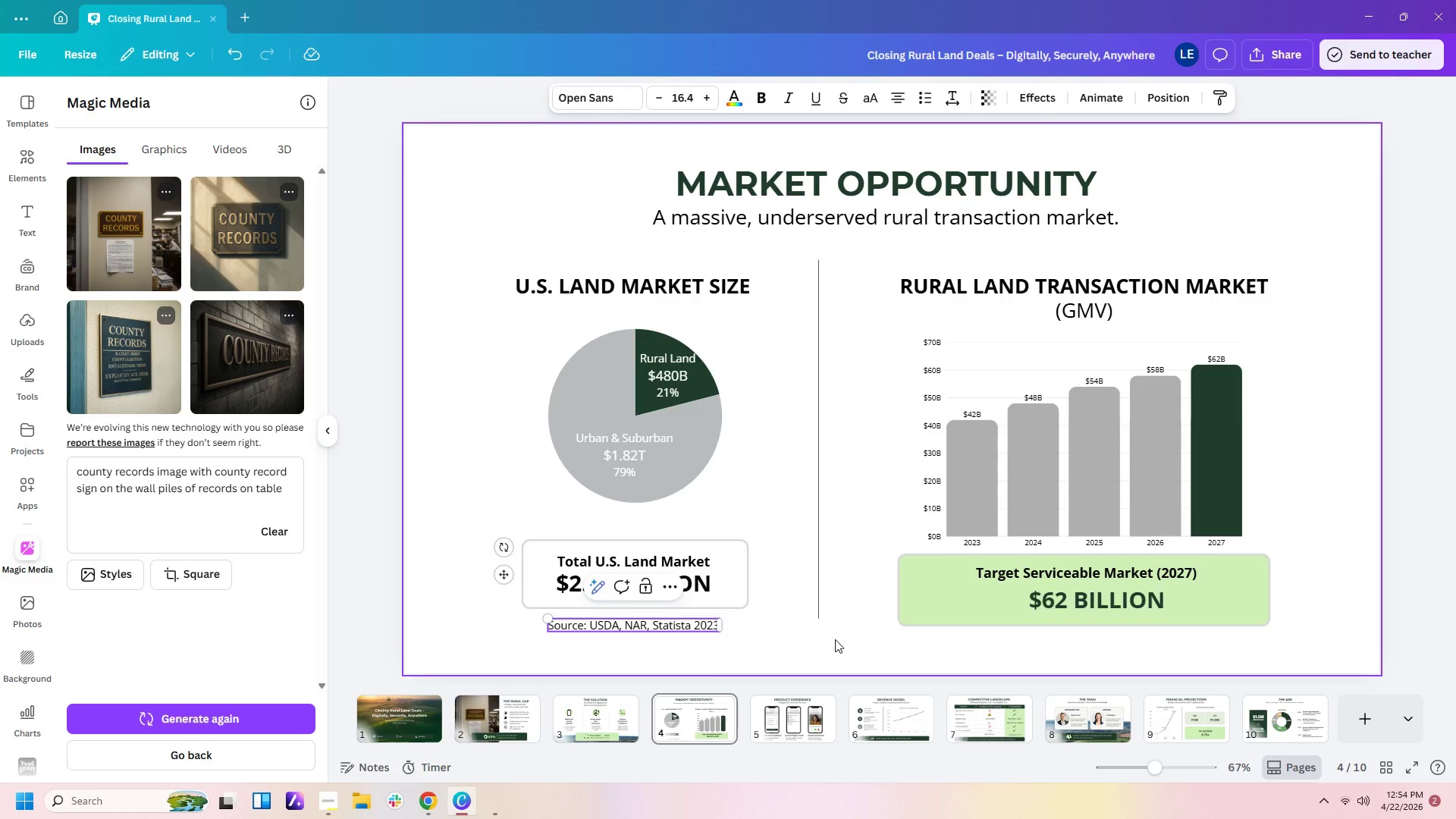 
left_click([835, 639])
 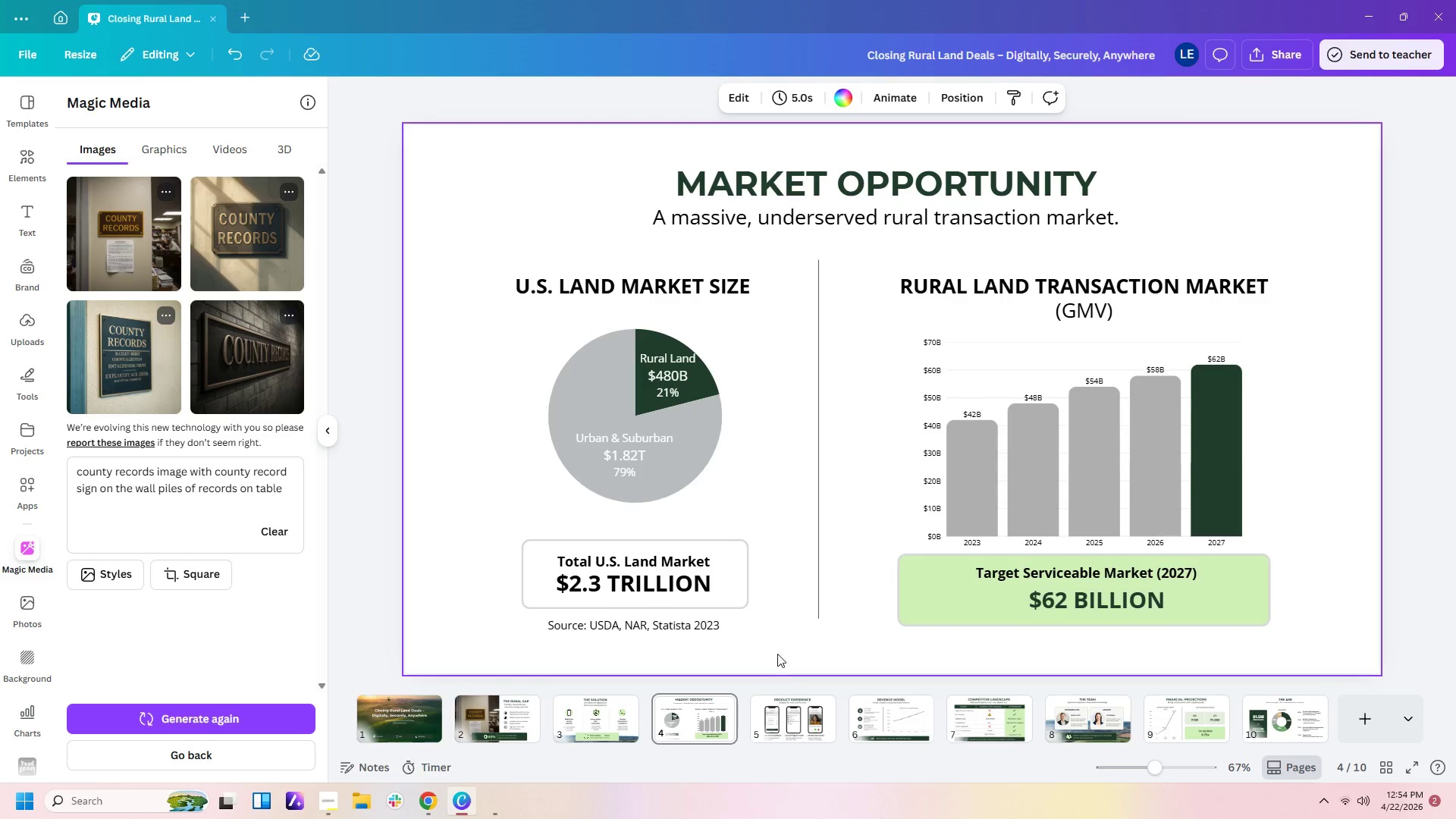 
left_click([777, 647])
 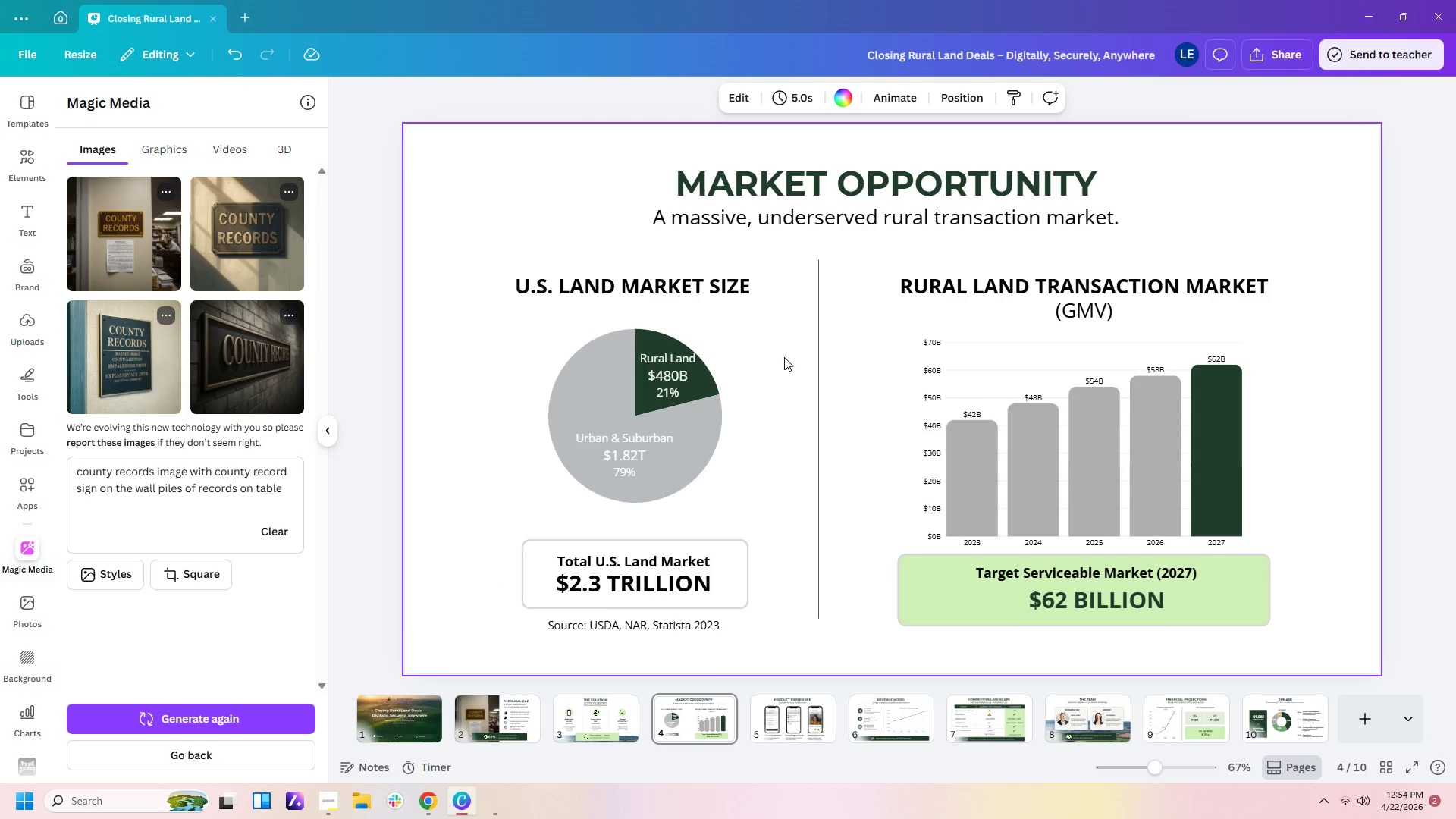 
left_click_drag(start_coordinate=[702, 427], to_coordinate=[698, 427])
 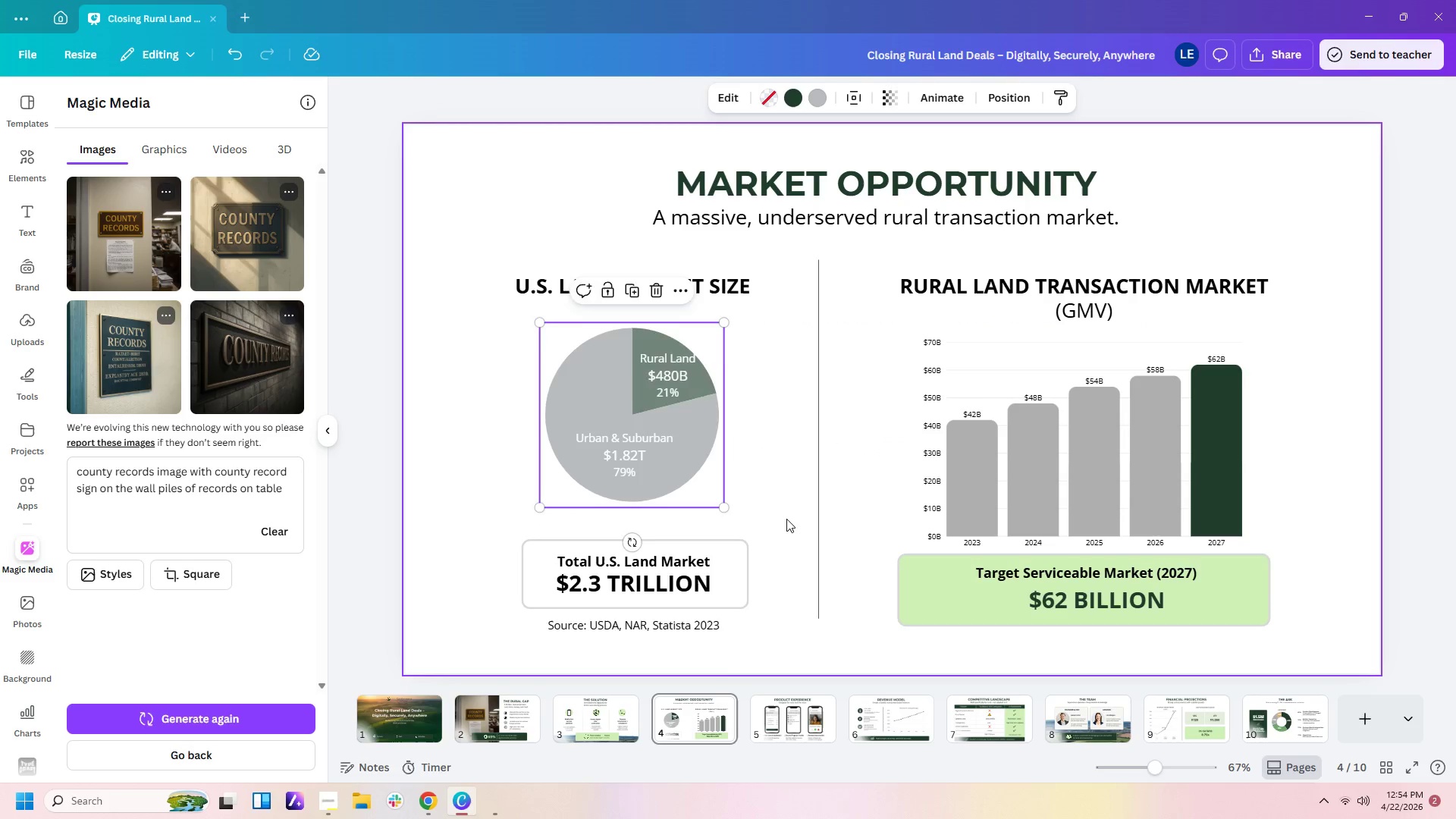 
left_click([786, 519])
 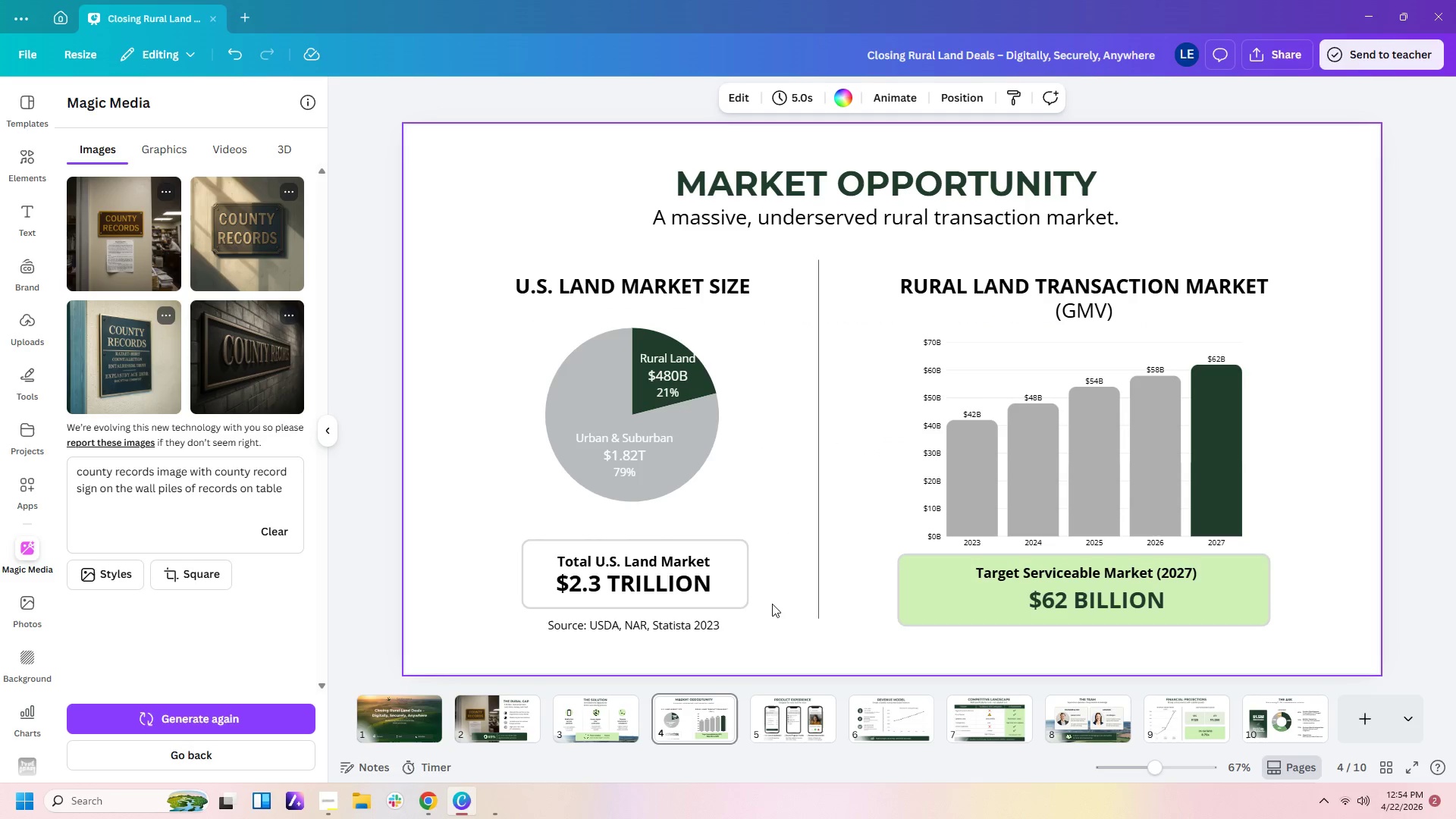 
left_click_drag(start_coordinate=[772, 604], to_coordinate=[565, 522])
 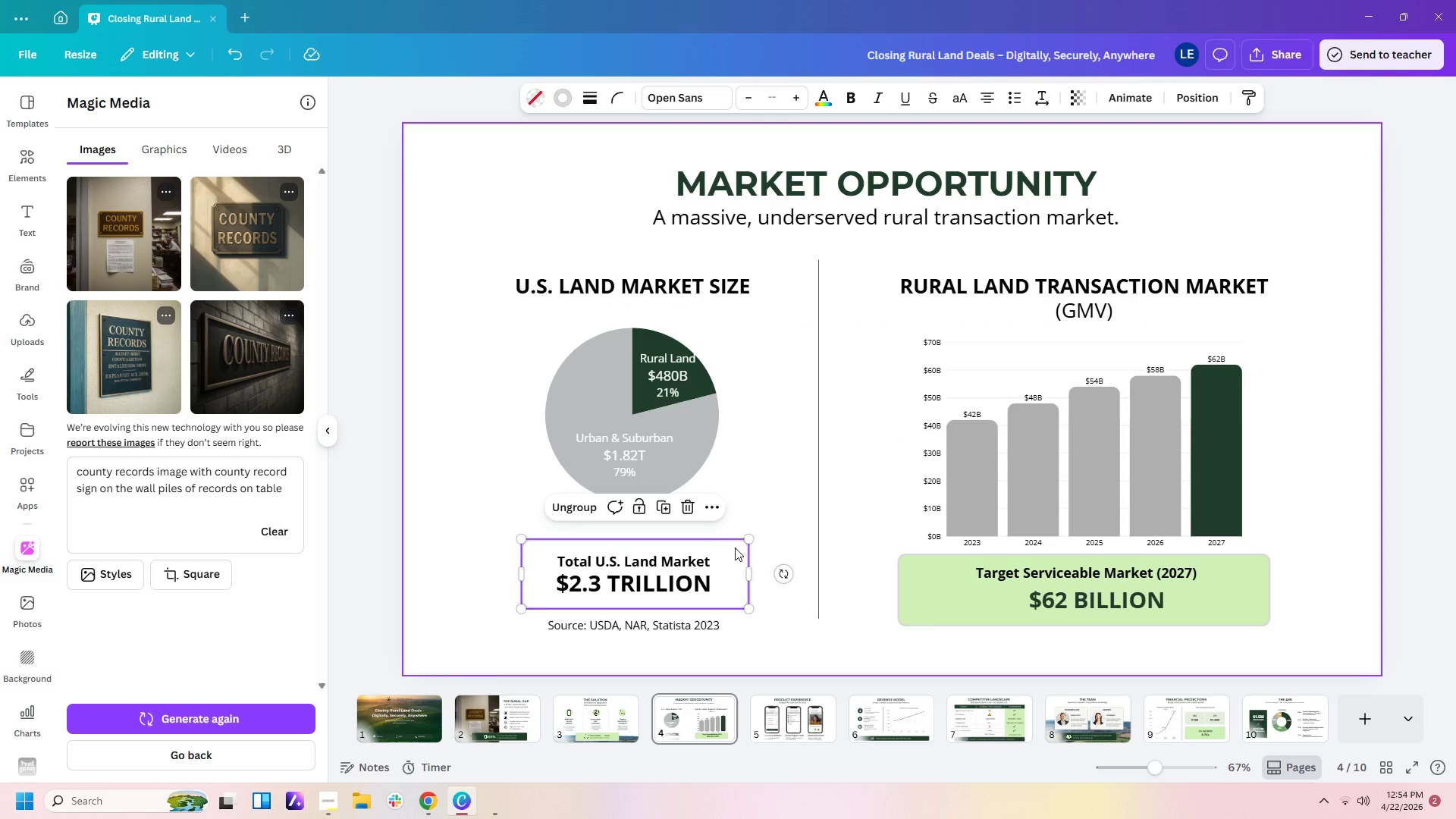 
left_click_drag(start_coordinate=[733, 566], to_coordinate=[719, 567])
 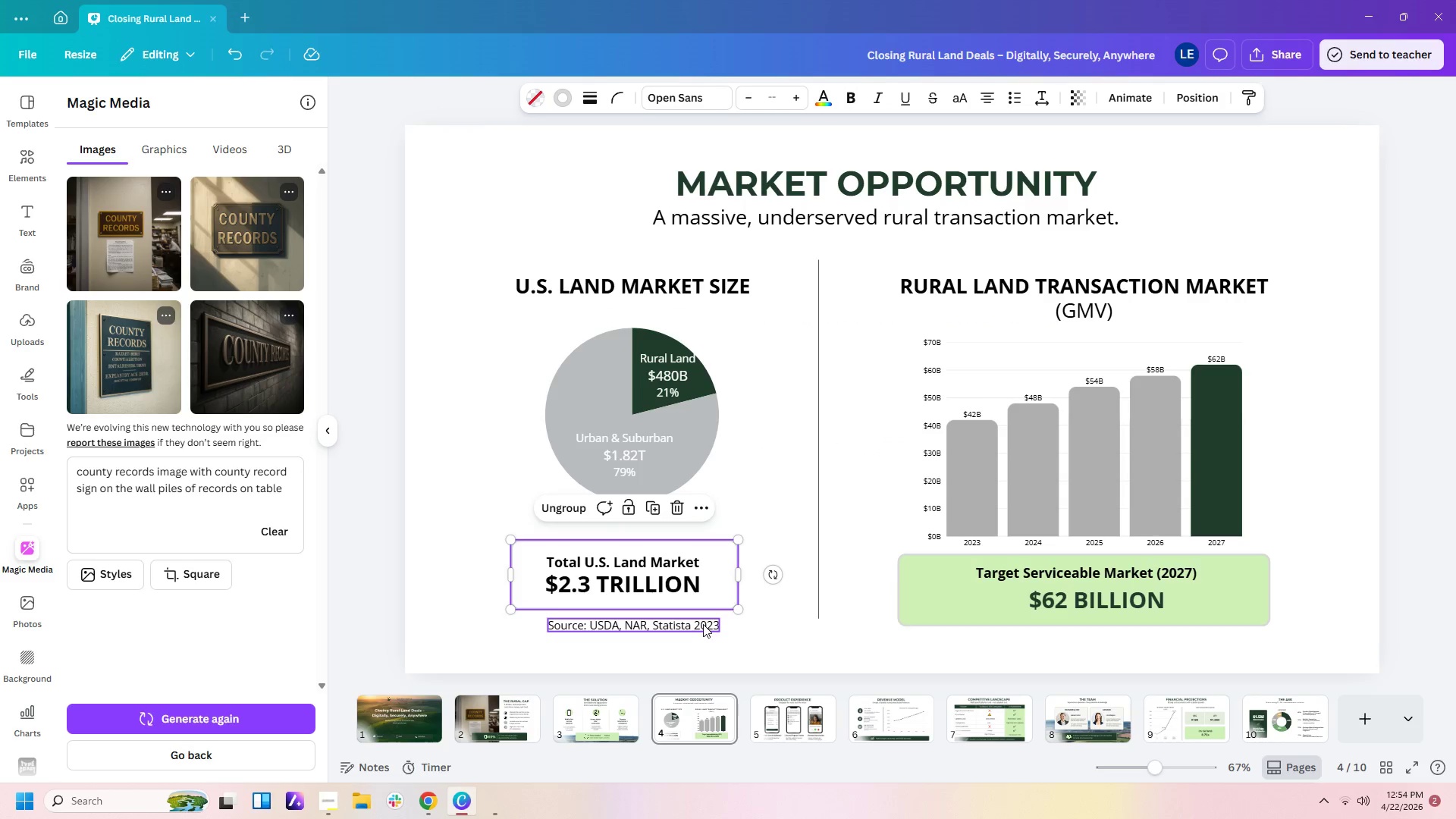 
left_click_drag(start_coordinate=[703, 624], to_coordinate=[691, 625])
 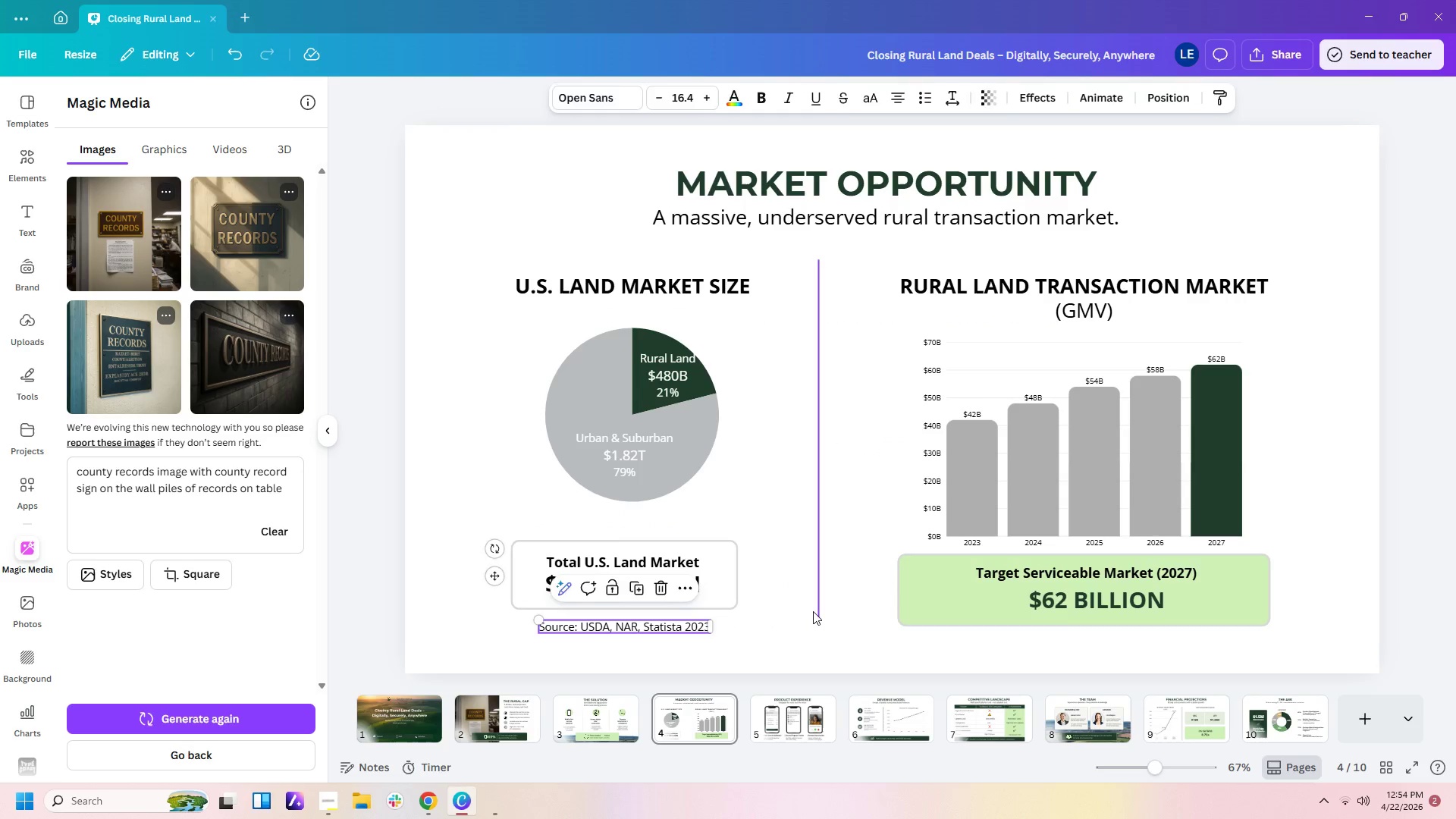 
left_click([813, 611])
 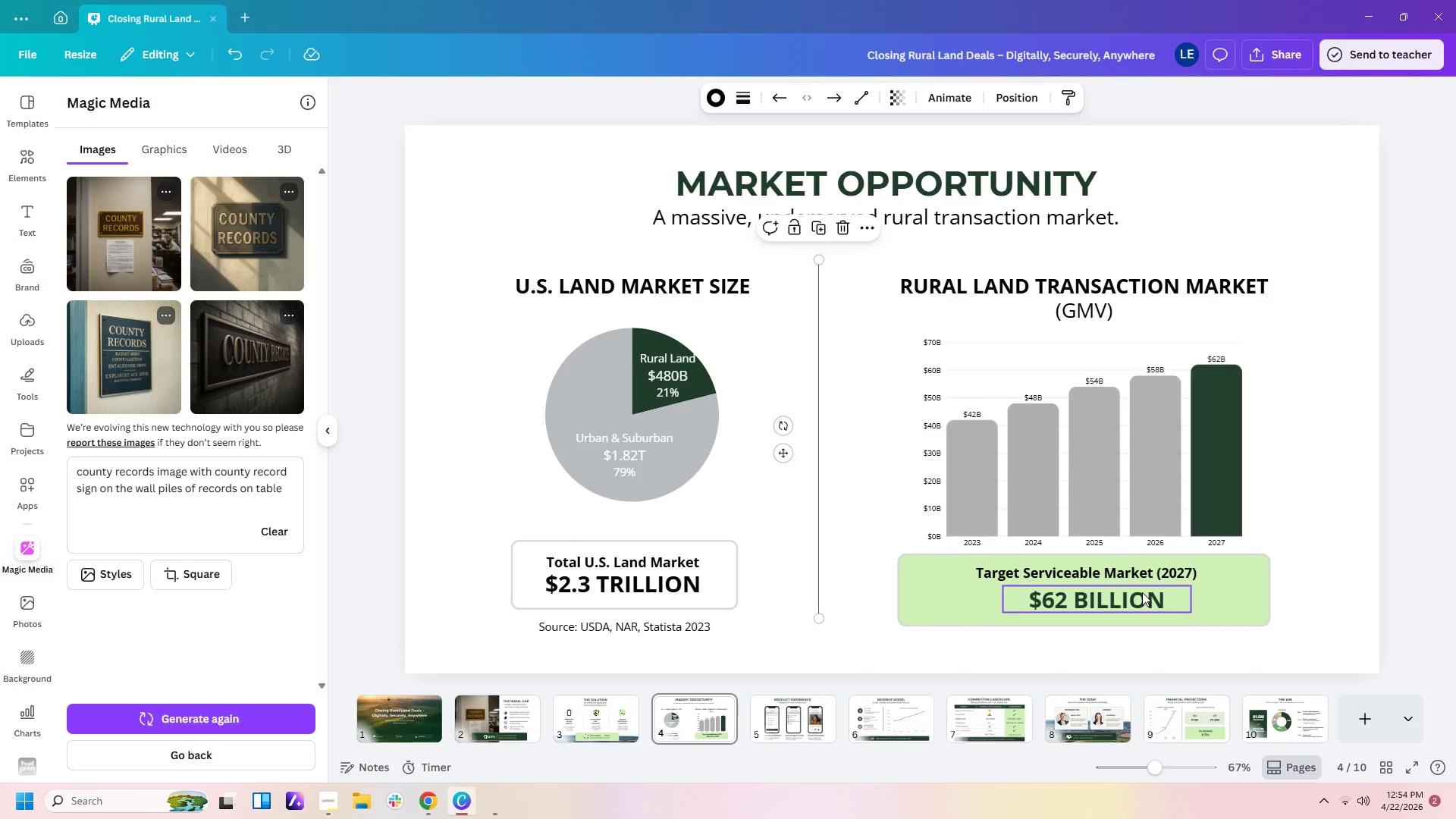 
wait(18.64)
 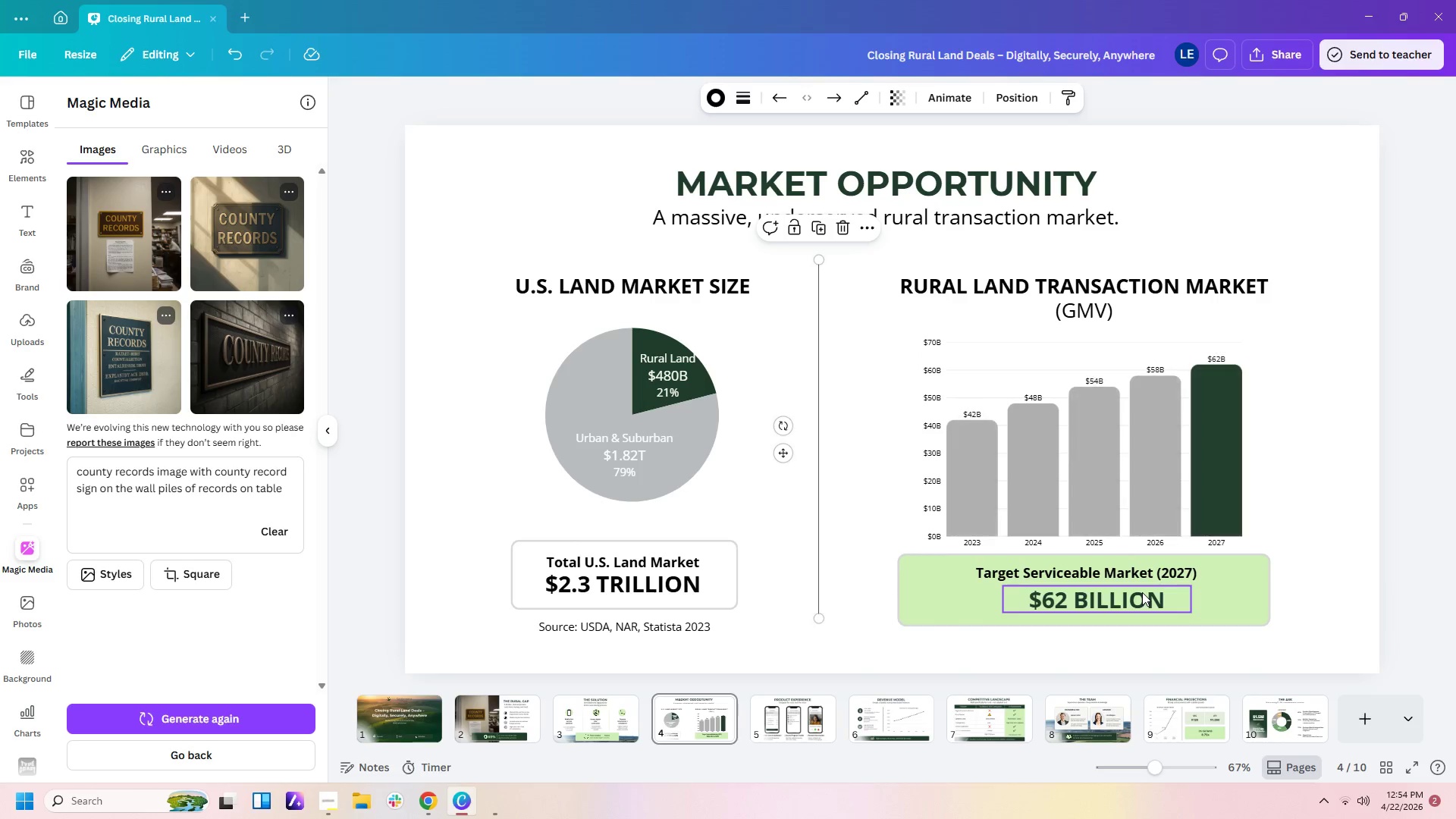 
left_click([803, 729])
 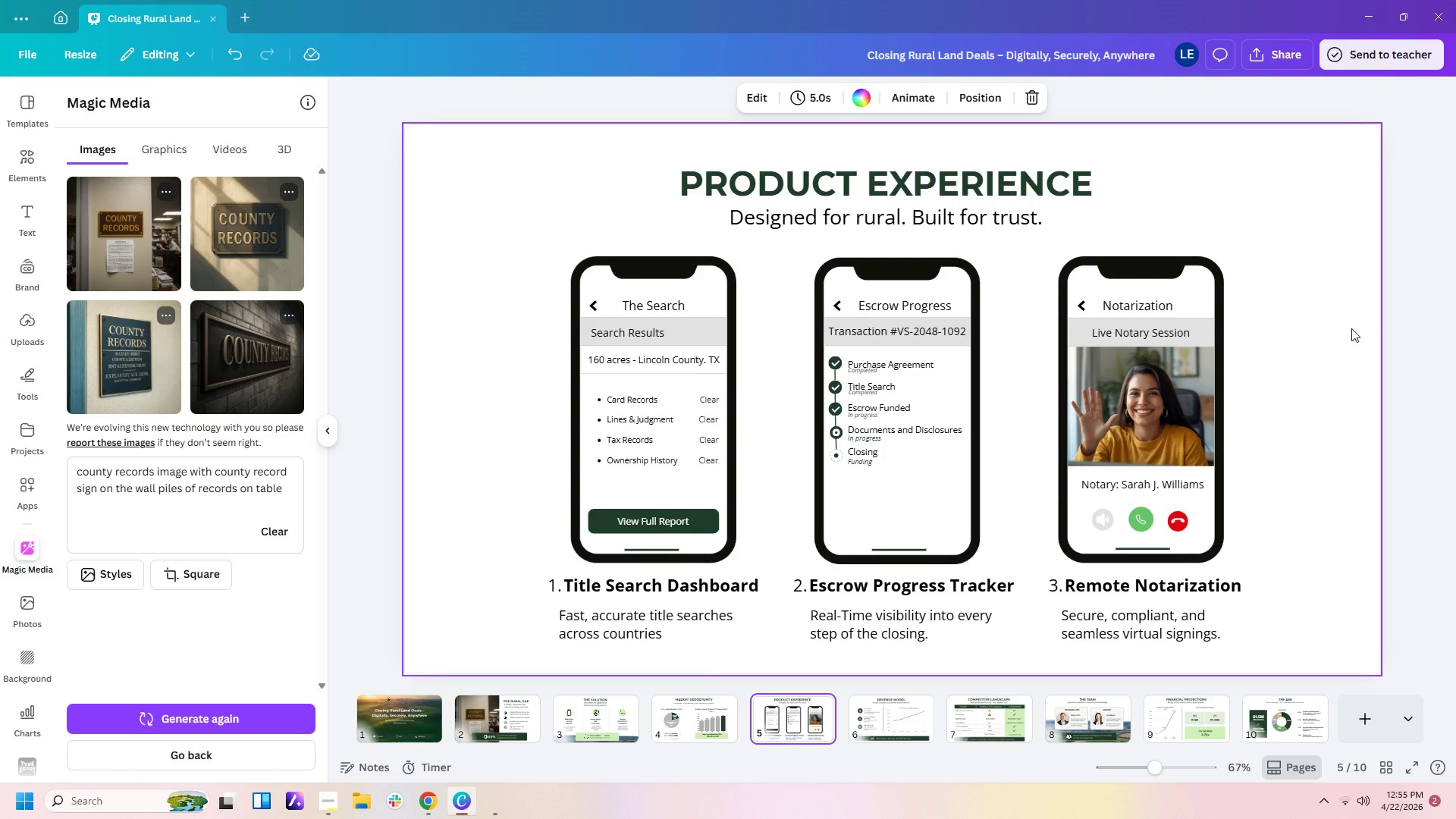 
wait(17.64)
 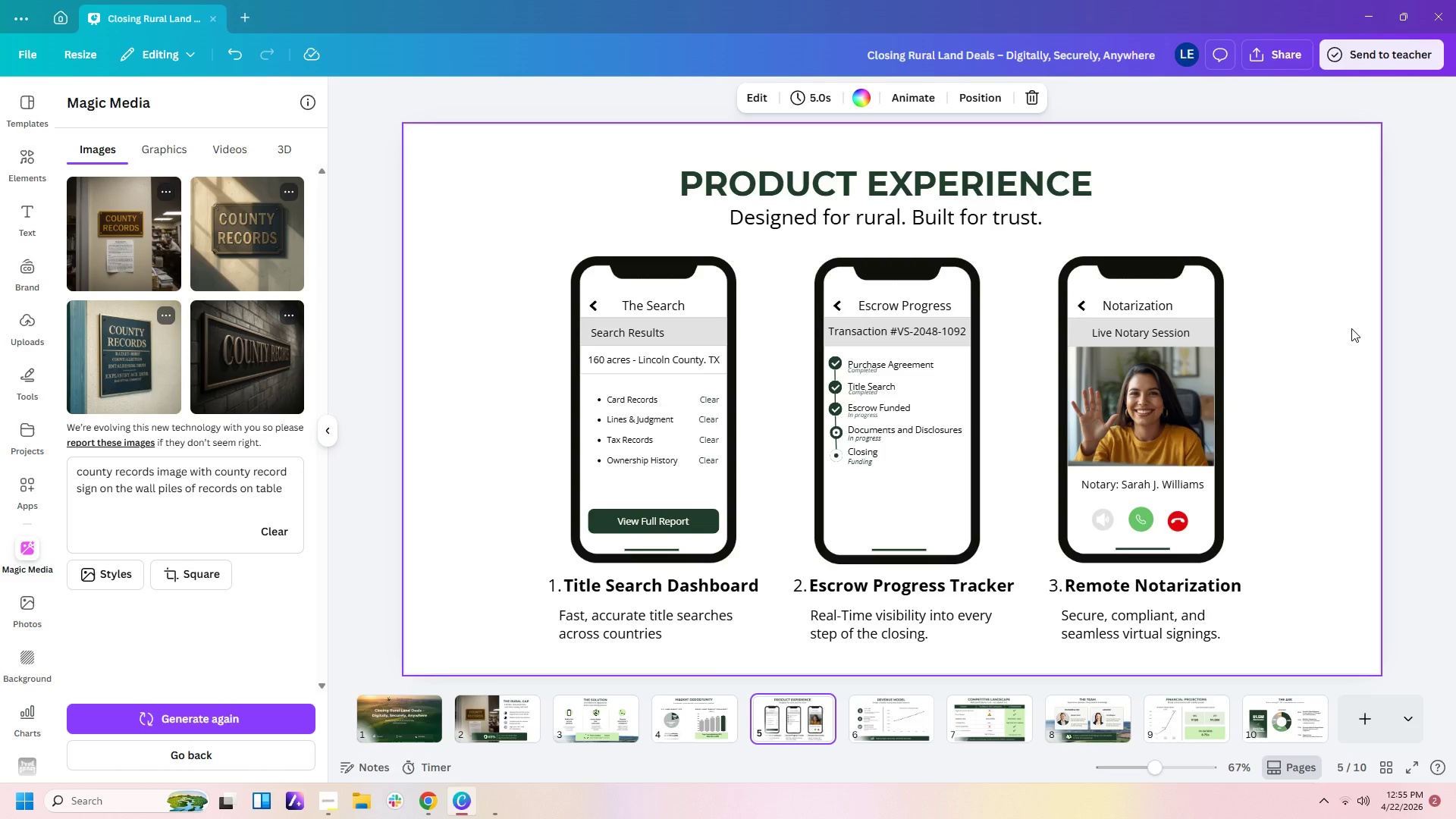 
left_click([959, 342])
 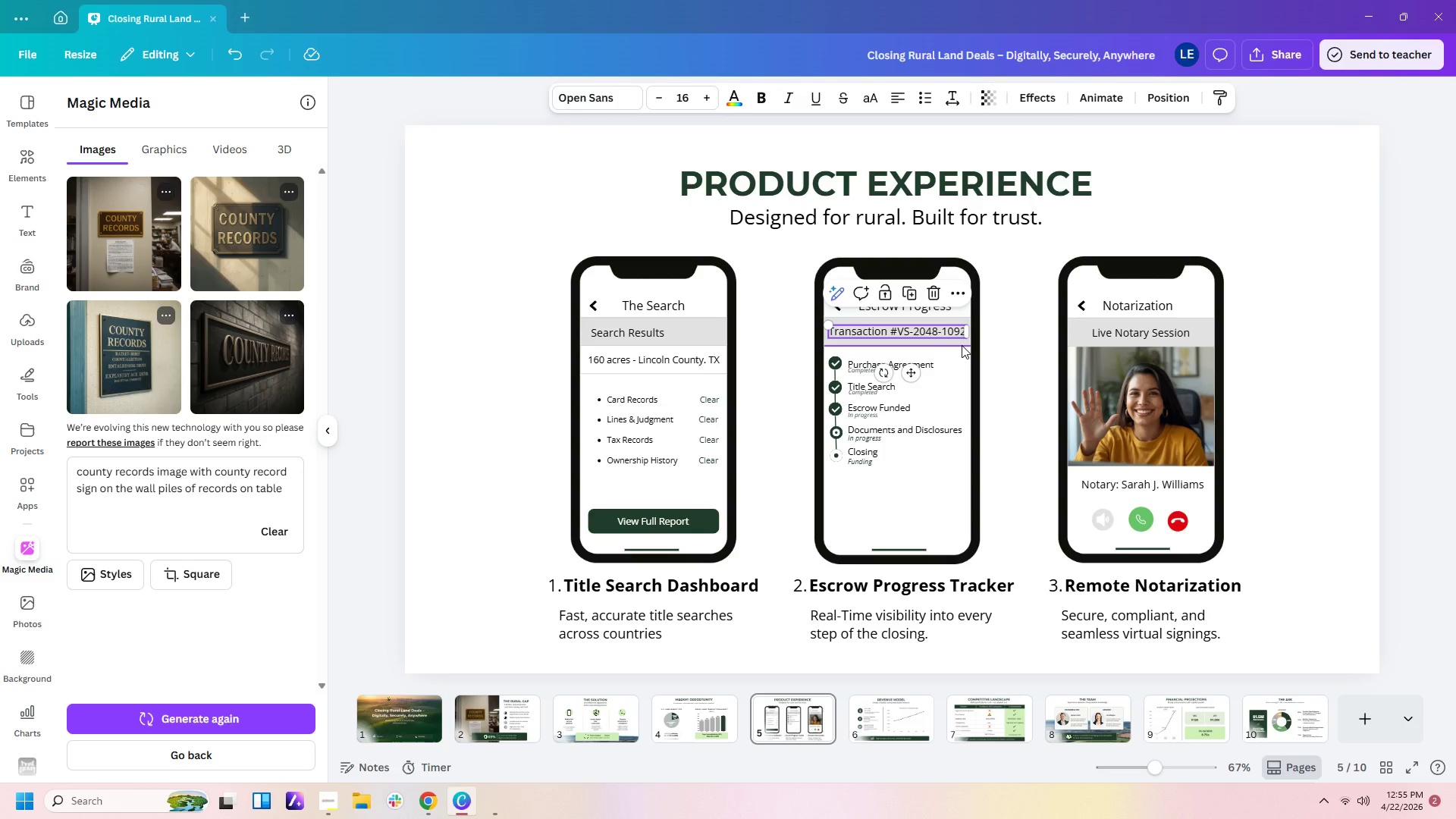 
left_click([962, 345])
 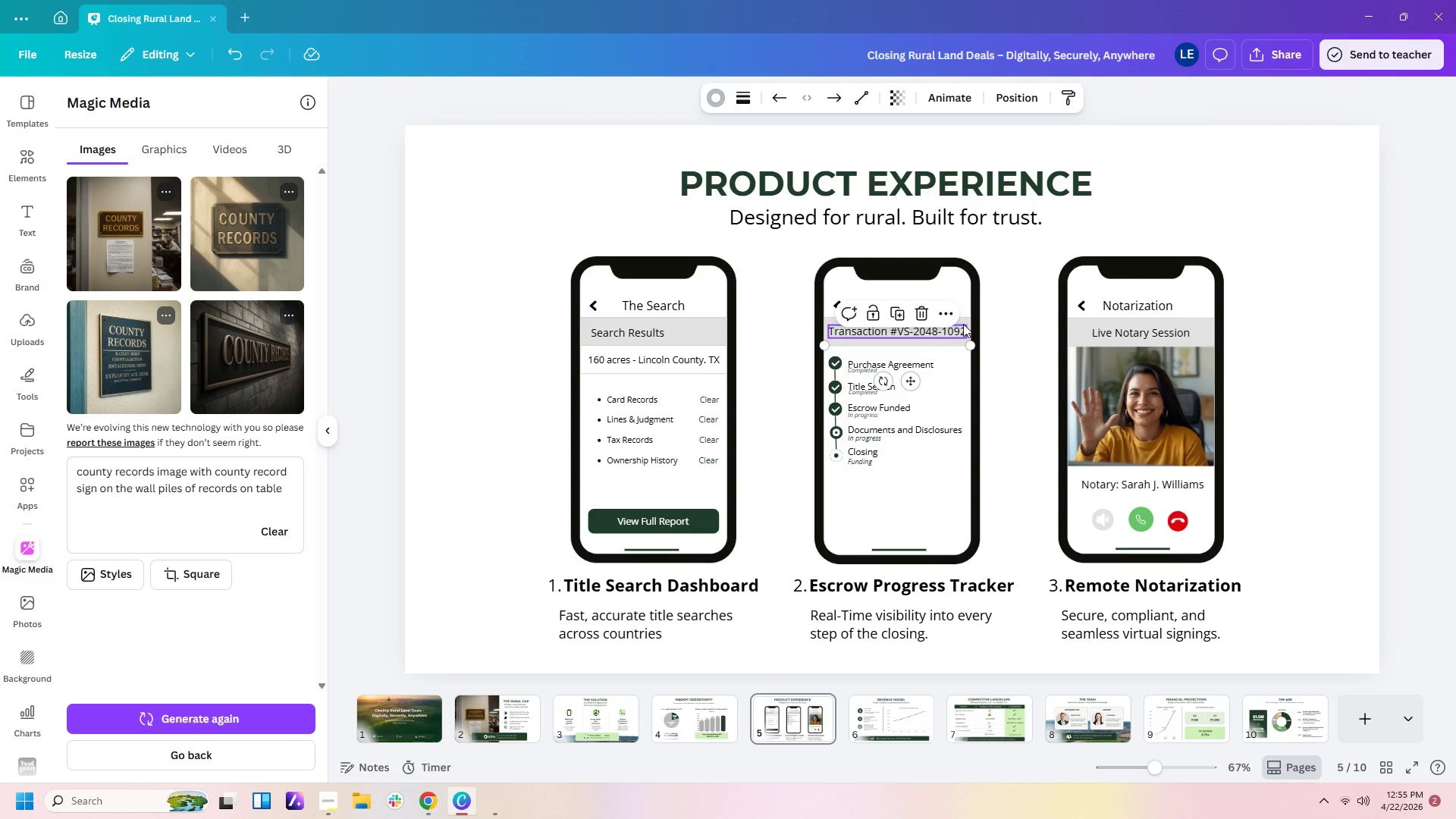 
left_click([966, 319])
 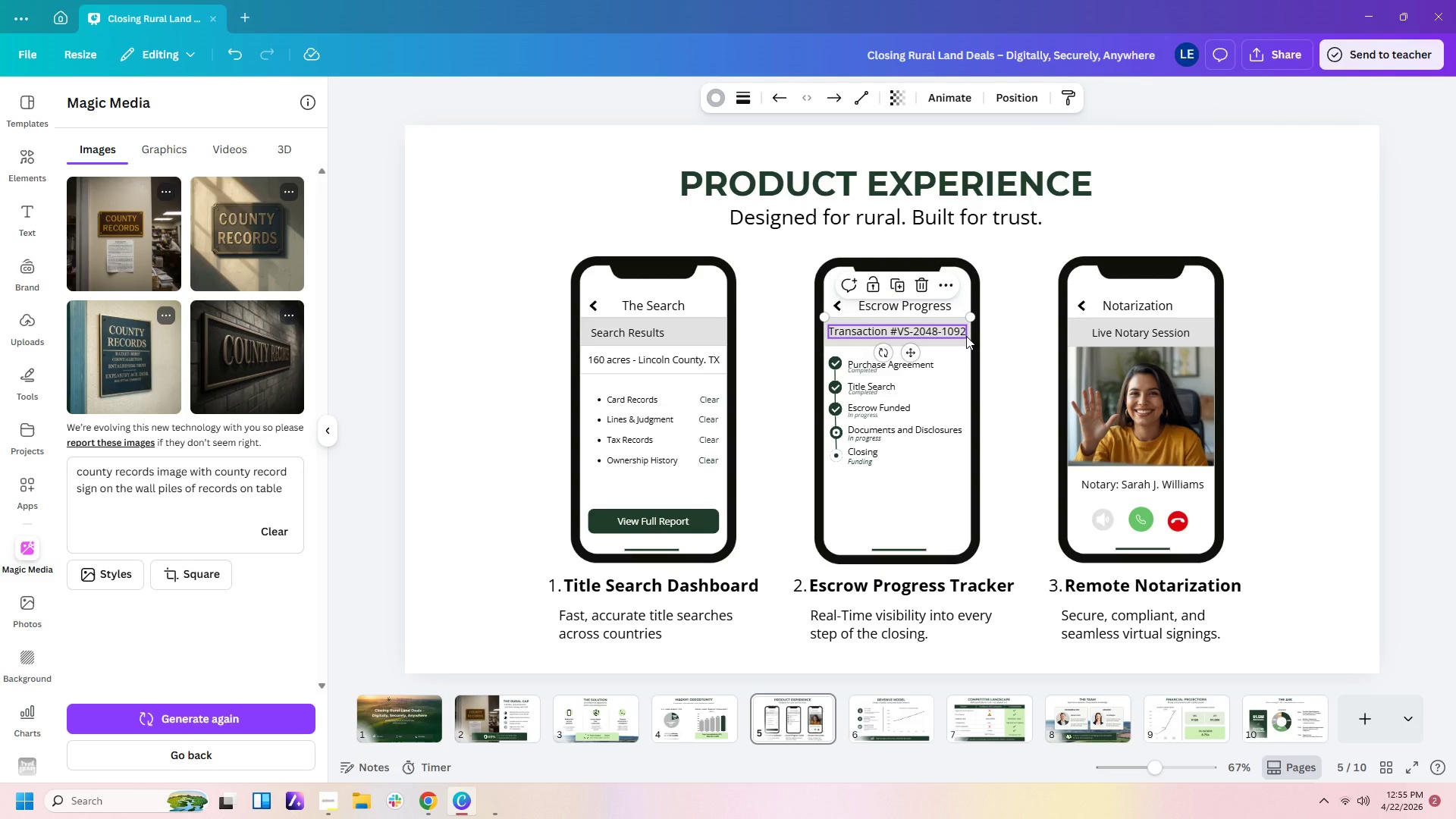 
left_click([966, 336])
 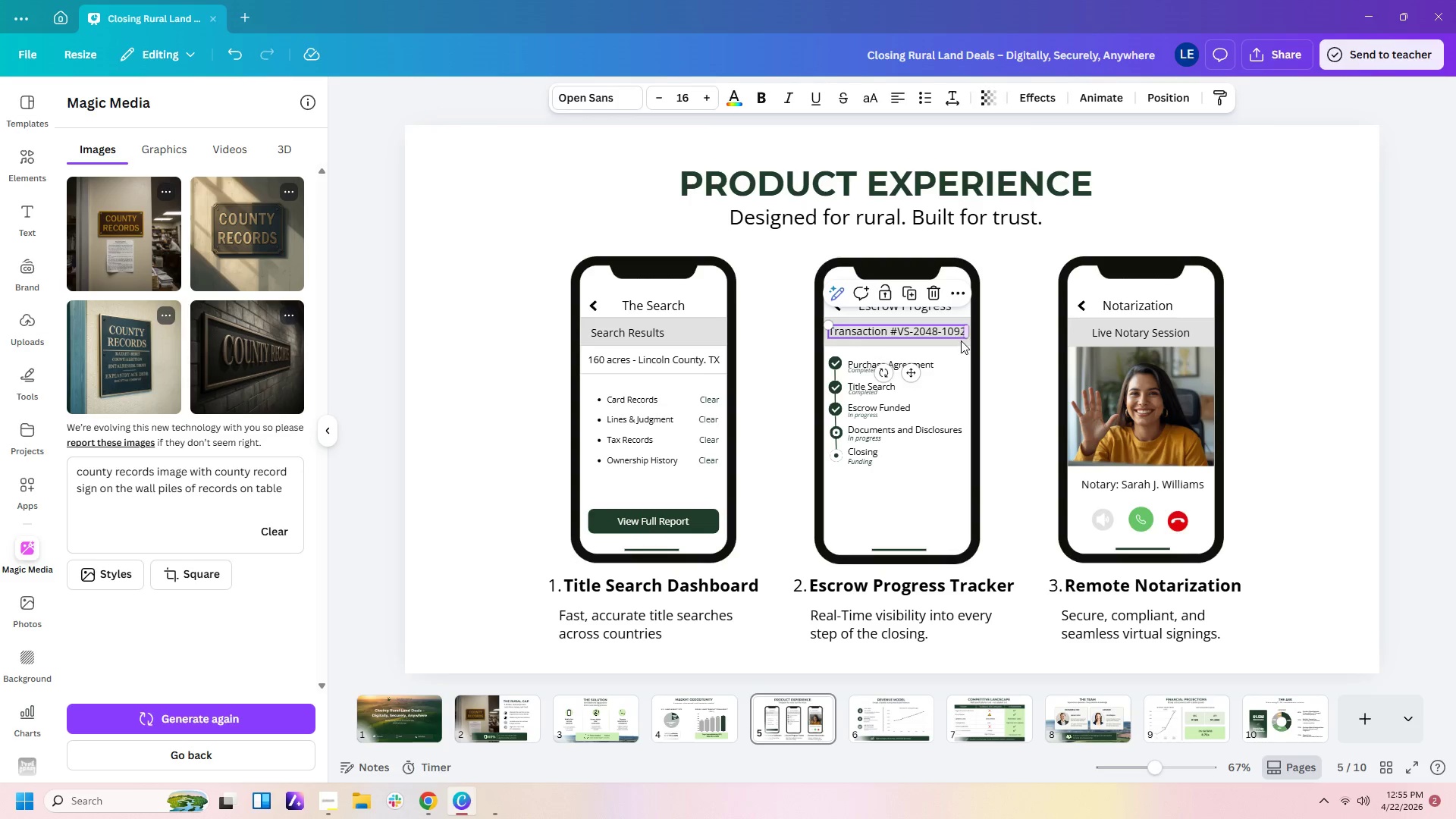 
left_click([961, 340])
 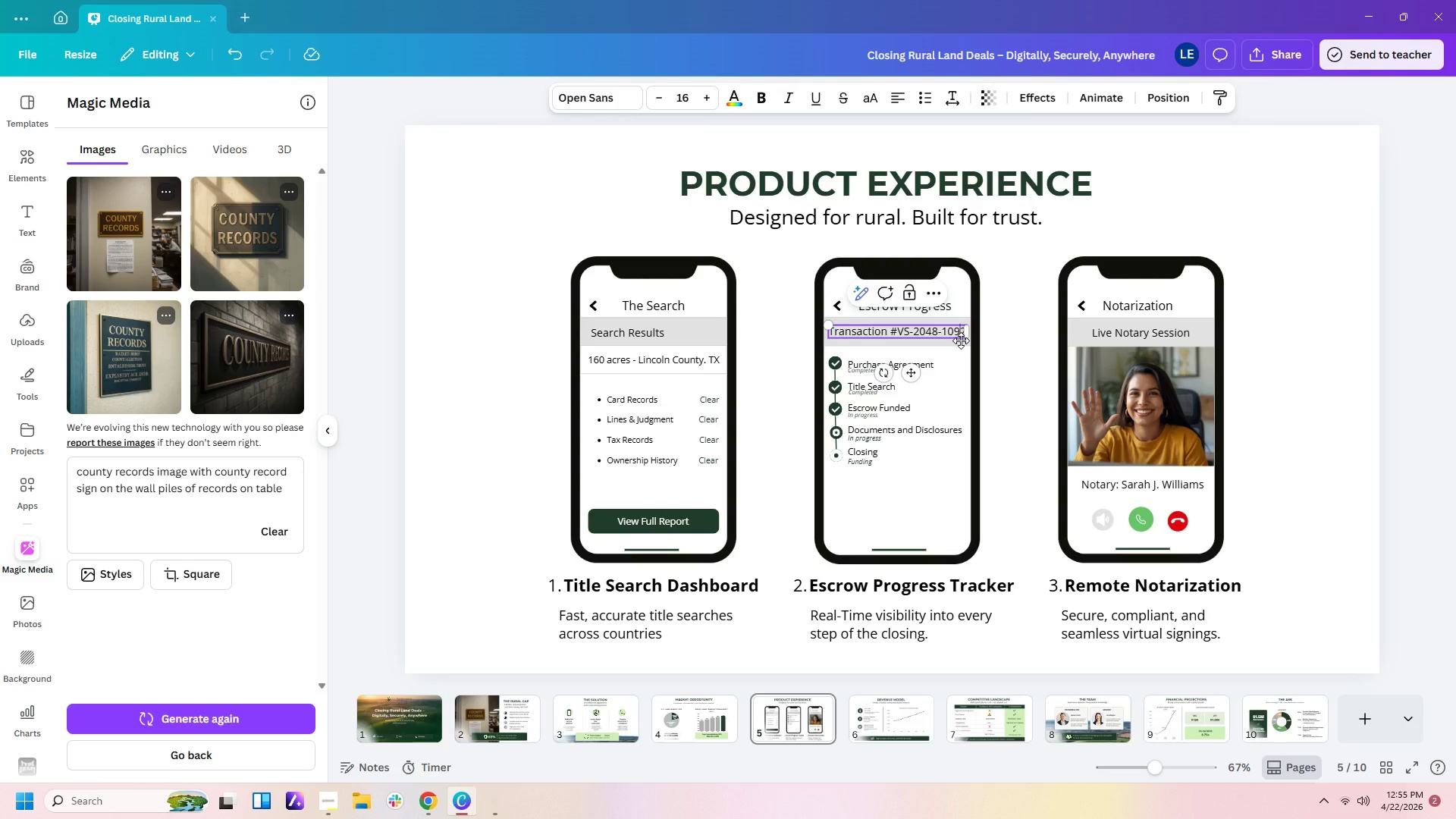 
left_click([961, 340])
 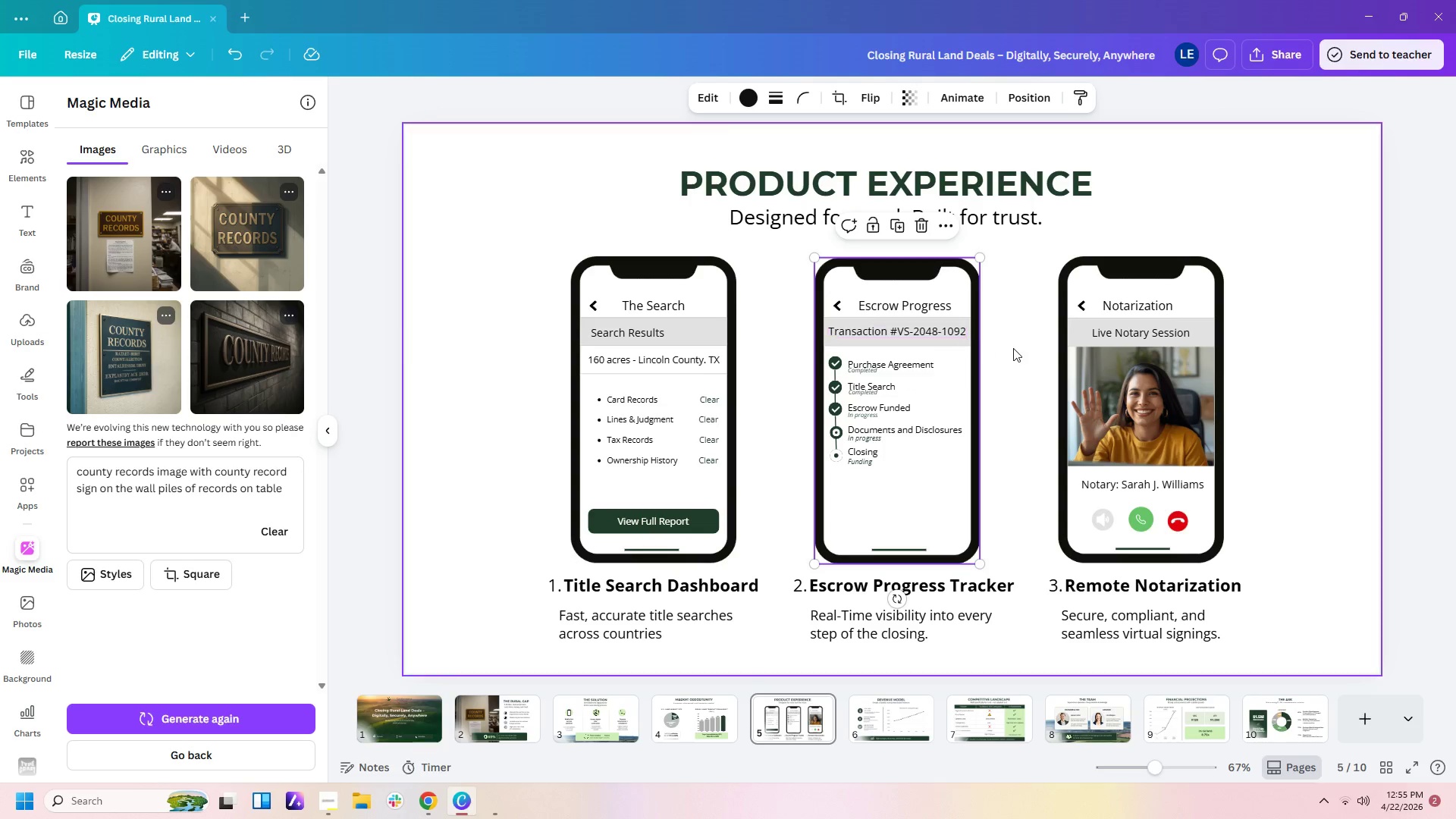 
left_click([1013, 348])
 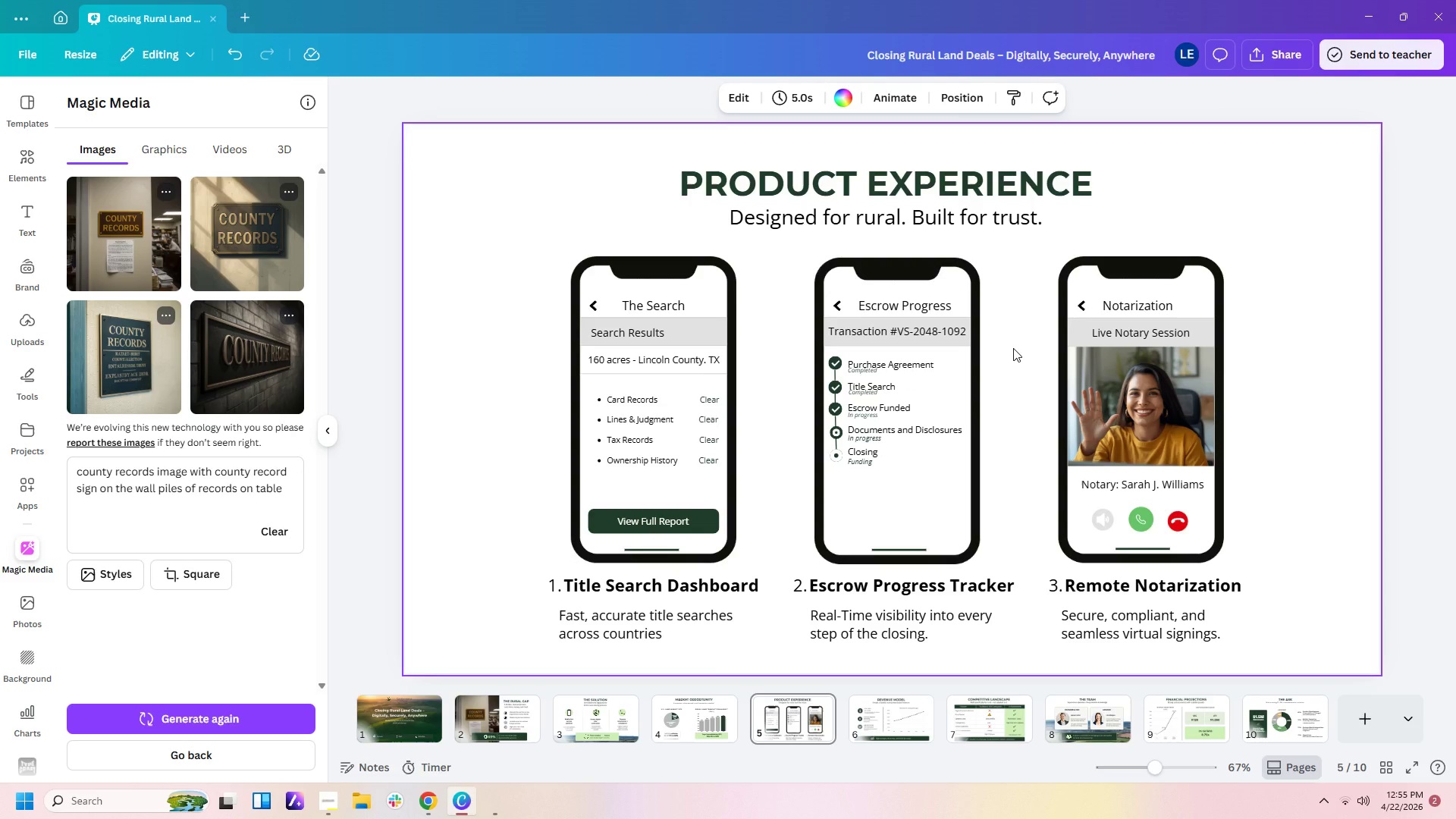 
wait(10.2)
 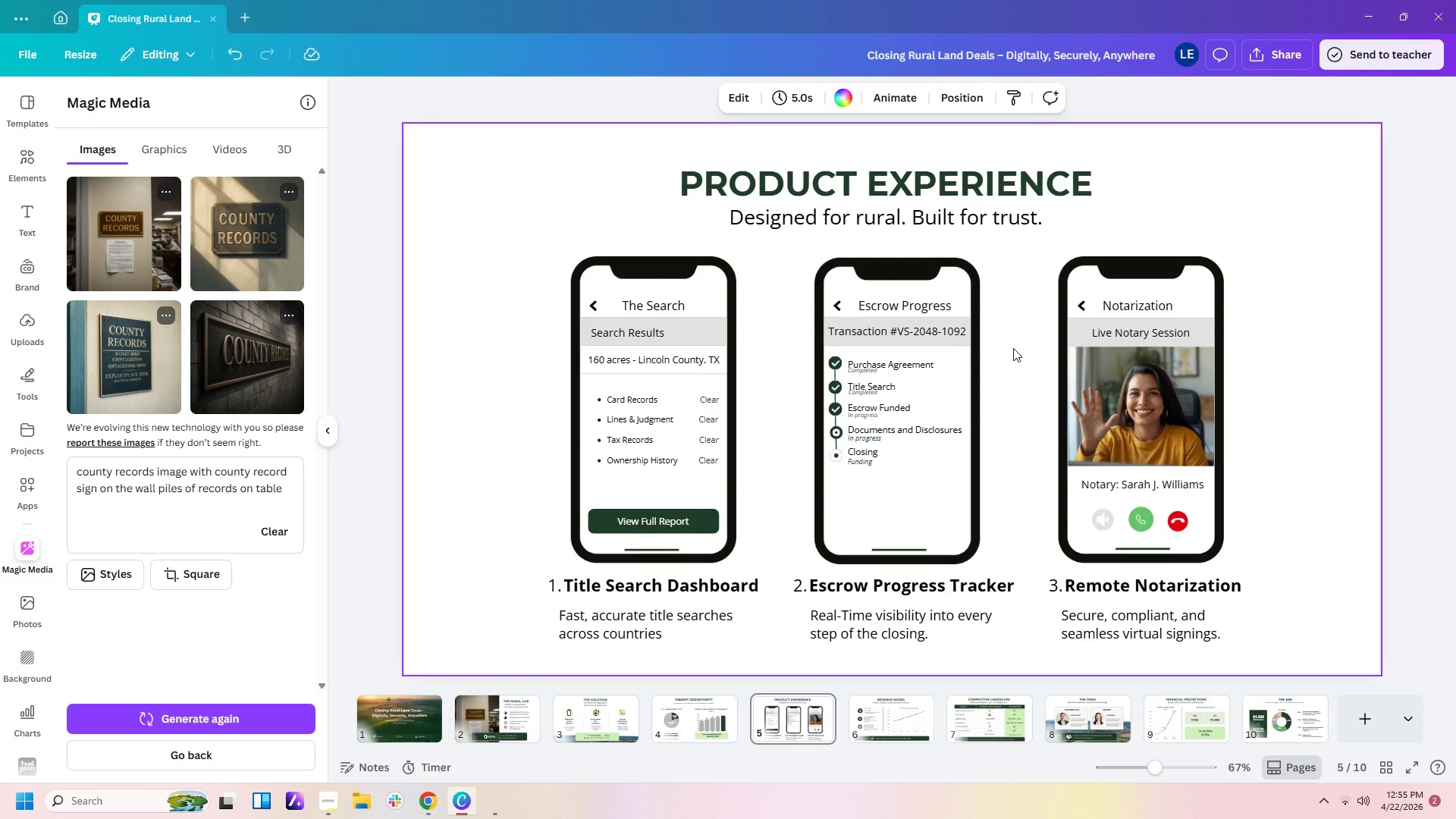 
scroll: coordinate [1311, 513], scroll_direction: down, amount: 2.0
 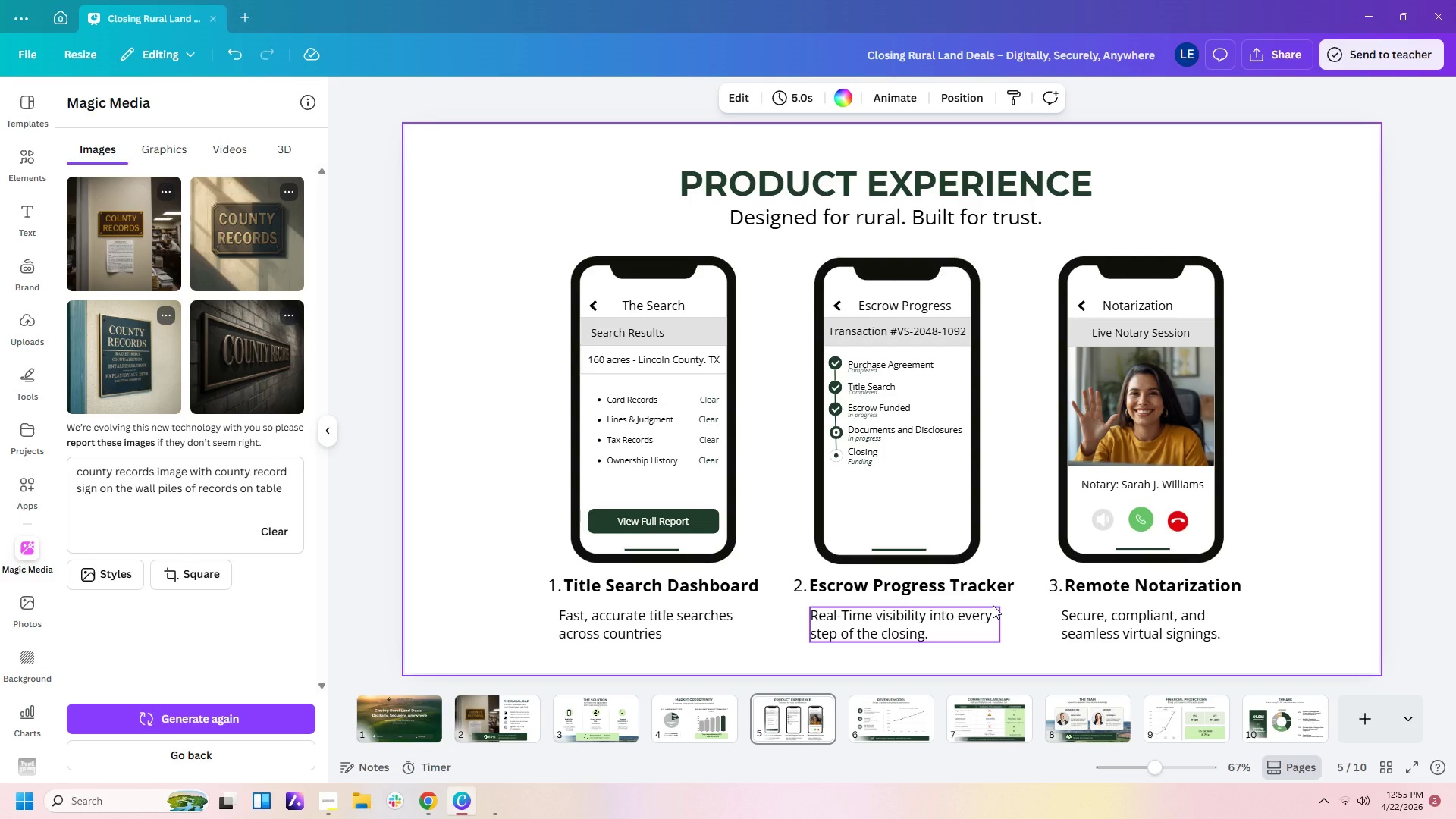 
wait(6.38)
 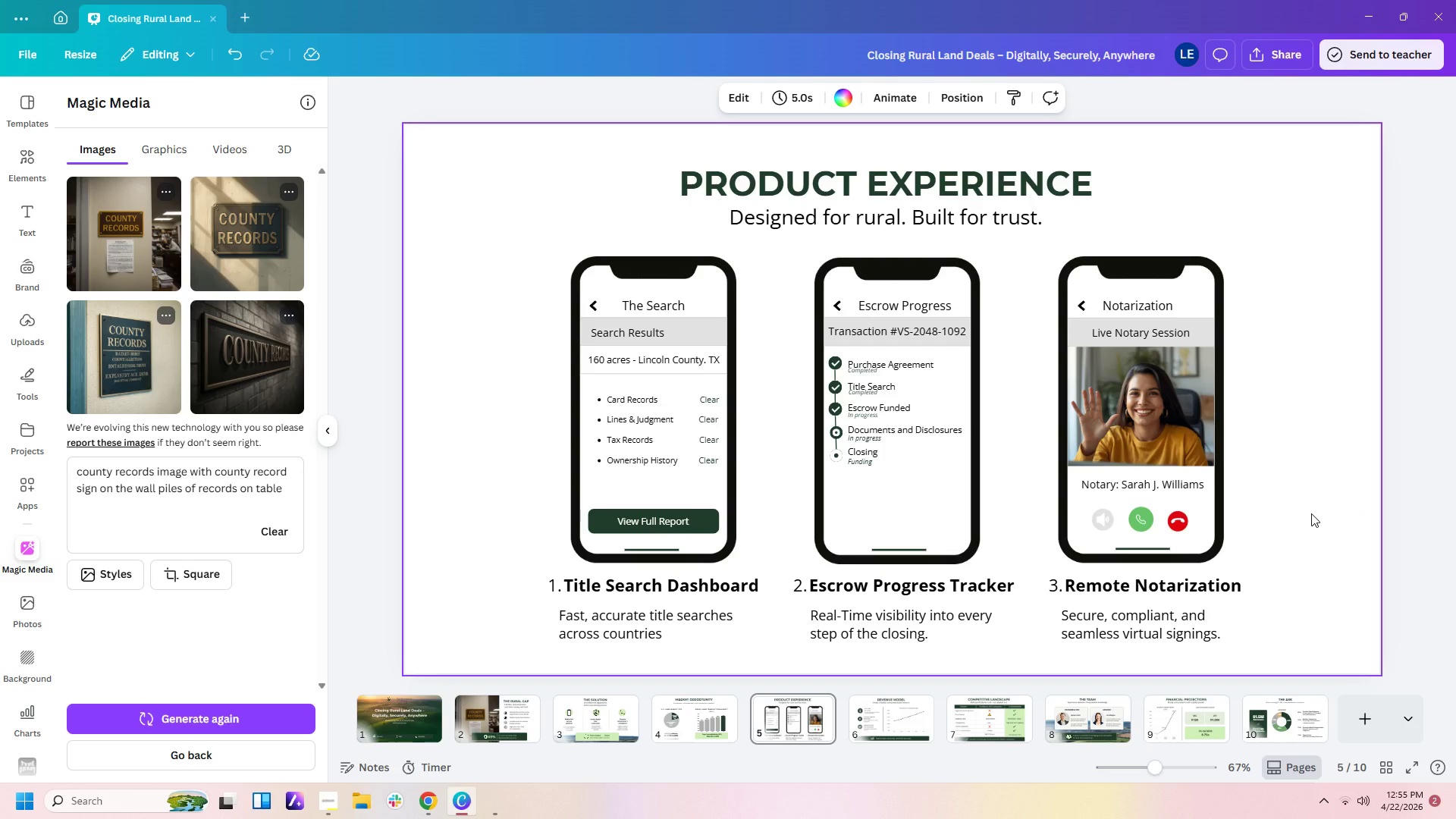 
double_click([955, 618])
 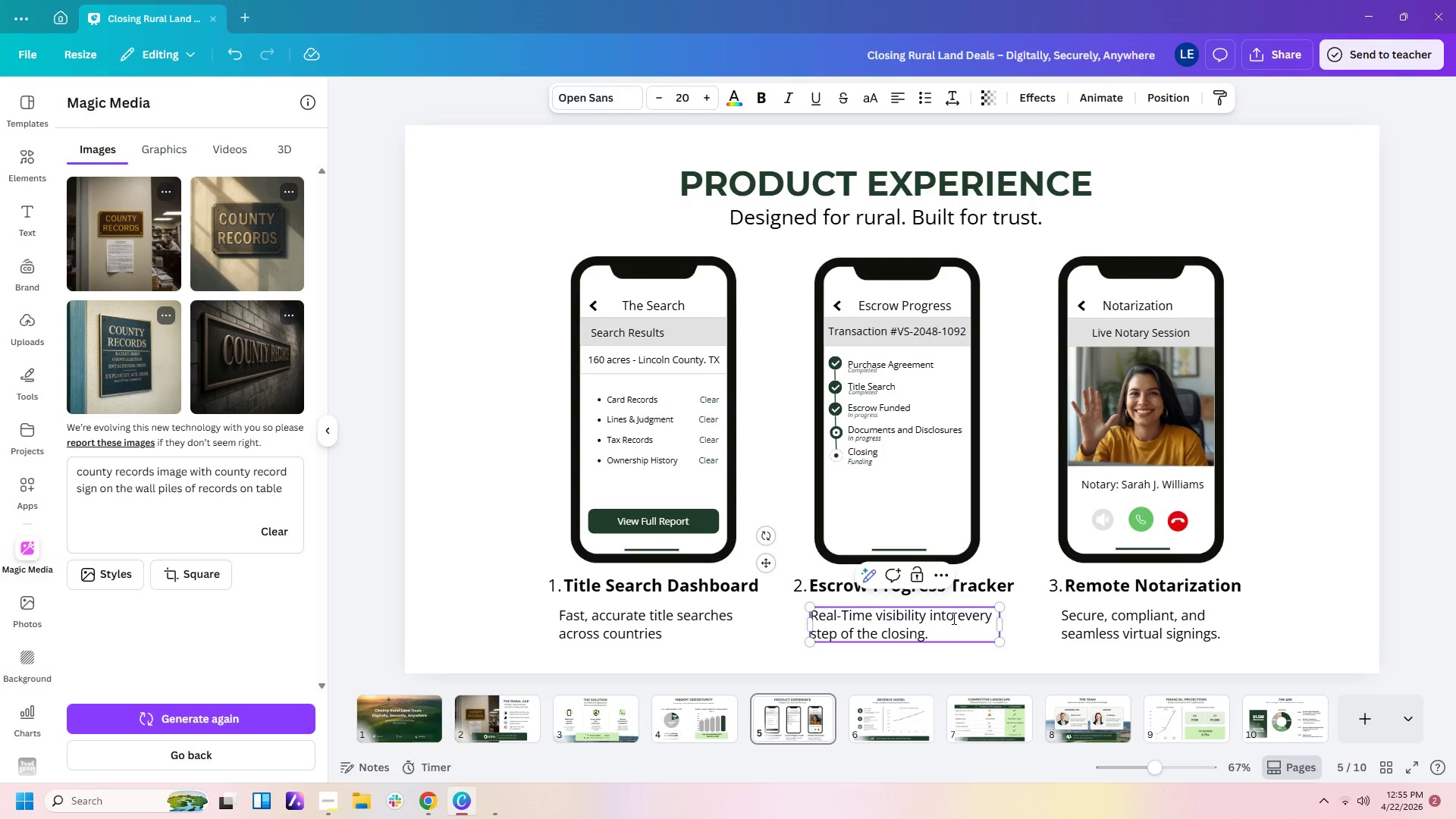 
key(Backspace)
key(Backspace)
key(Backspace)
key(Backspace)
type(s)
key(Backspace)
type(at)
 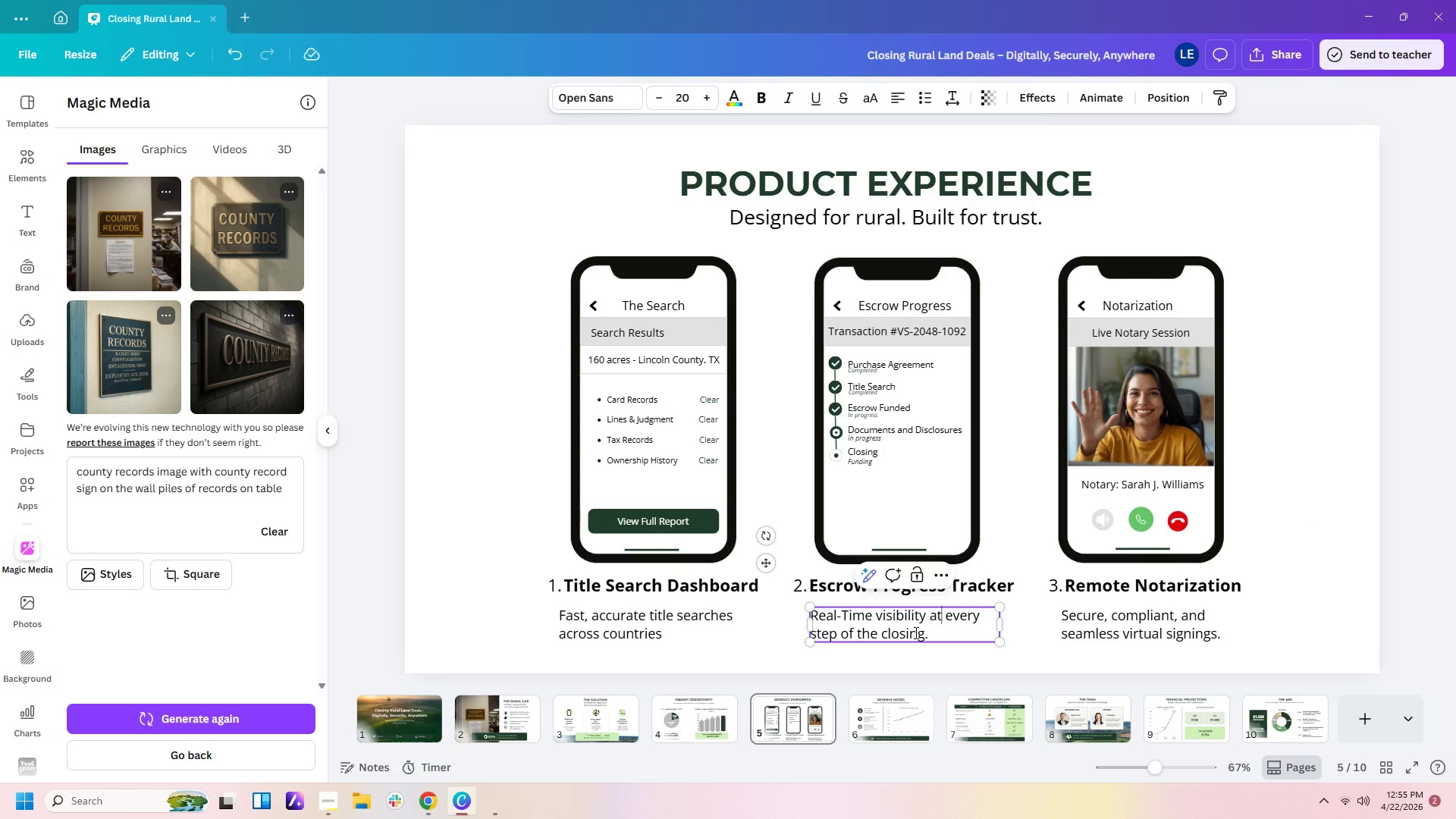 
left_click([846, 613])
 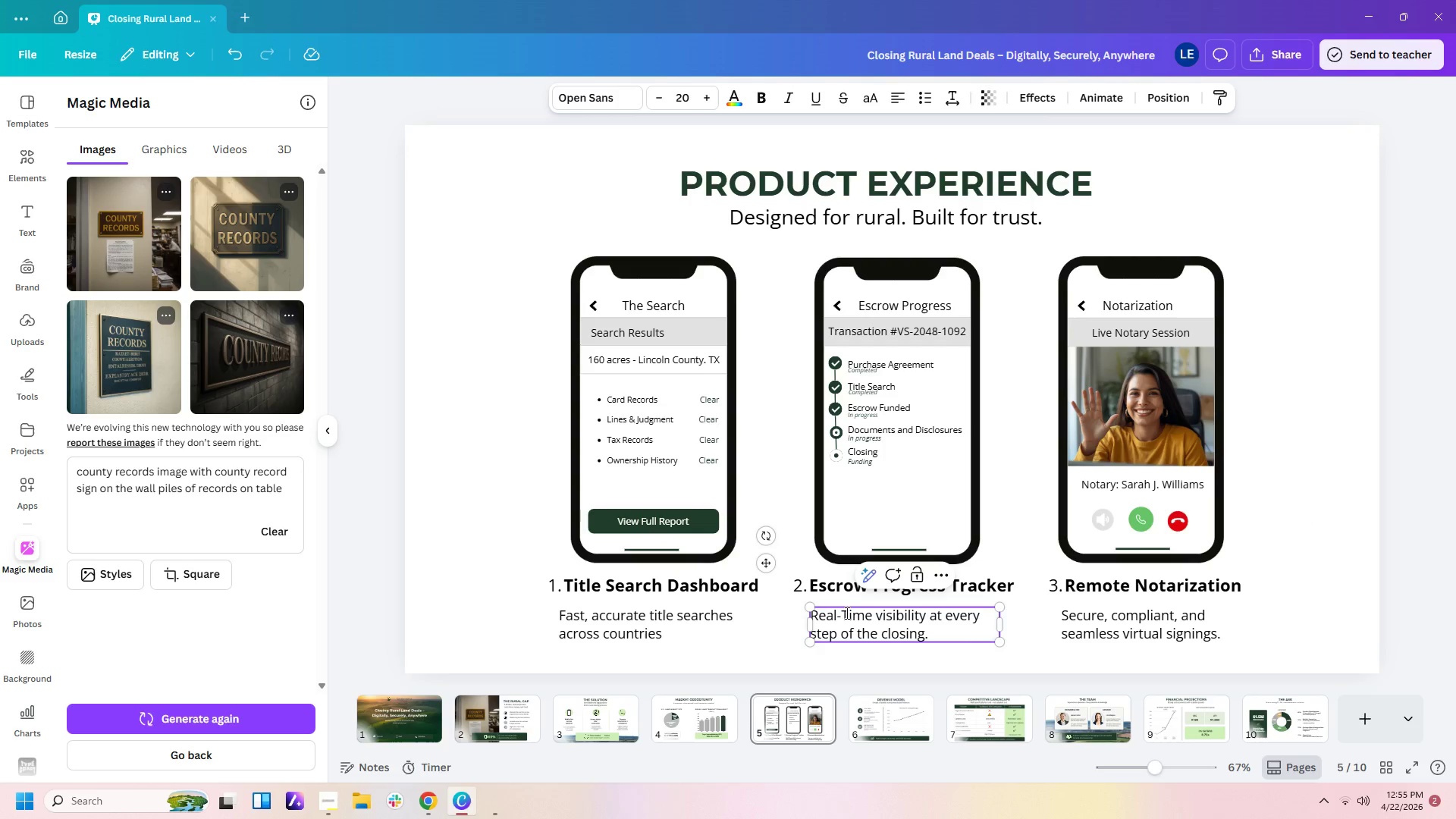 
key(Backspace)
 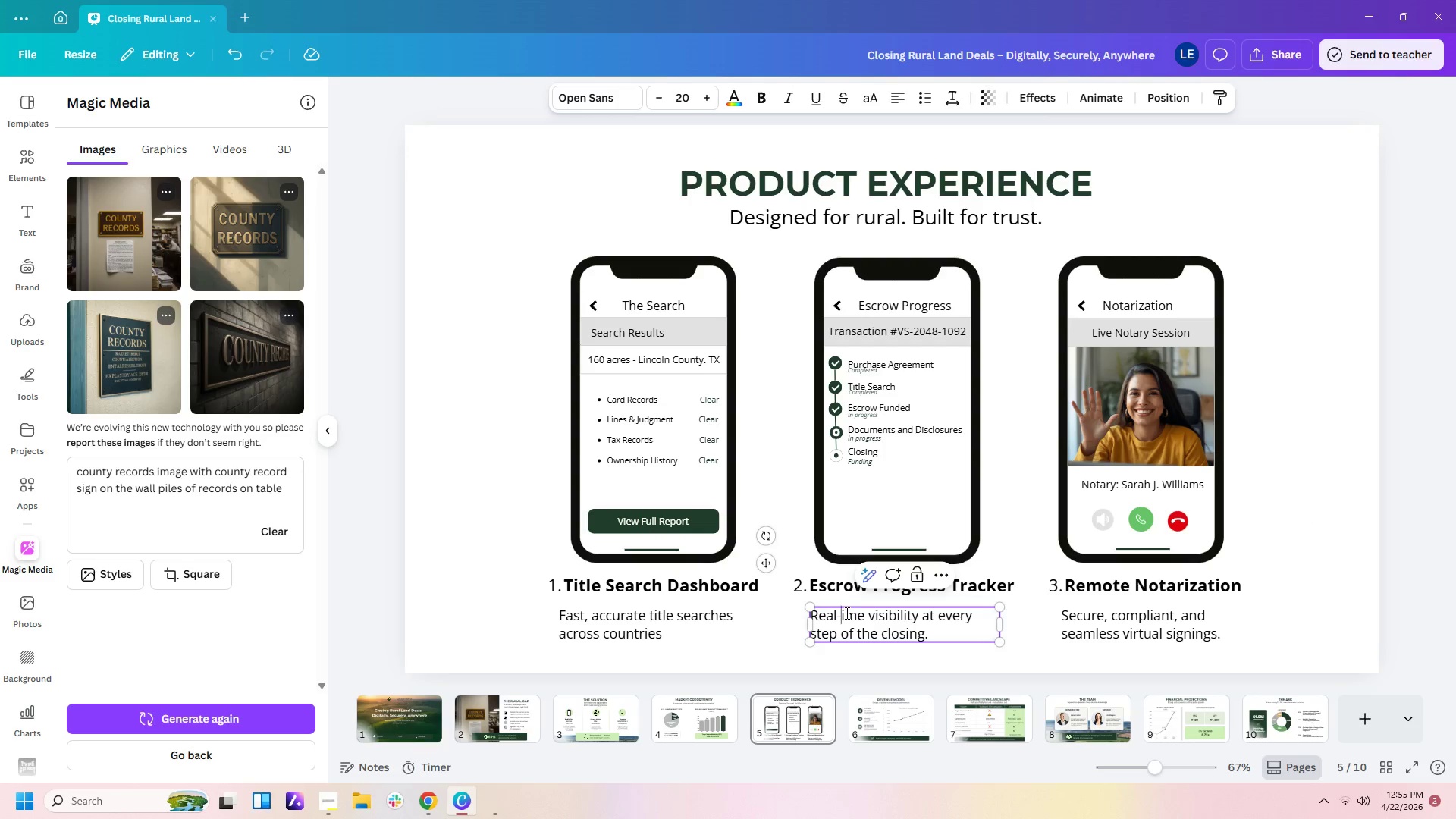 
key(T)
 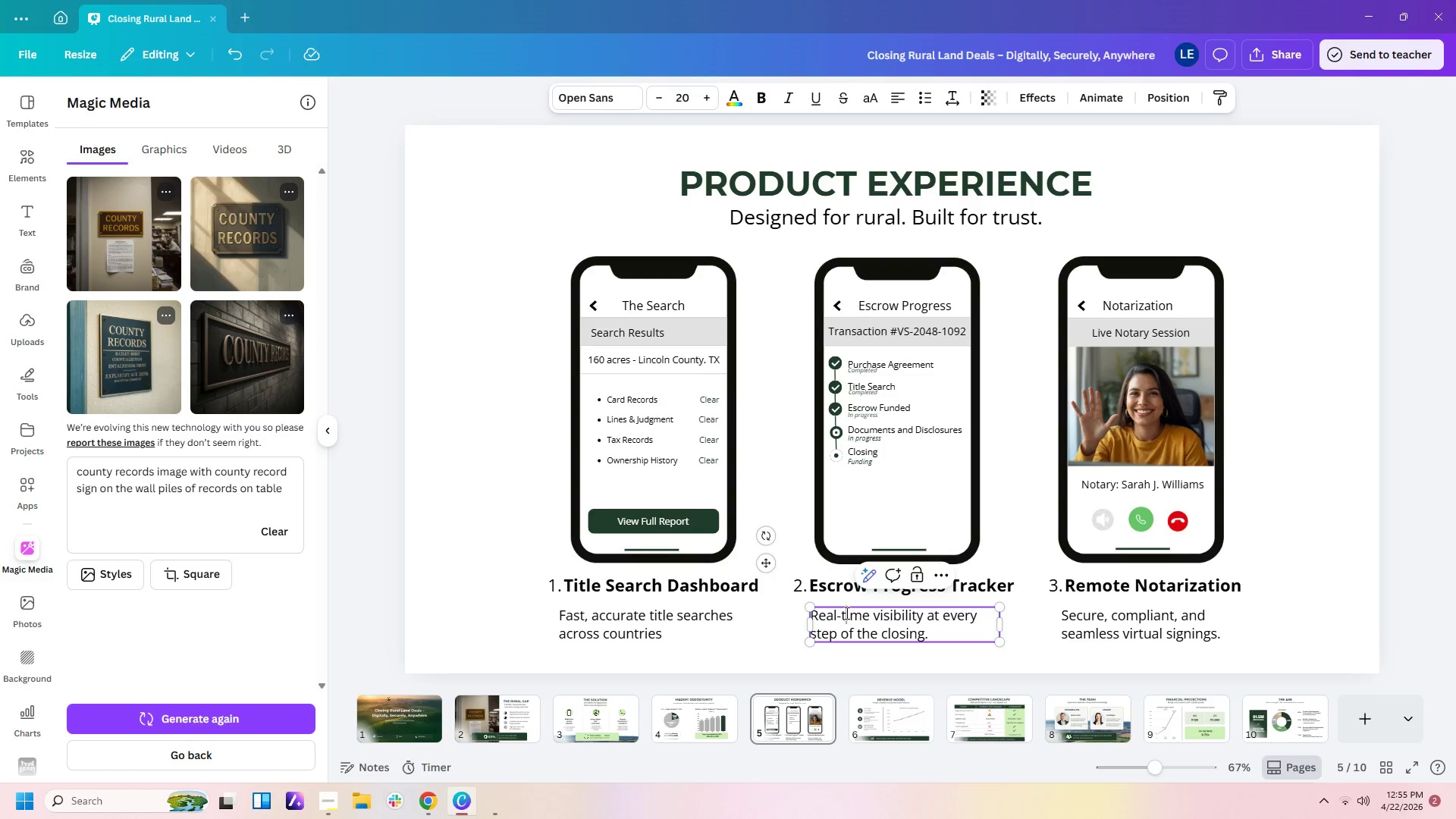 
wait(8.3)
 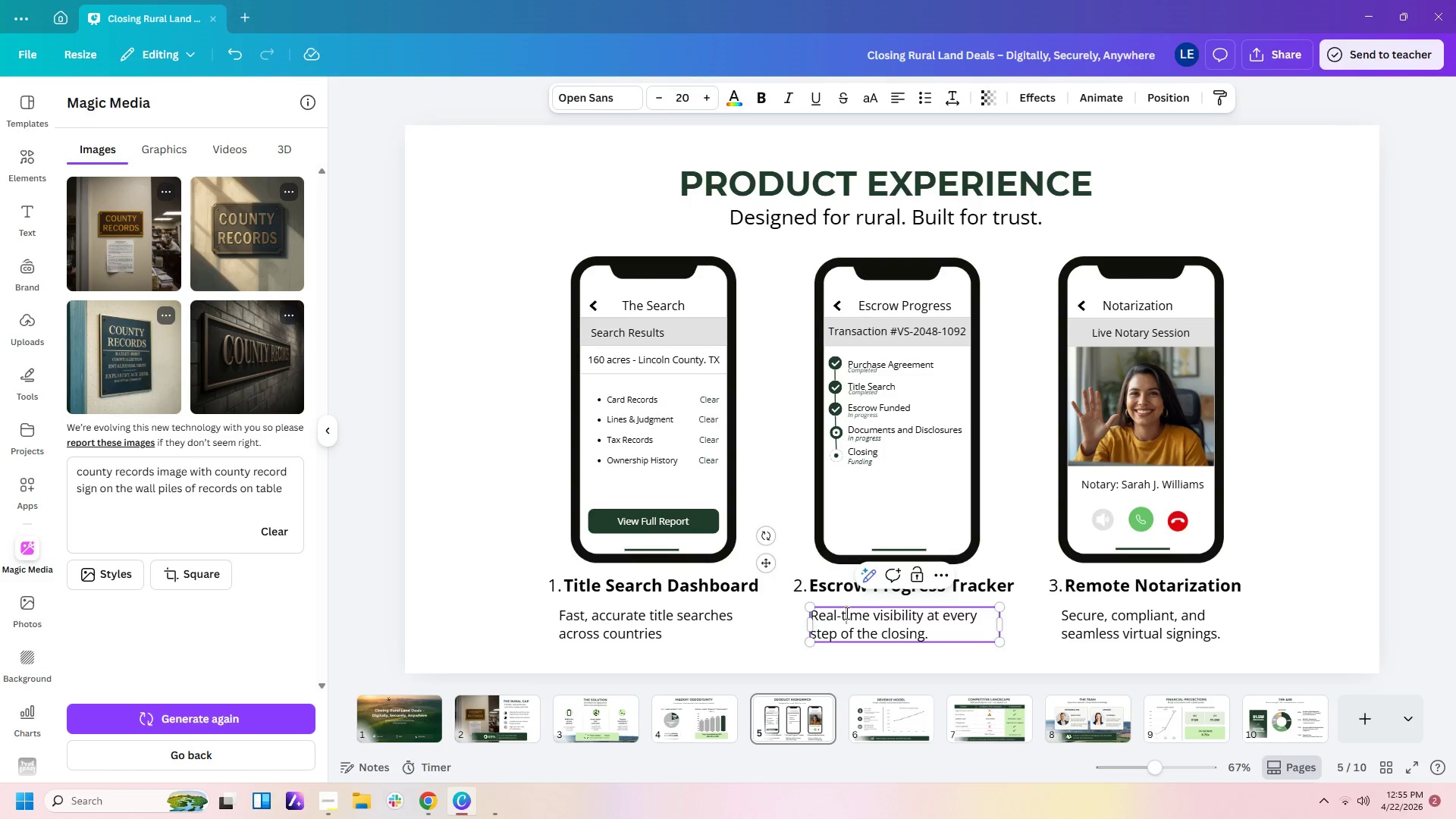 
left_click([600, 622])
 